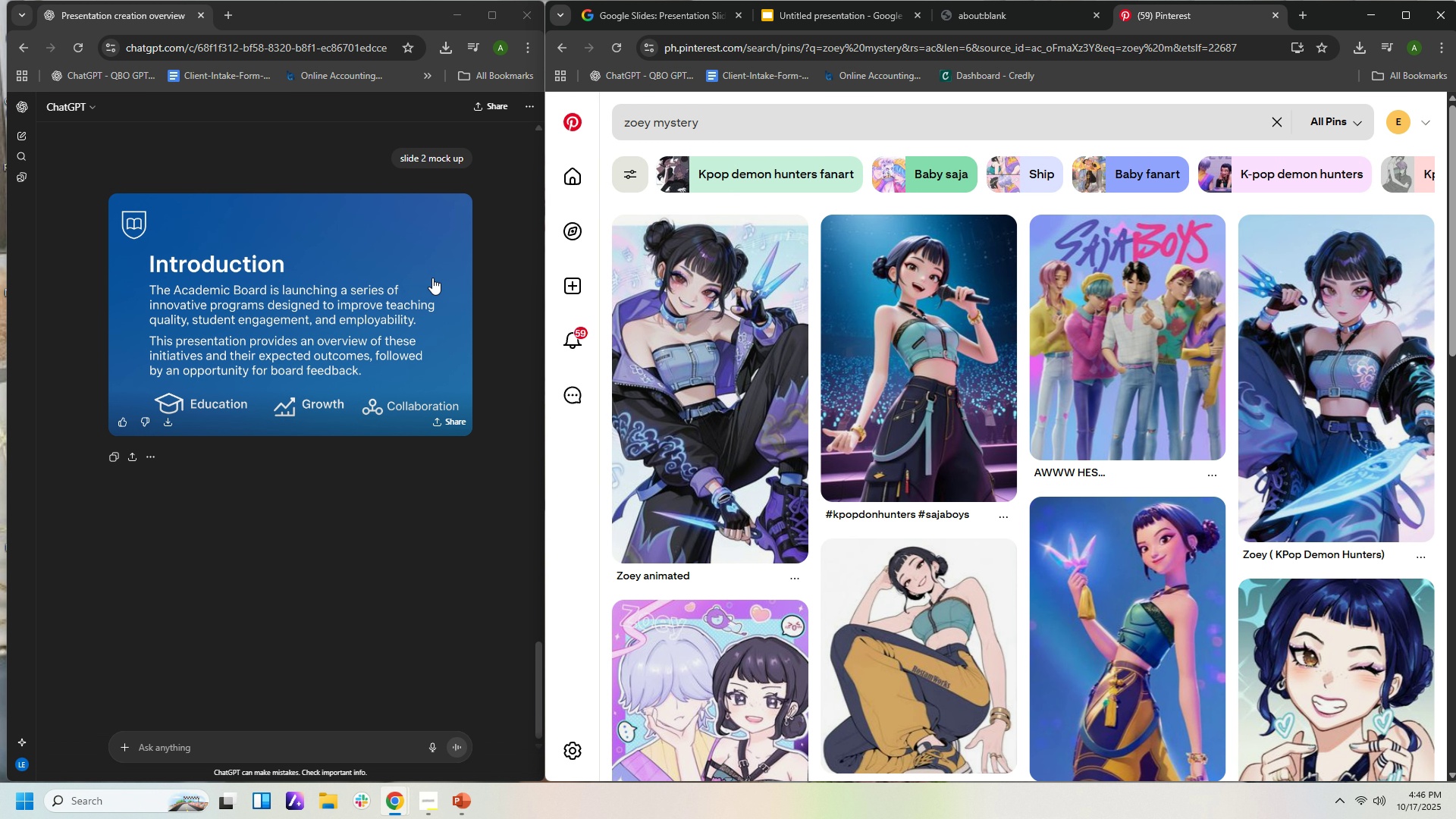 
scroll: coordinate [726, 461], scroll_direction: down, amount: 5.0
 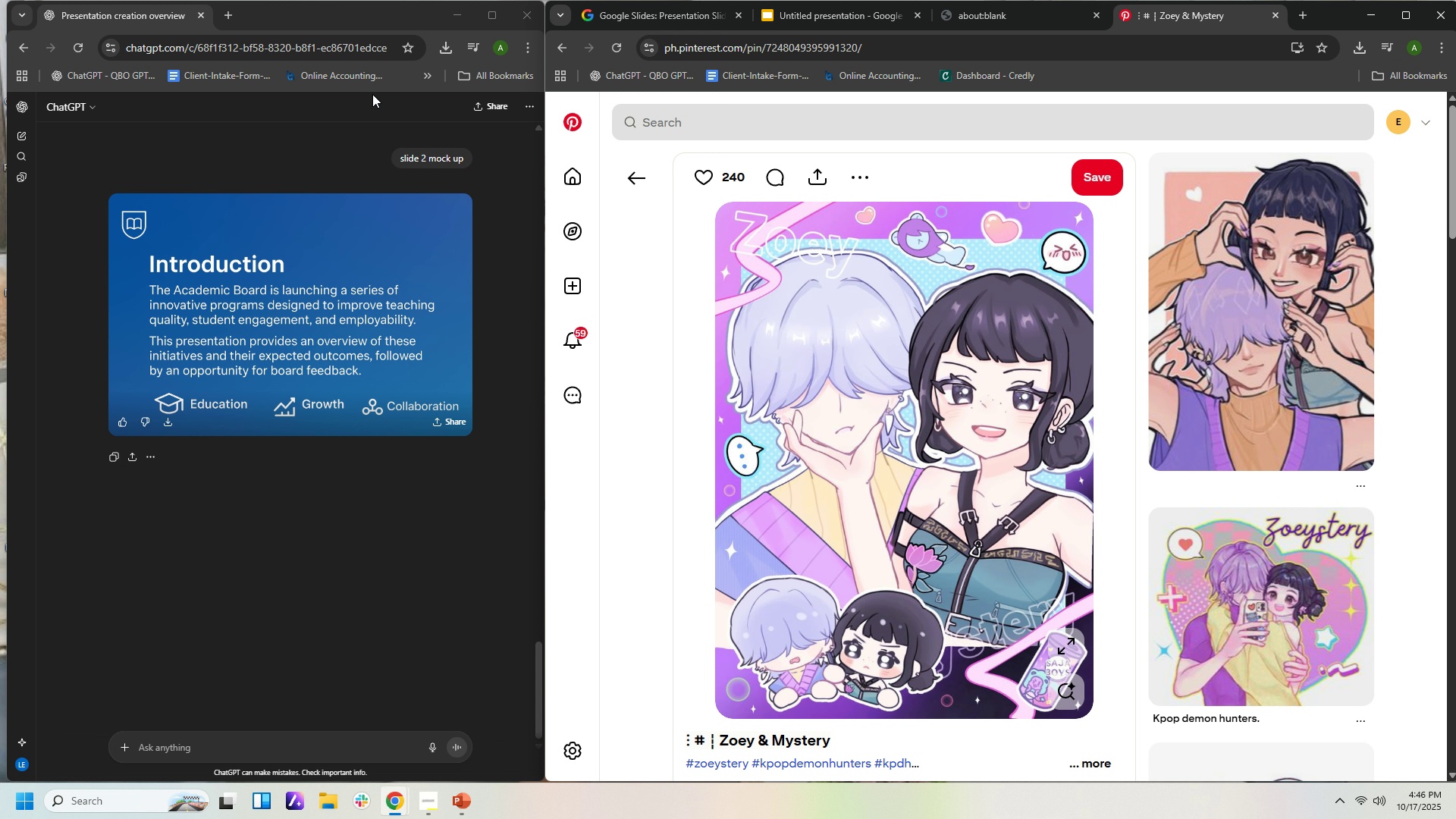 
wait(14.1)
 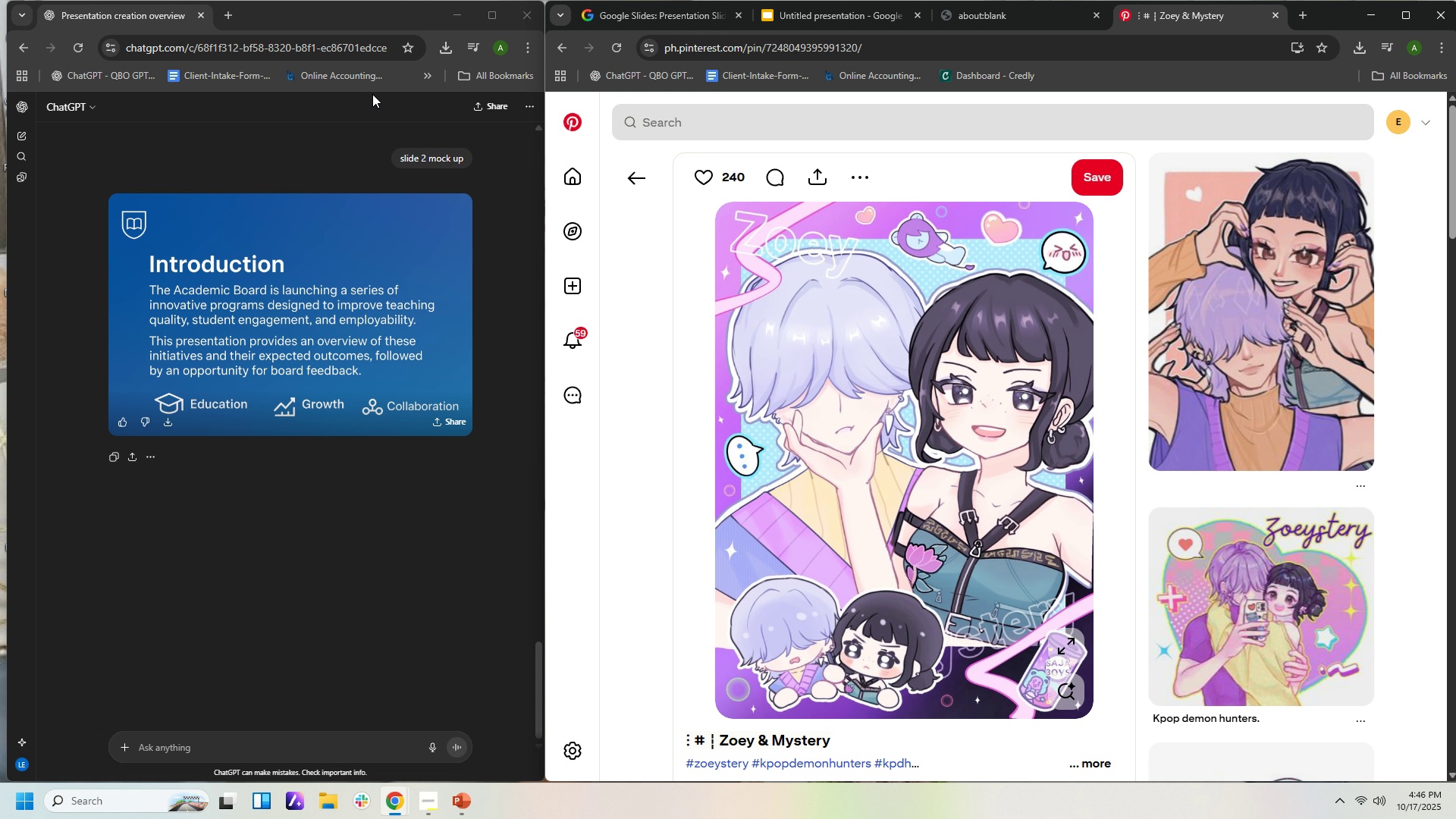 
left_click_drag(start_coordinate=[1253, 283], to_coordinate=[1251, 227])
 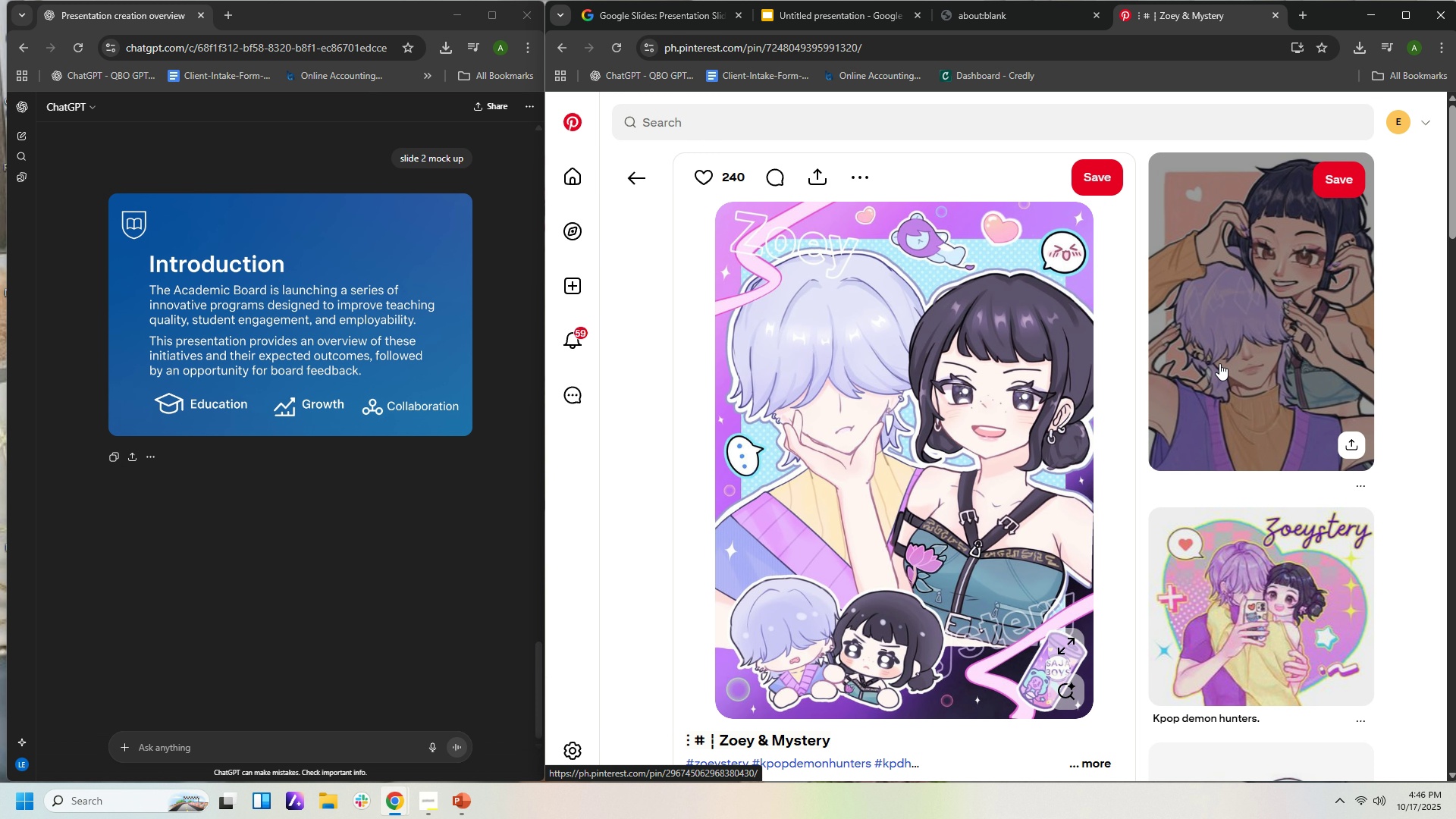 
left_click_drag(start_coordinate=[1229, 354], to_coordinate=[1234, 350])
 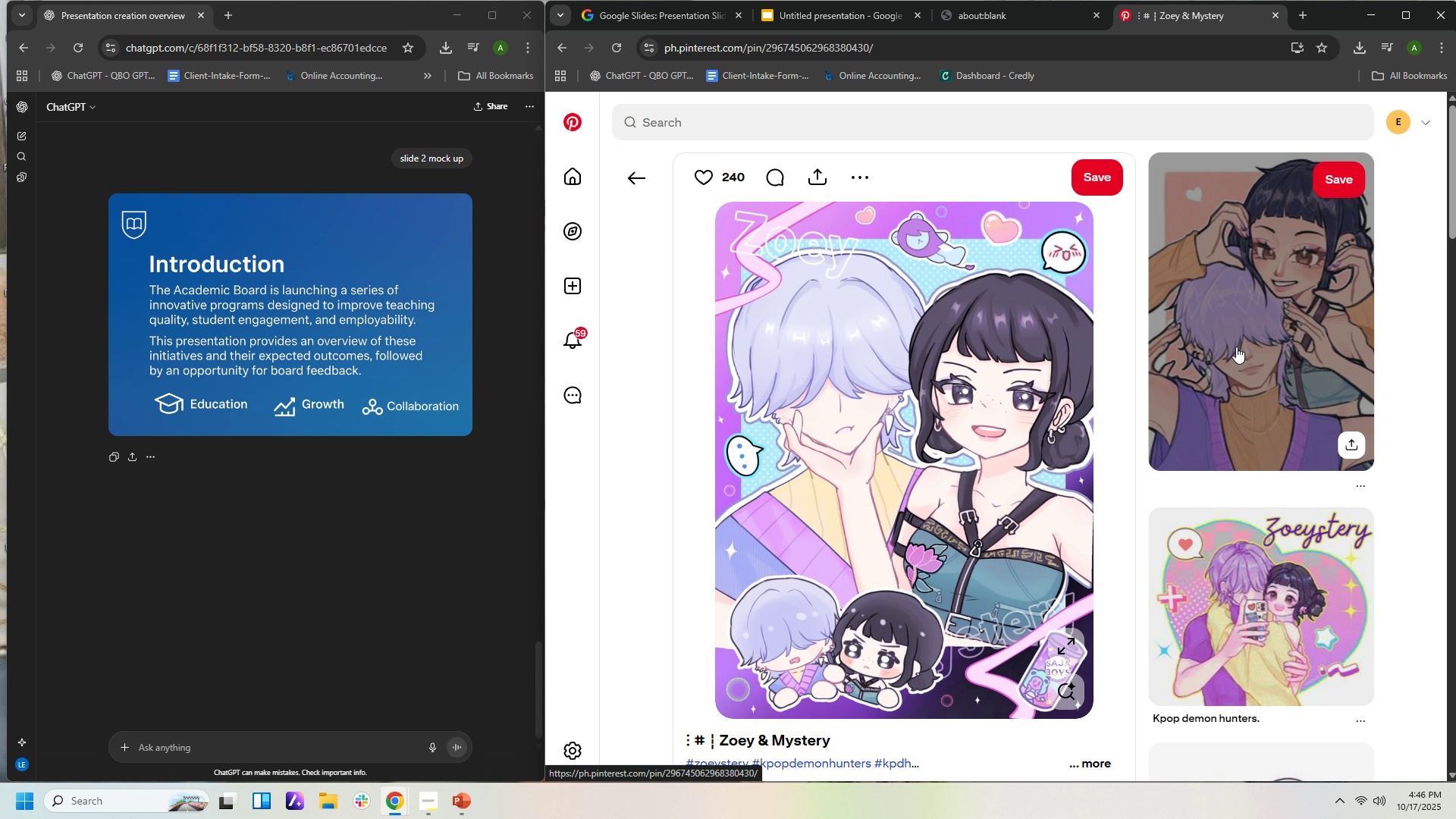 
left_click([1235, 349])
 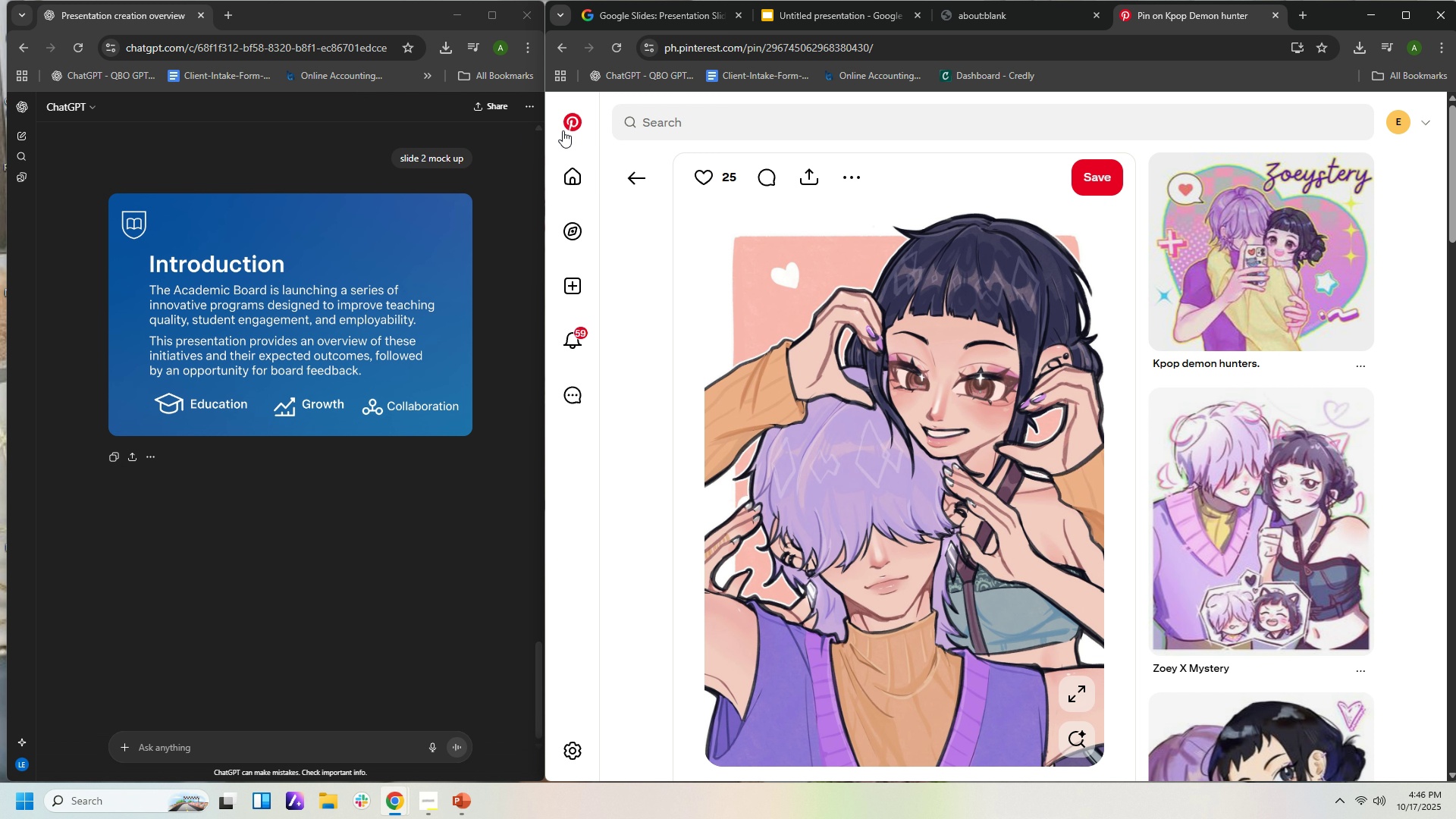 
wait(5.86)
 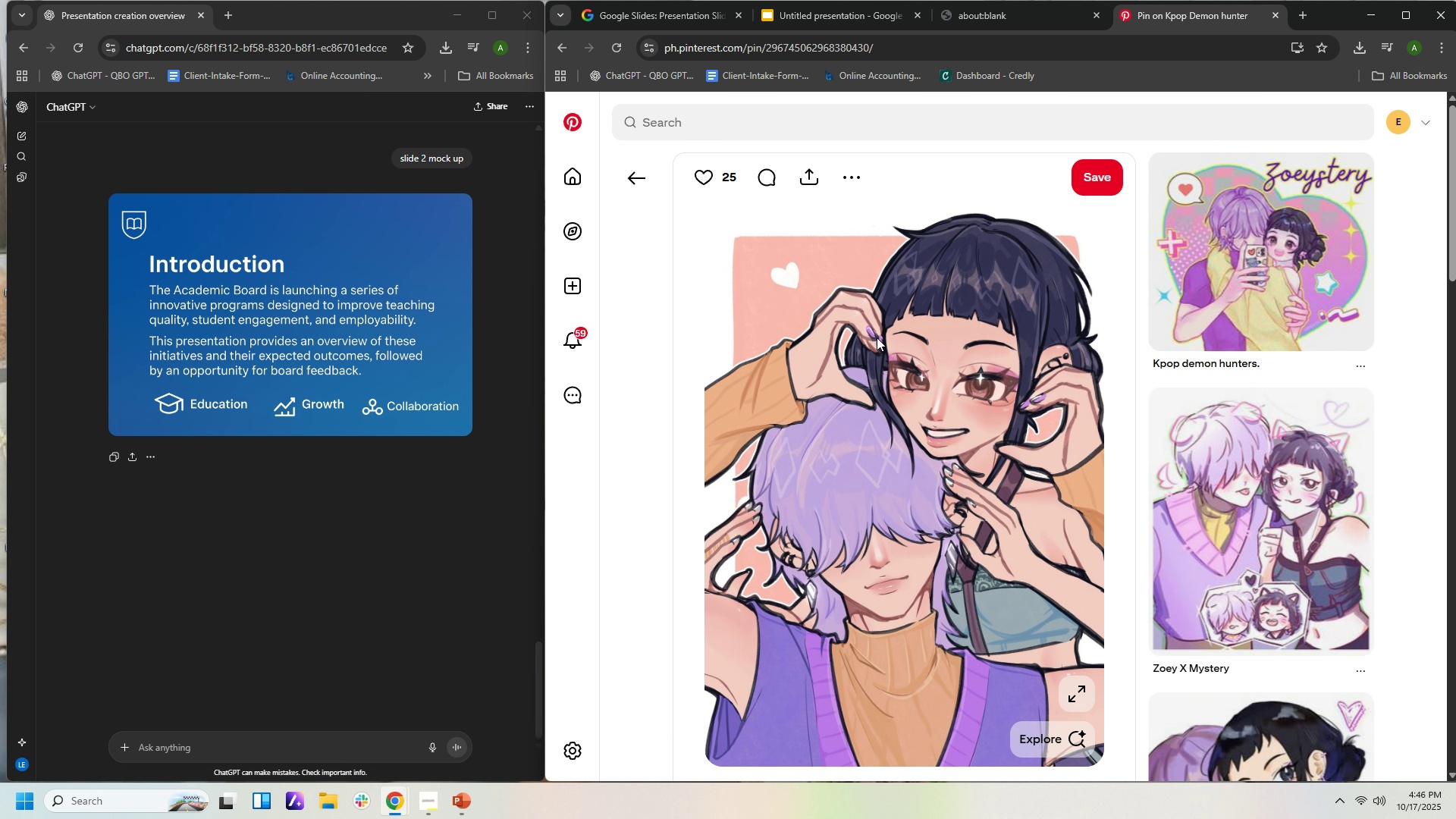 
left_click([622, 197])
 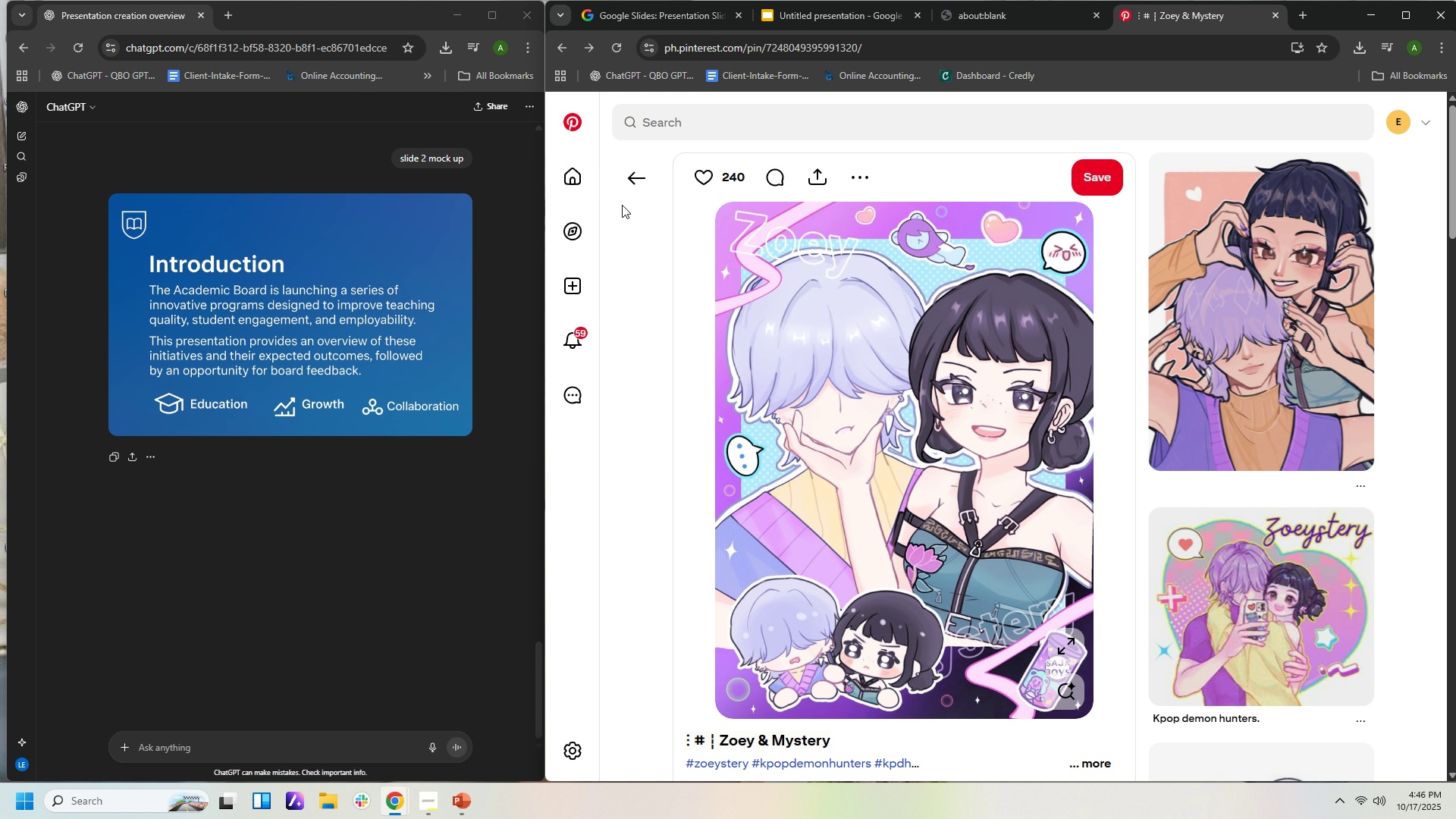 
left_click([622, 205])
 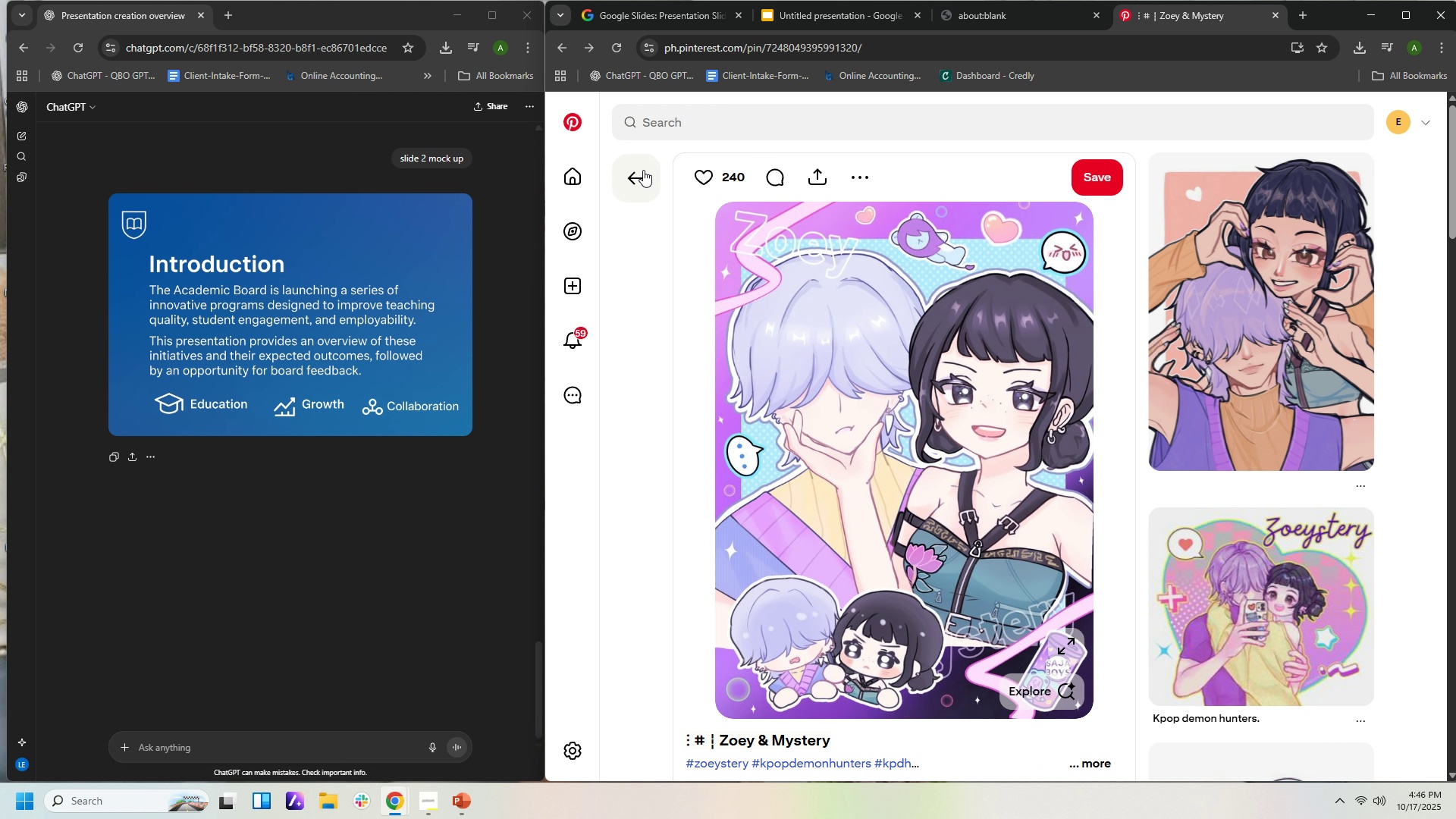 
left_click_drag(start_coordinate=[642, 170], to_coordinate=[656, 140])
 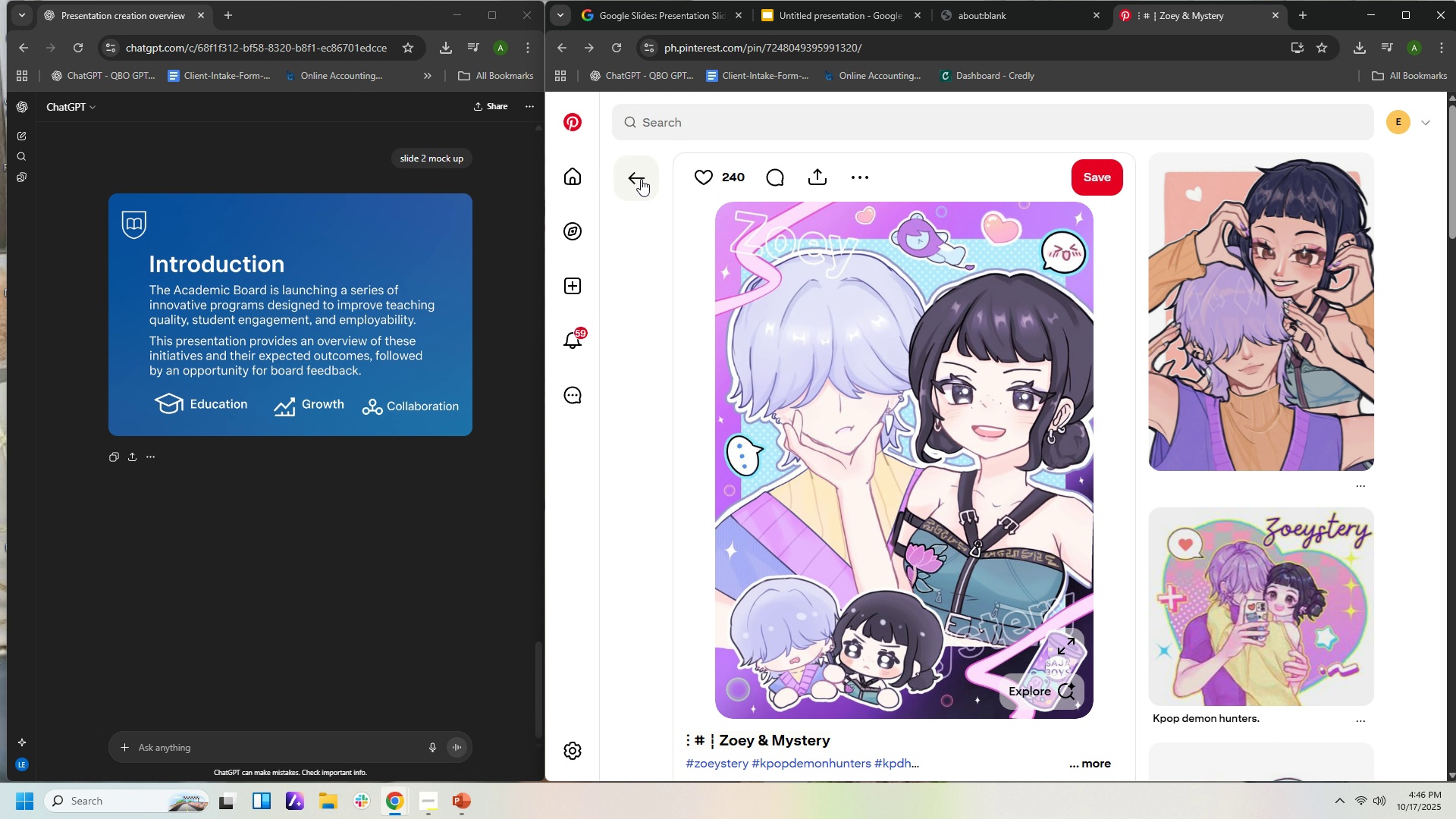 
left_click_drag(start_coordinate=[641, 179], to_coordinate=[599, 217])
 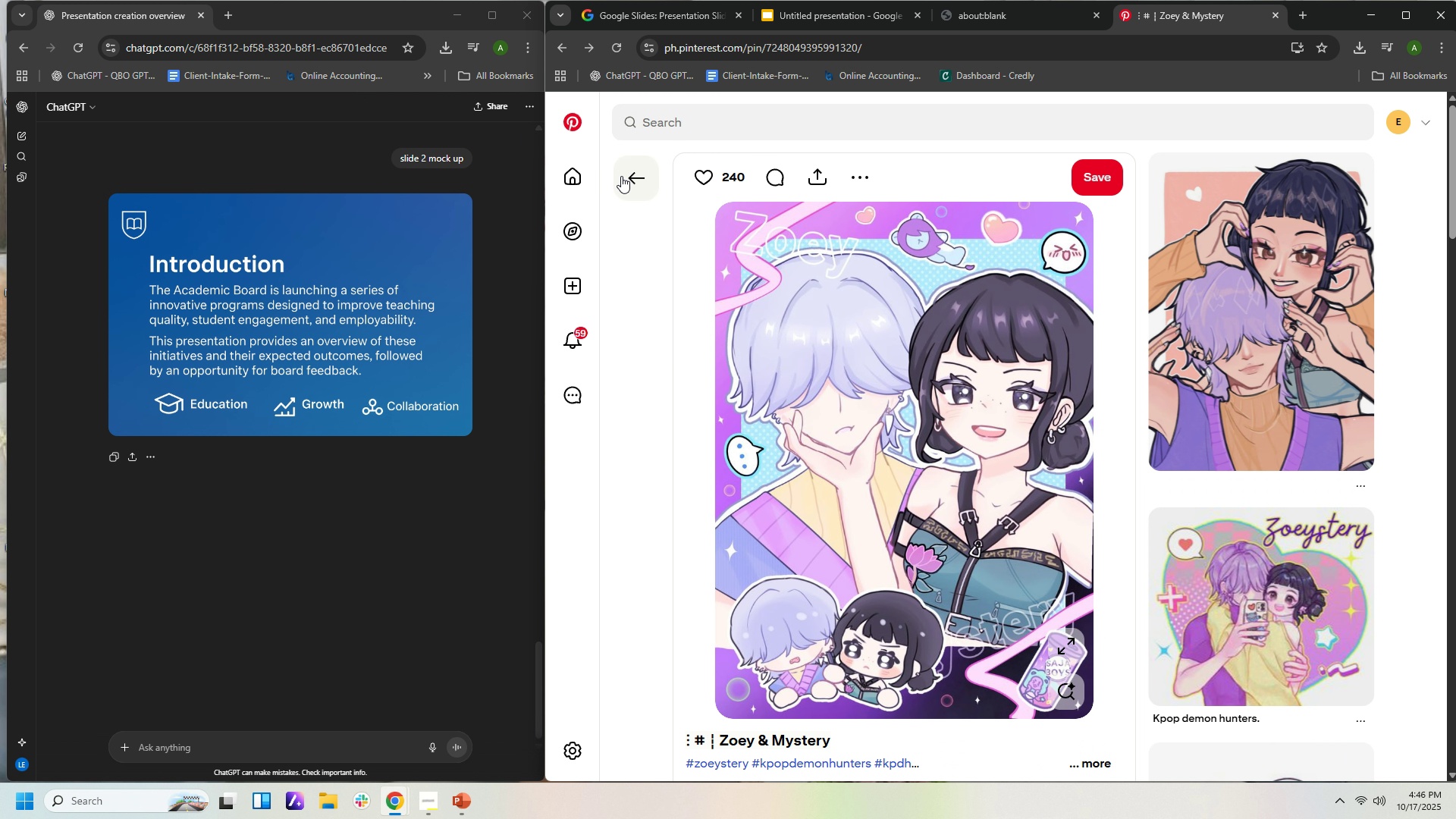 
left_click_drag(start_coordinate=[621, 173], to_coordinate=[621, 182])
 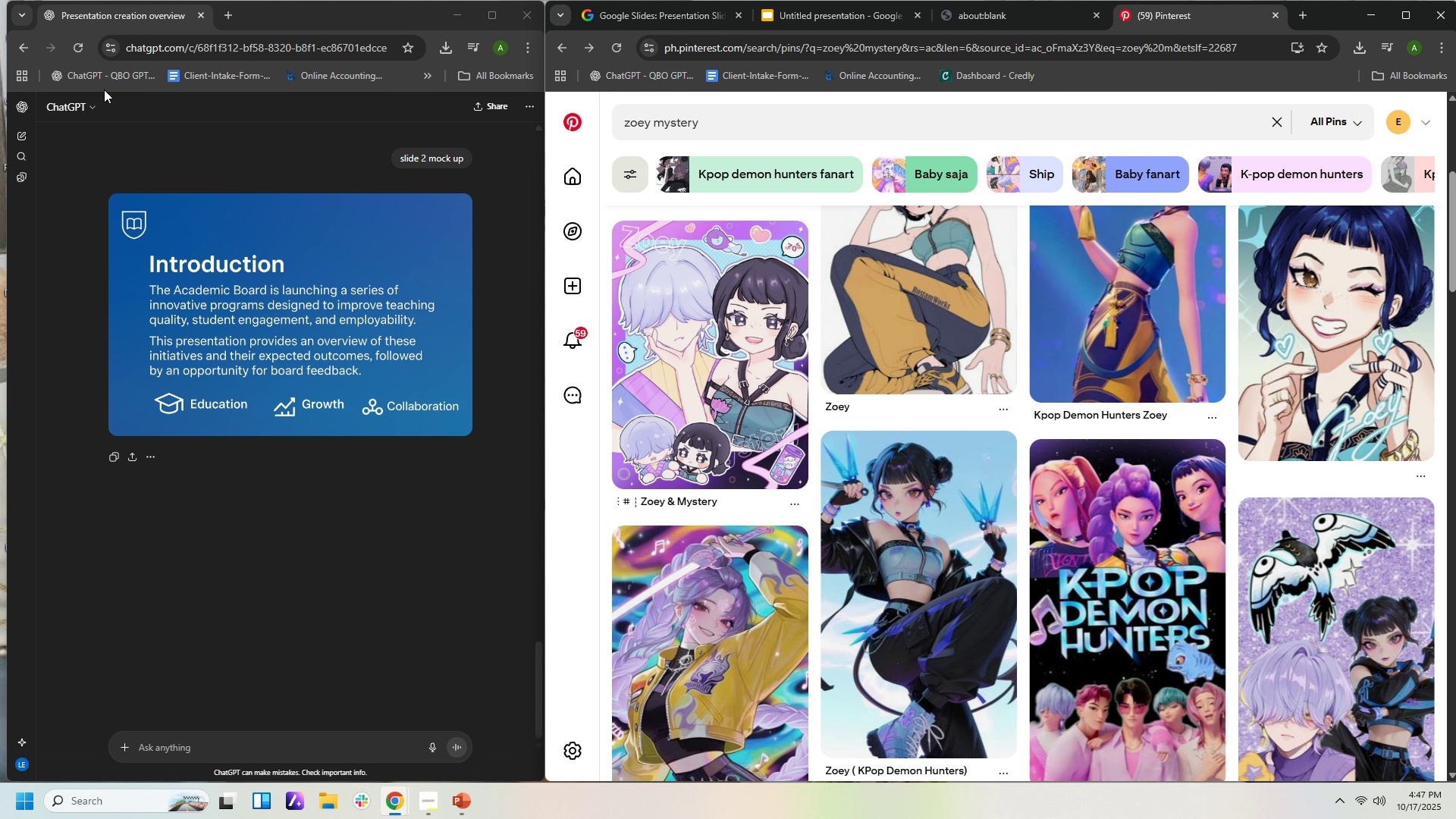 
wait(12.76)
 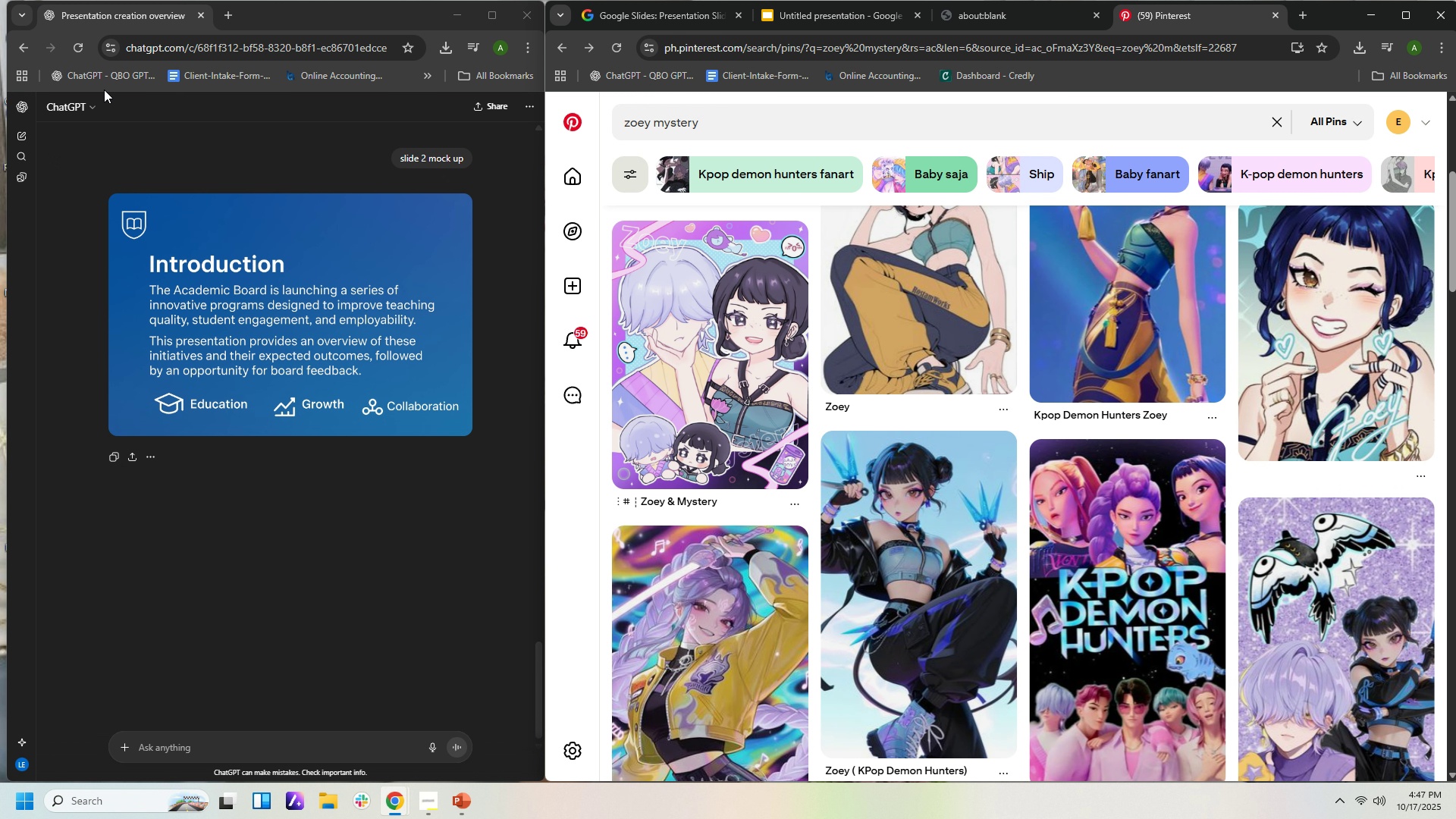 
scroll: coordinate [805, 219], scroll_direction: down, amount: 18.0
 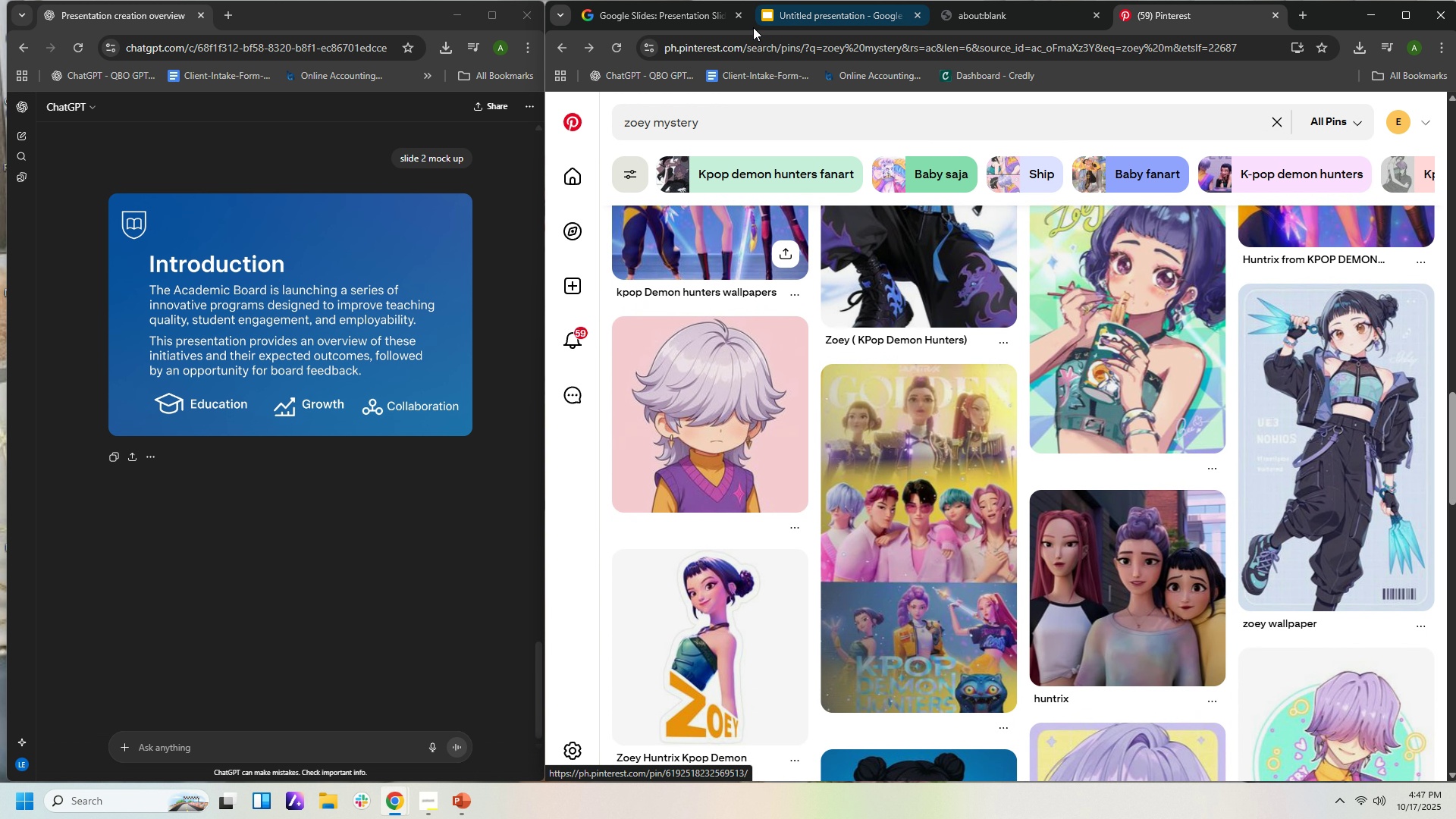 
scroll: coordinate [1246, 389], scroll_direction: down, amount: 14.0
 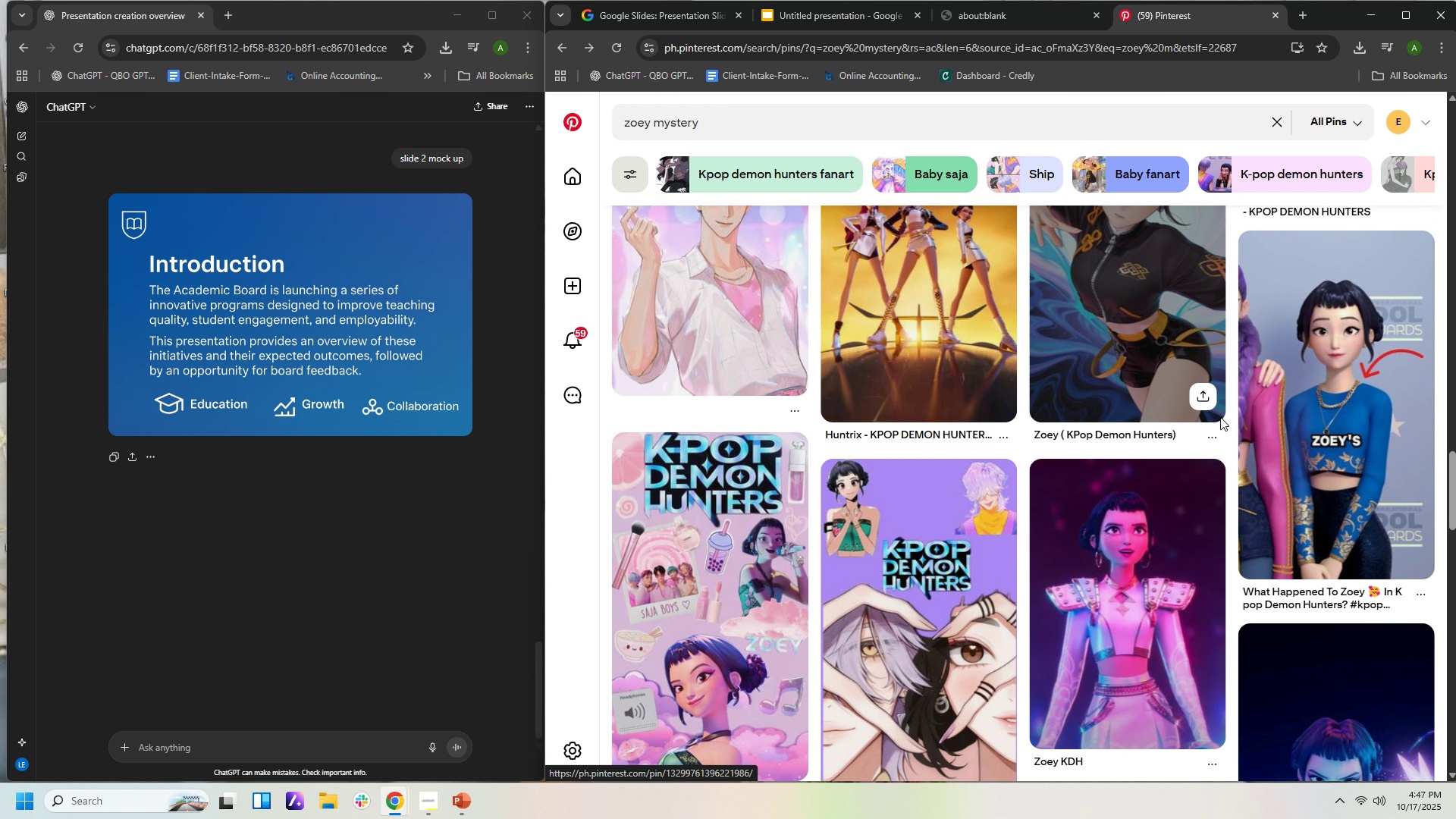 
scroll: coordinate [1050, 438], scroll_direction: down, amount: 22.0
 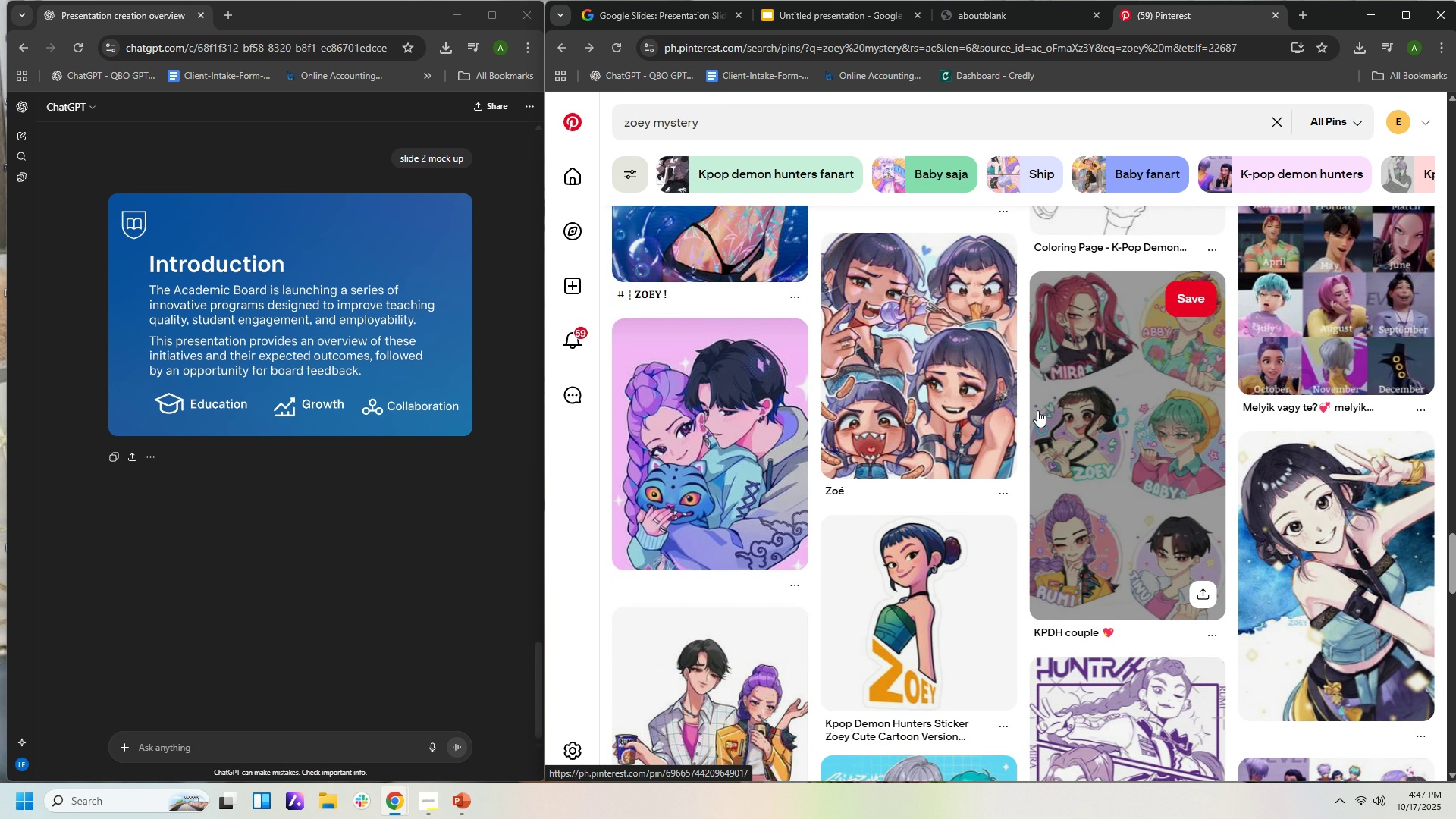 
mouse_move([1021, 409])
 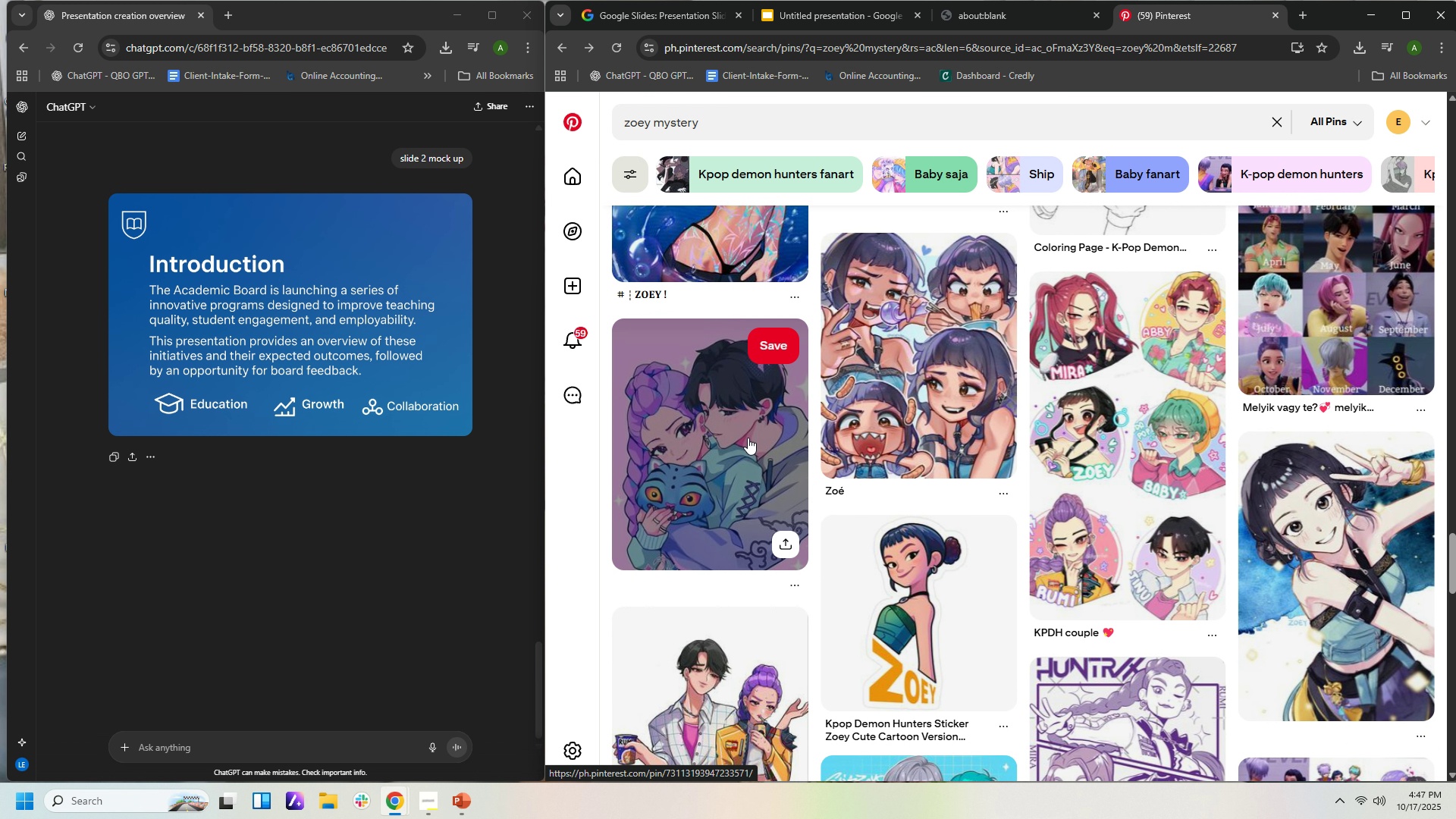 
scroll: coordinate [966, 206], scroll_direction: up, amount: 10.0
 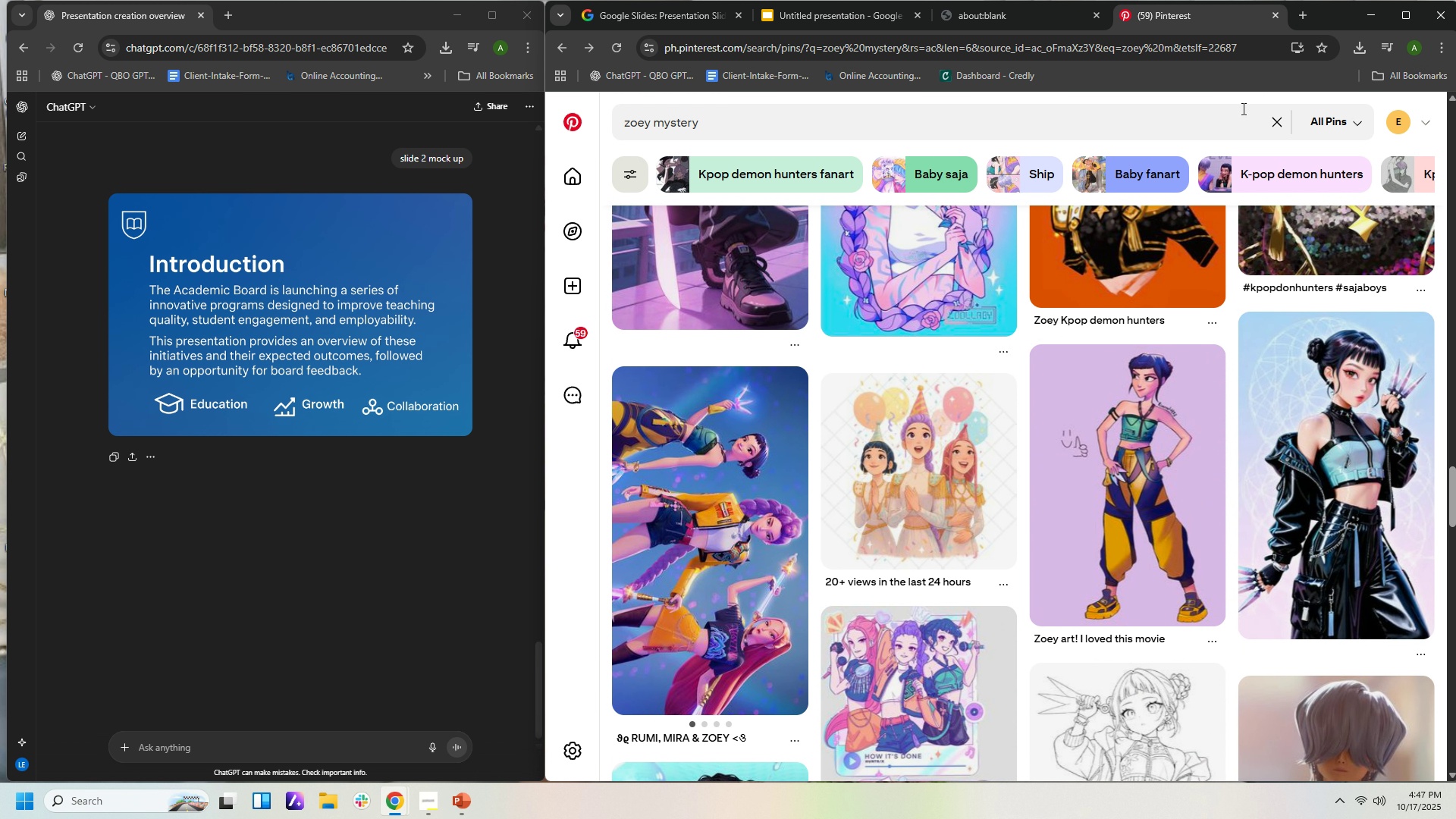 
wait(5.36)
 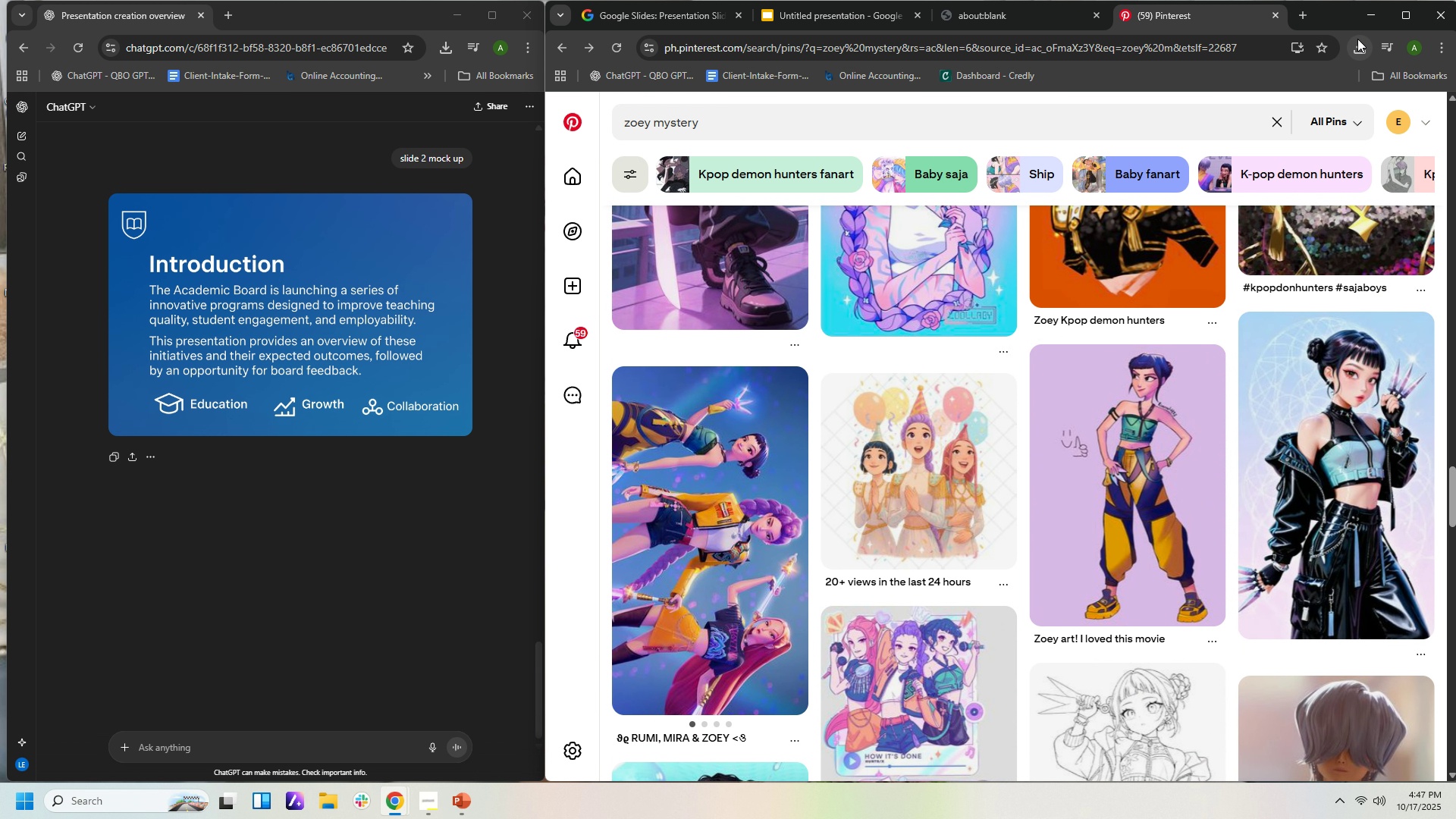 
left_click([1232, 116])
 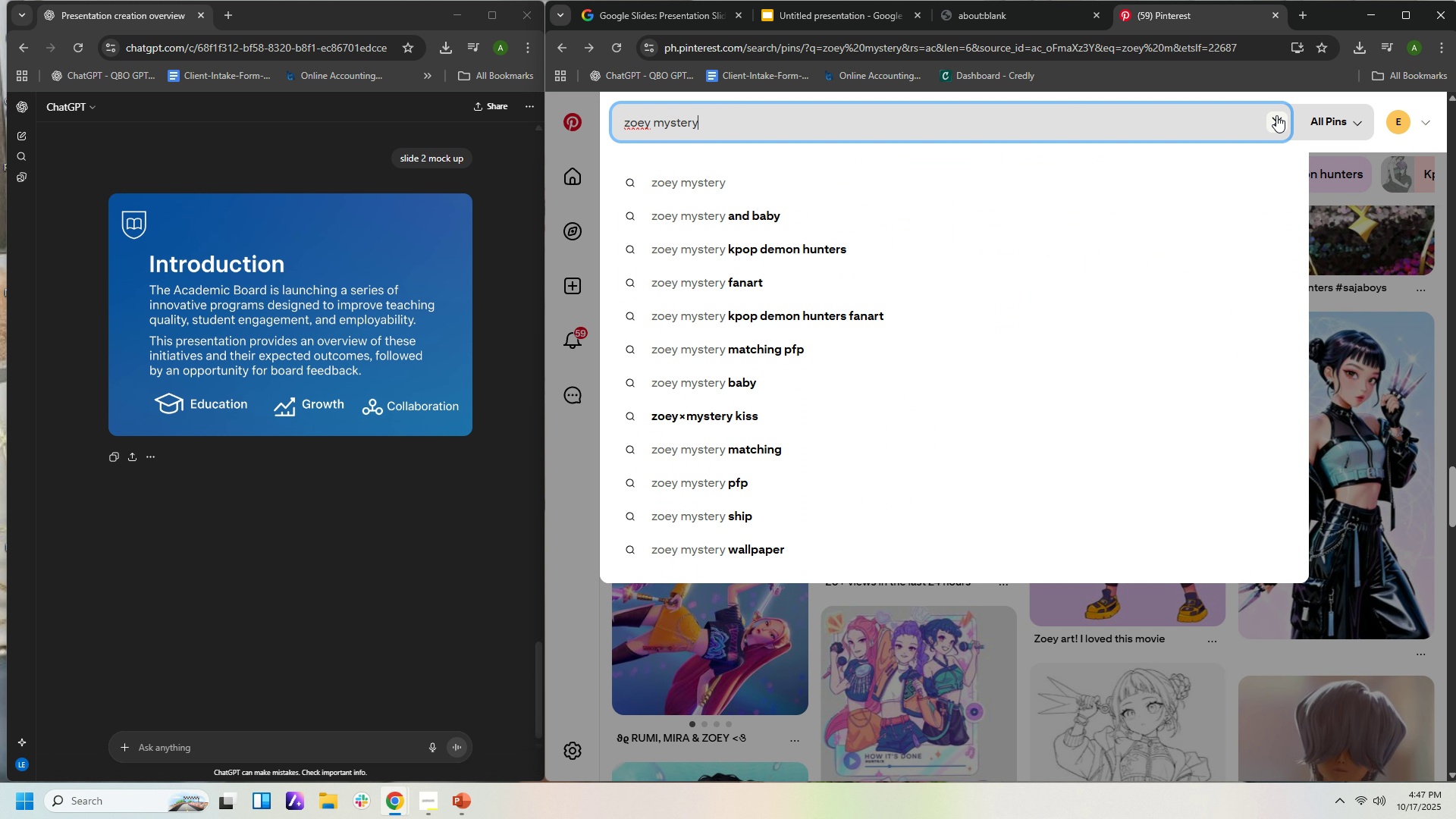 
wait(11.17)
 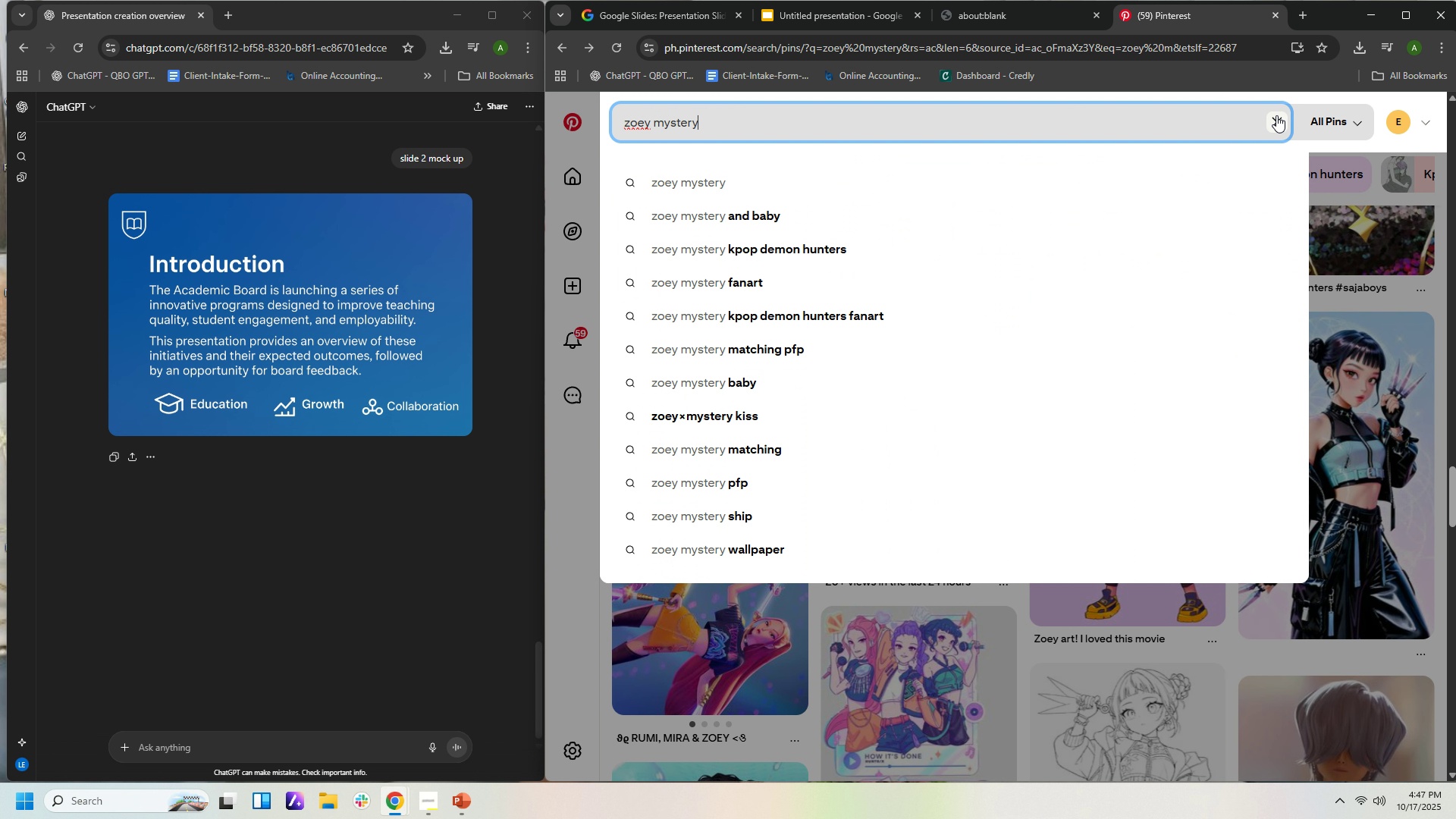 
left_click([1284, 115])
 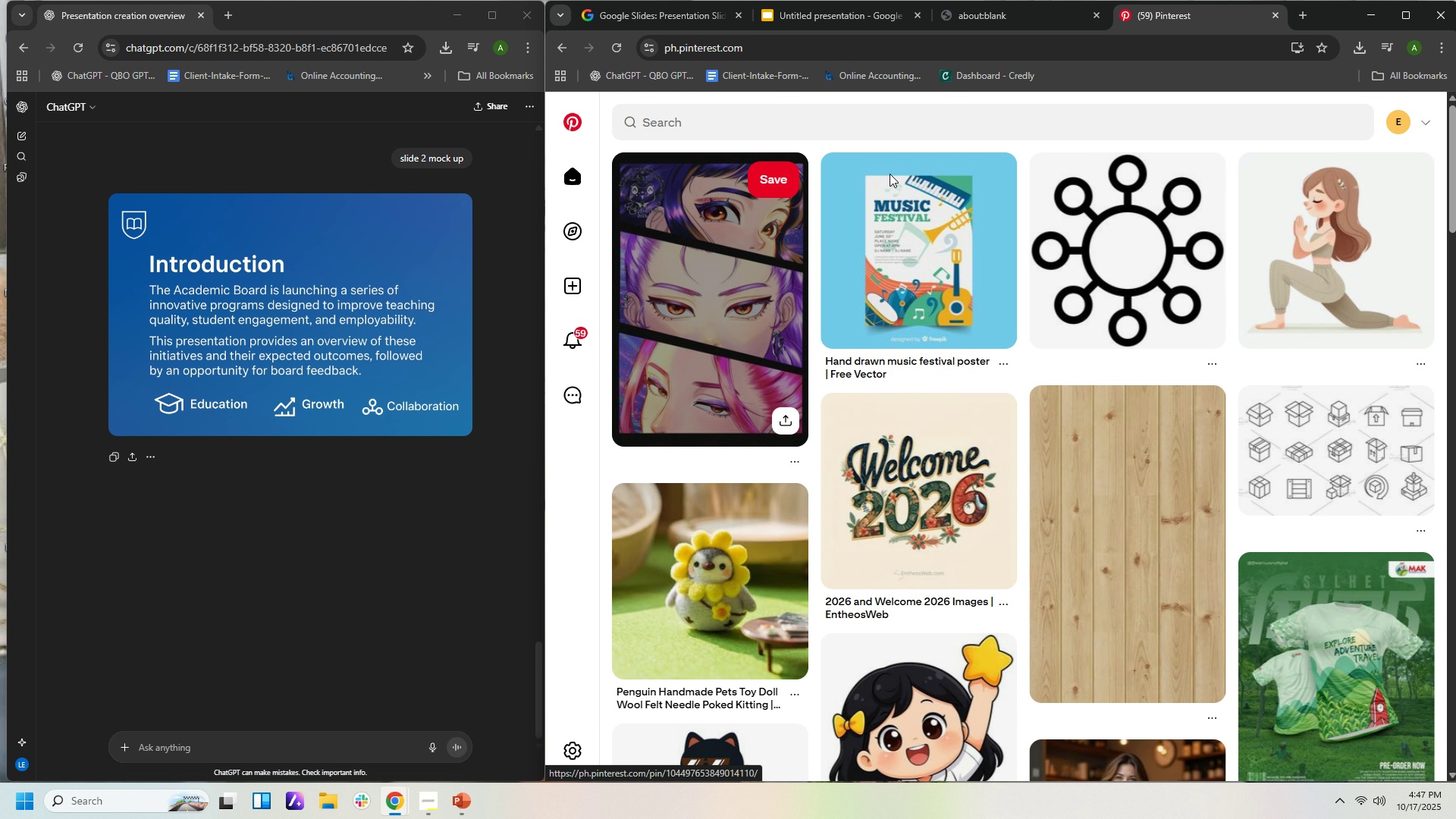 
wait(10.17)
 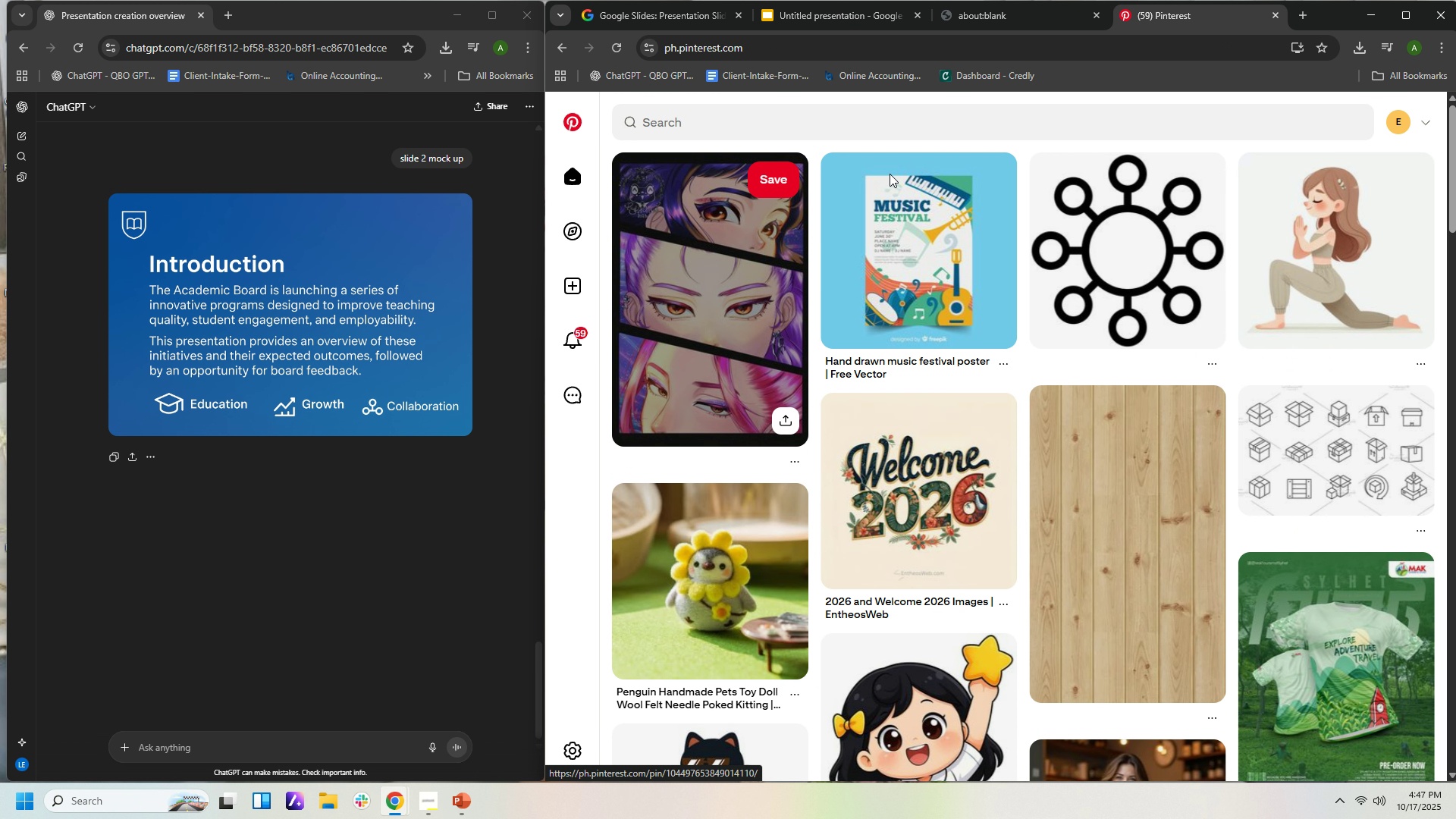 
left_click([916, 130])
 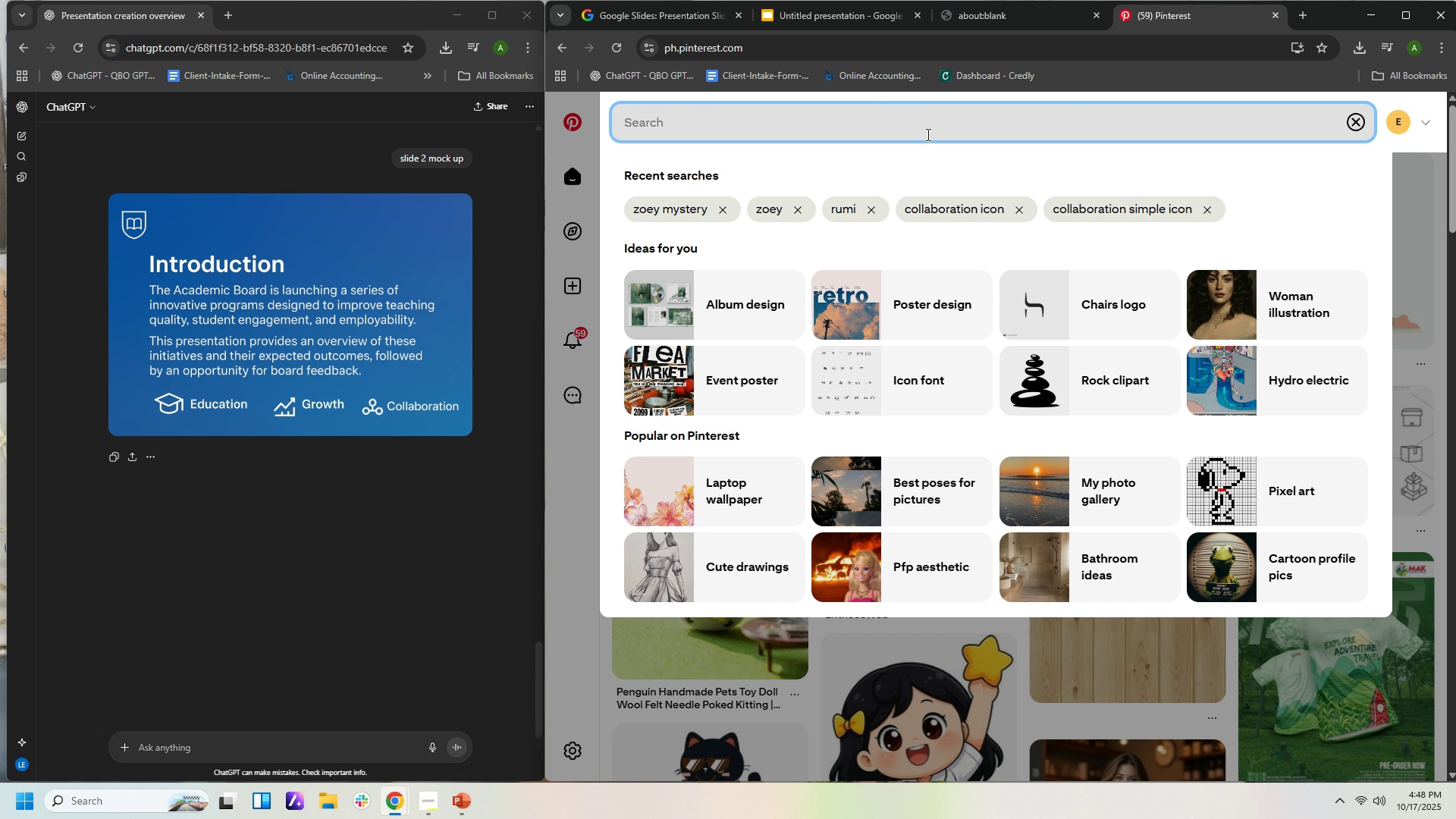 
key(R)
 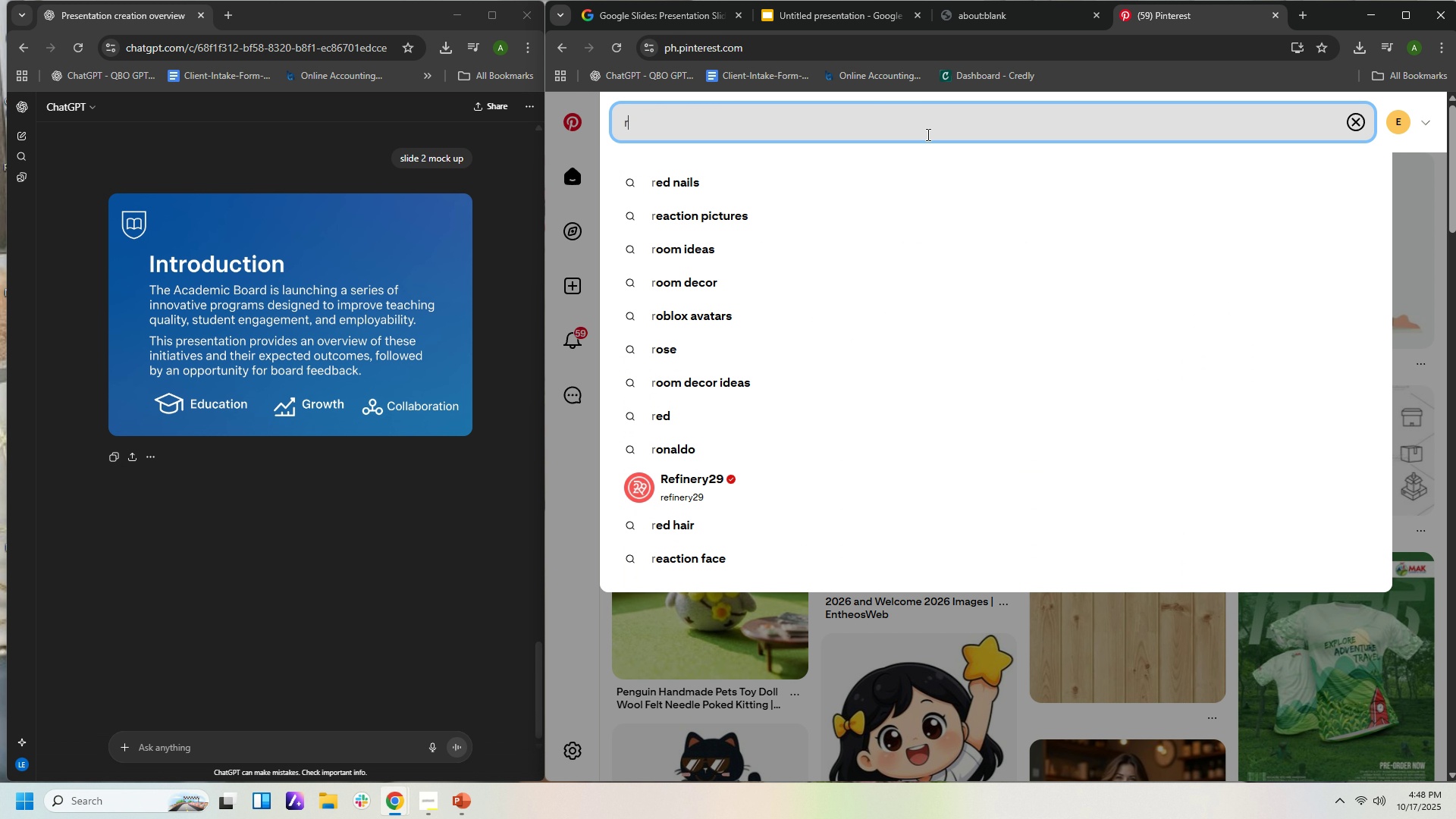 
type(umi )
 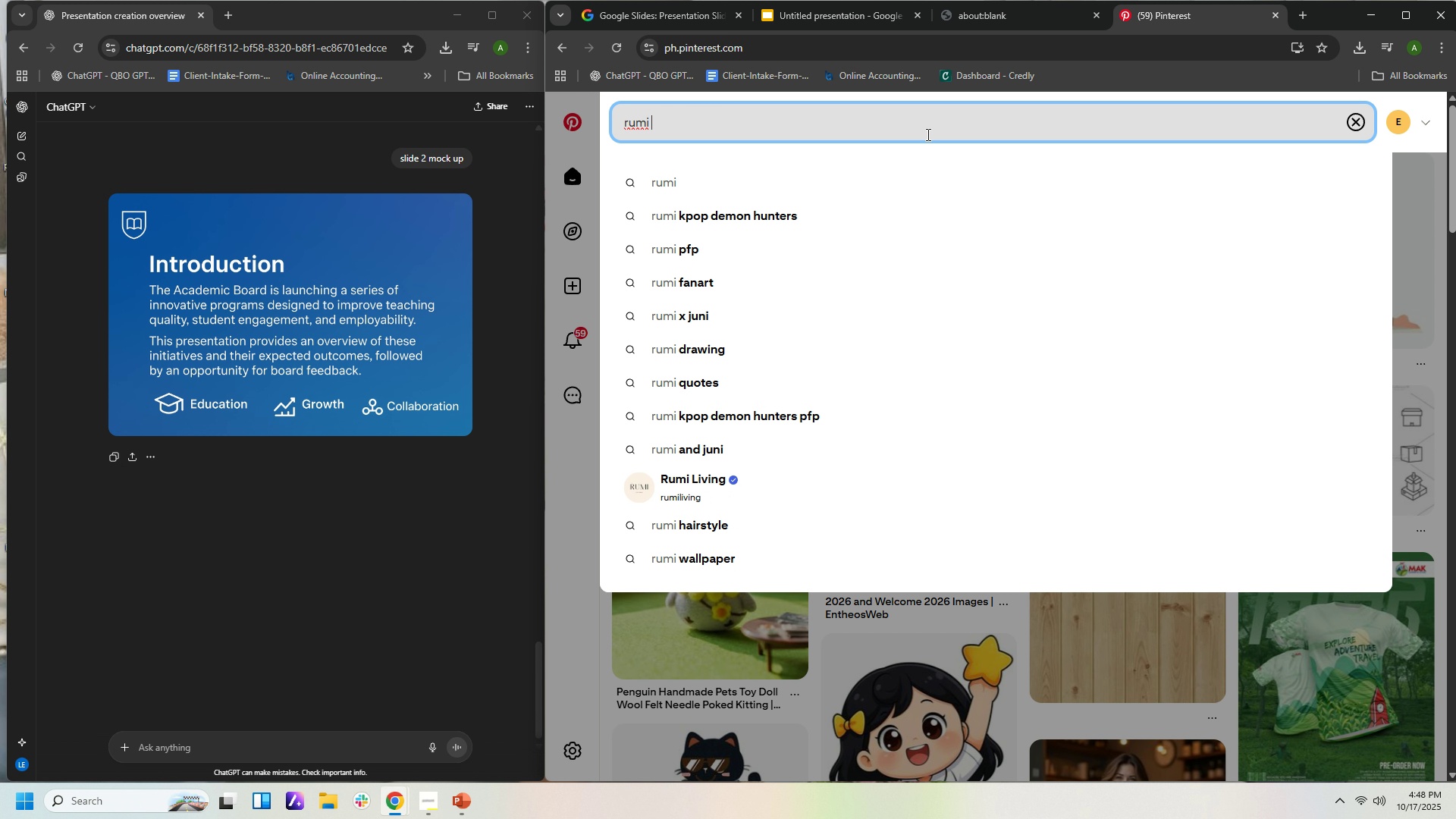 
wait(6.73)
 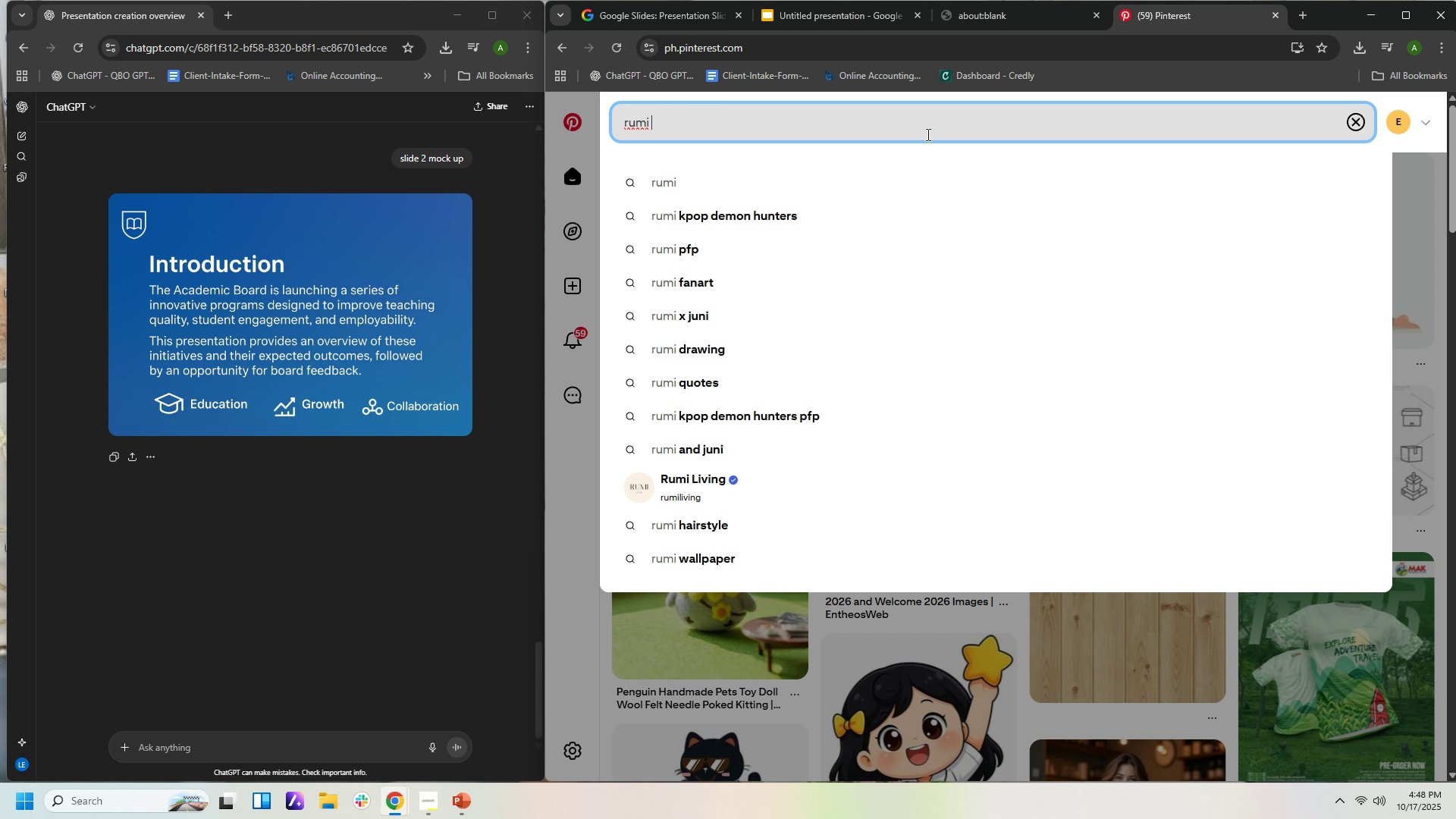 
type(x ji)
 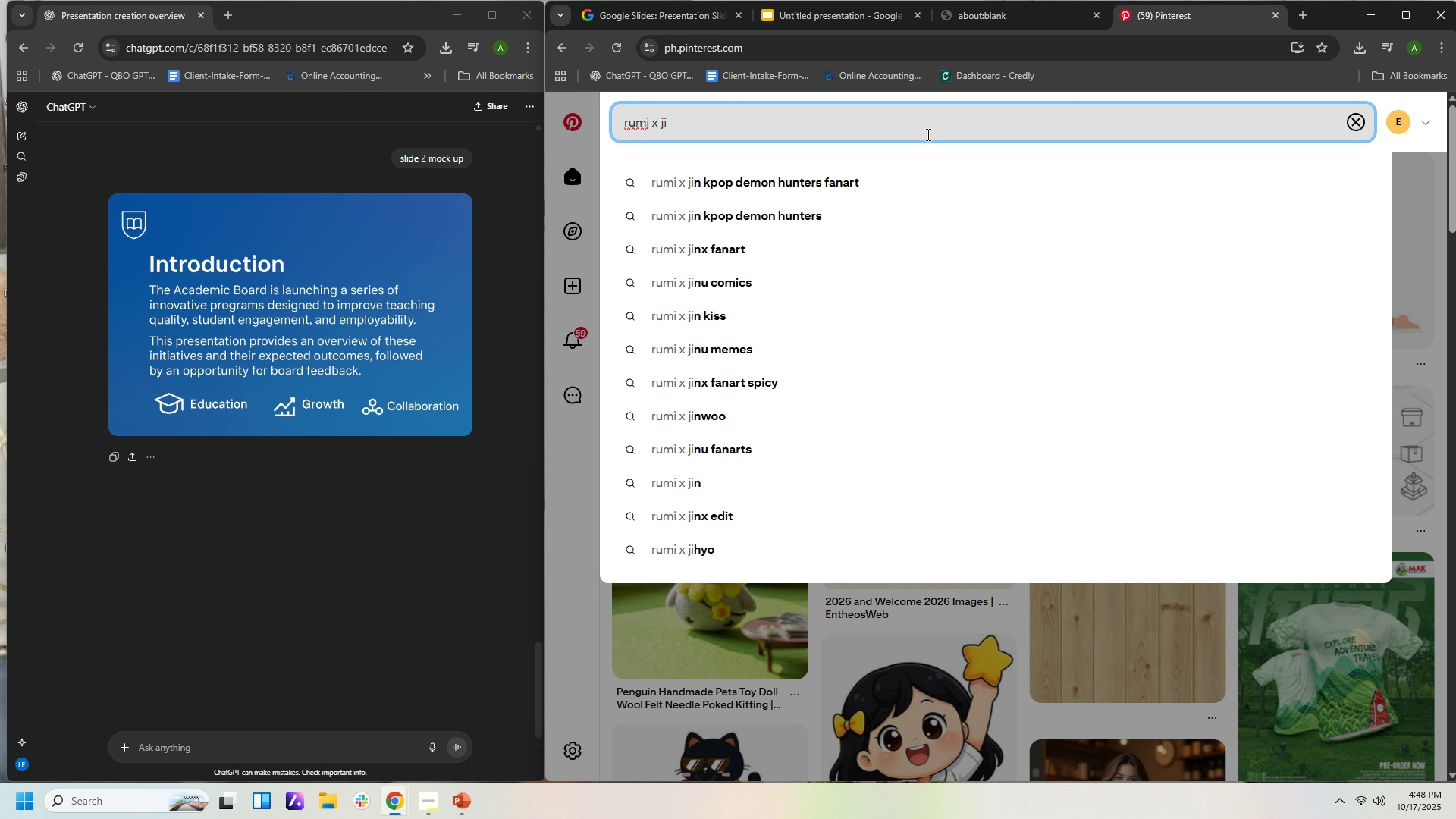 
key(N)
 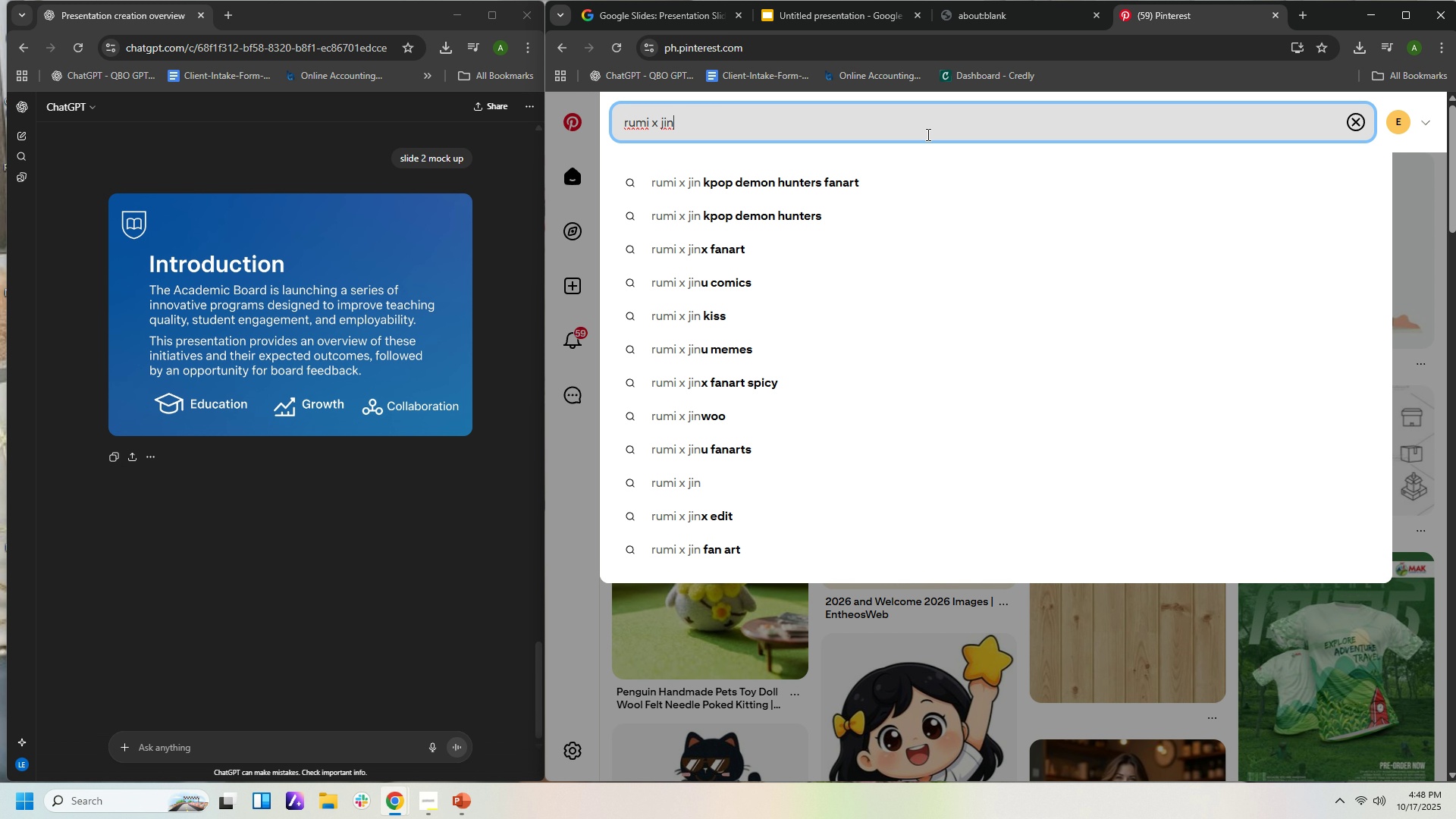 
key(U)
 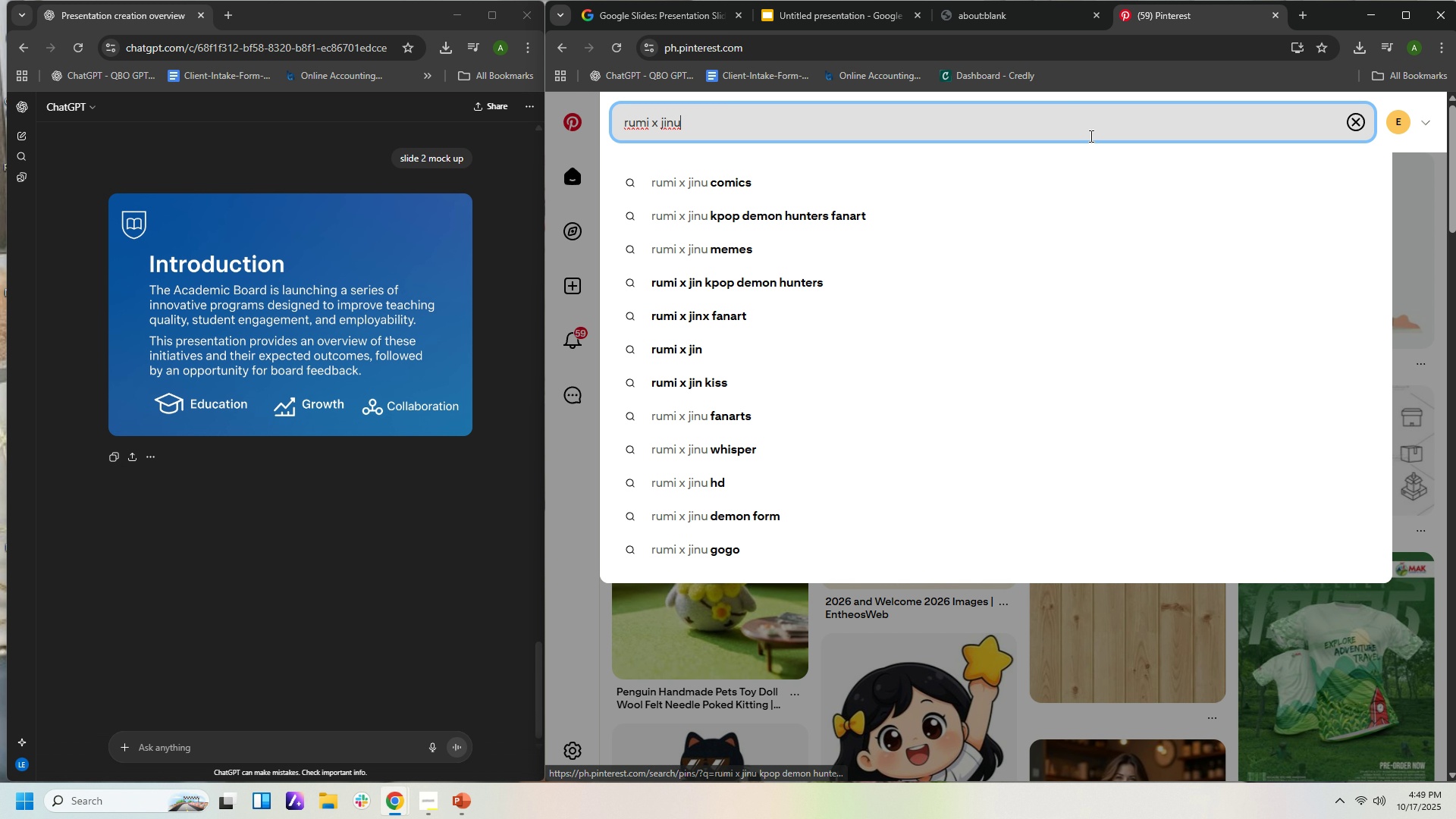 
wait(46.68)
 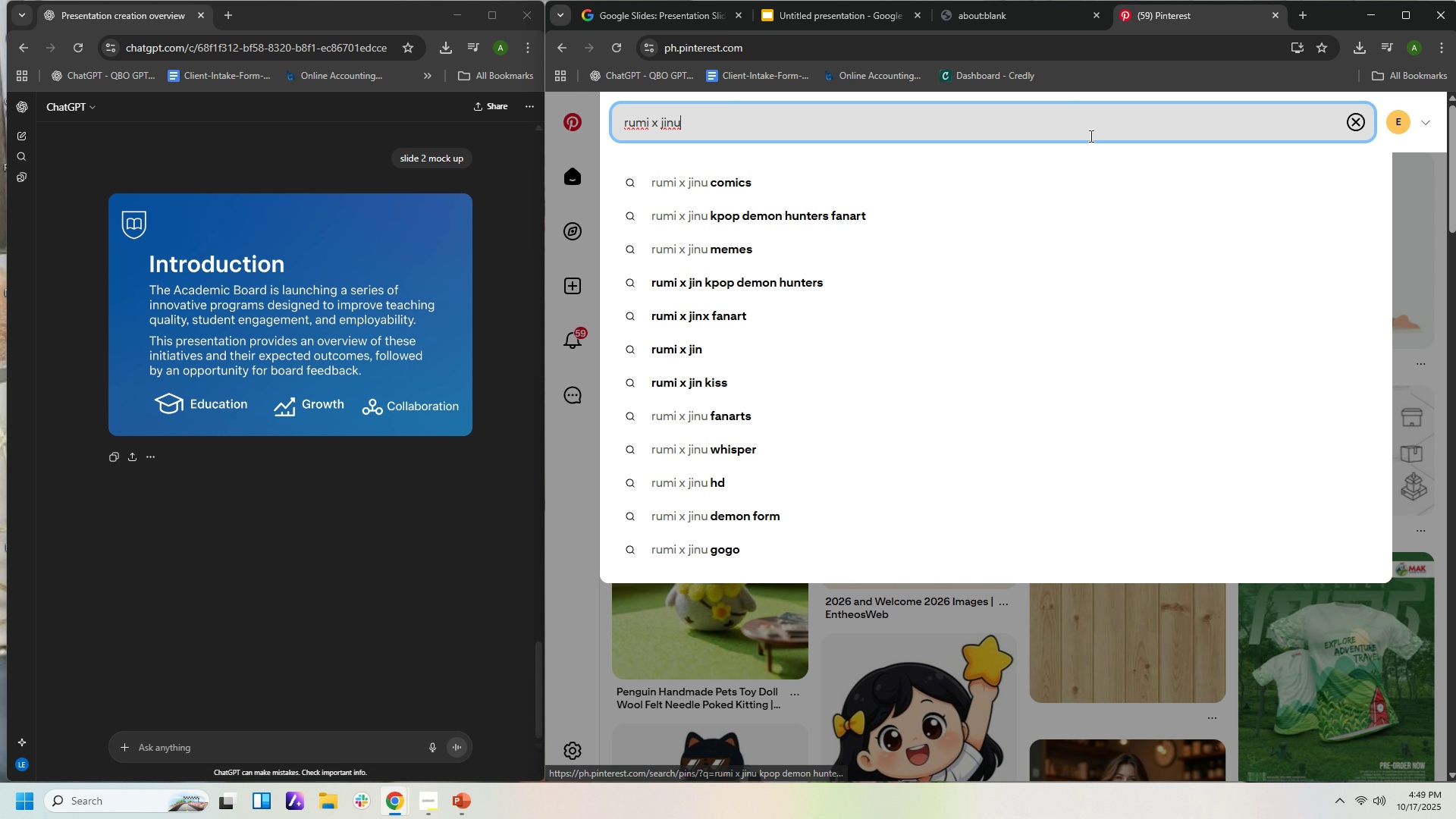 
left_click([959, 621])
 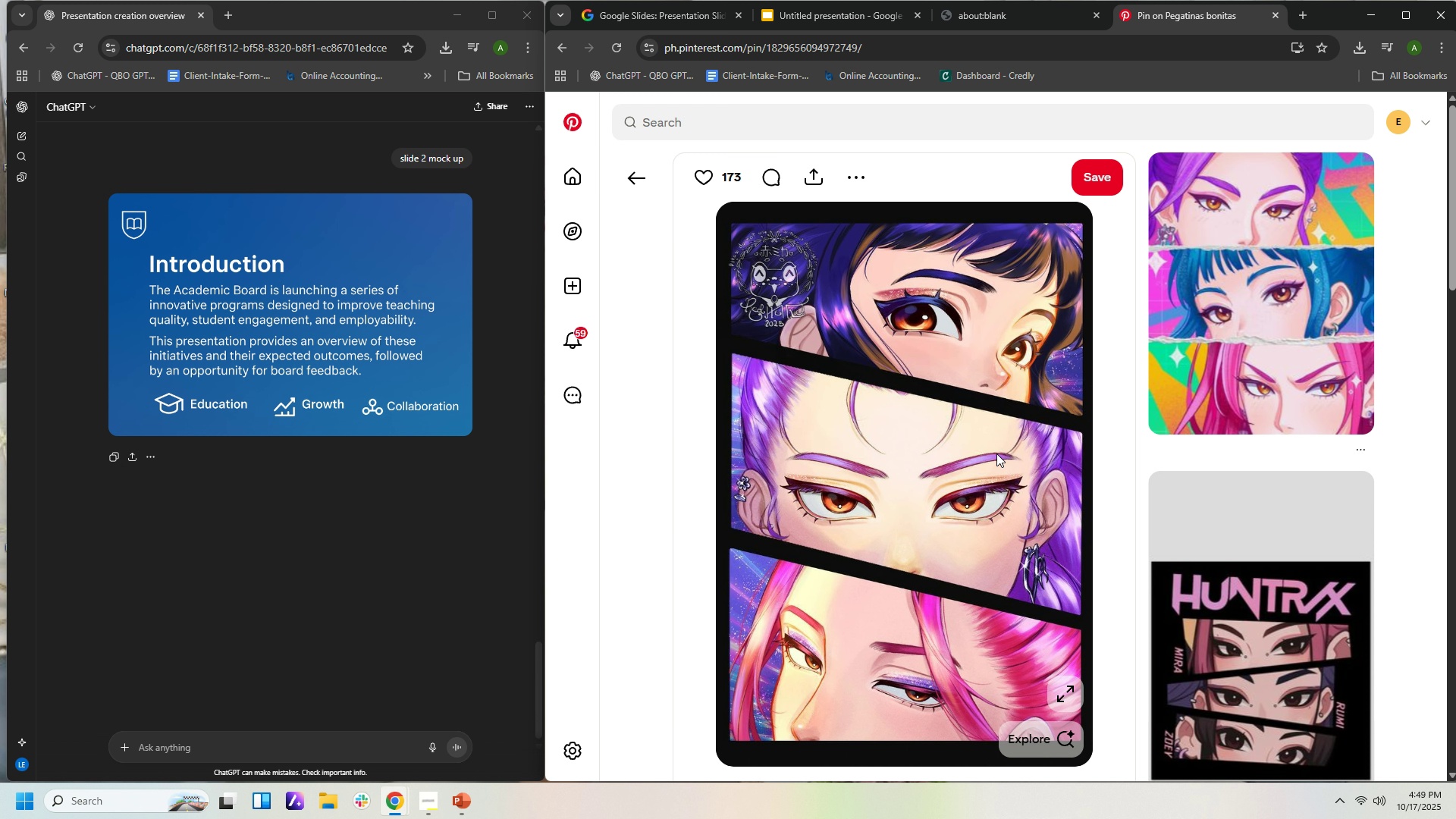 
wait(7.42)
 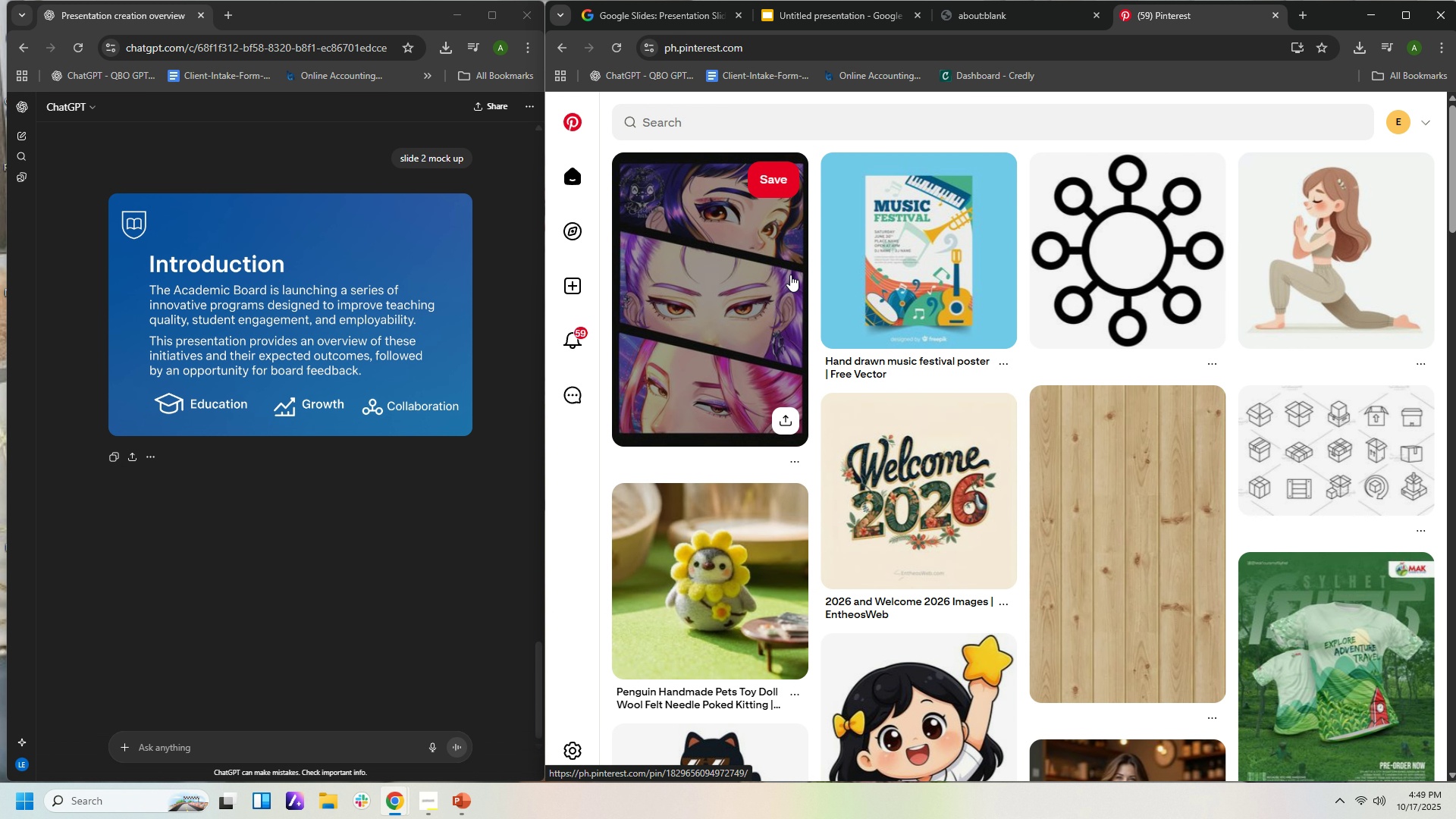 
scroll: coordinate [1238, 491], scroll_direction: down, amount: 9.0
 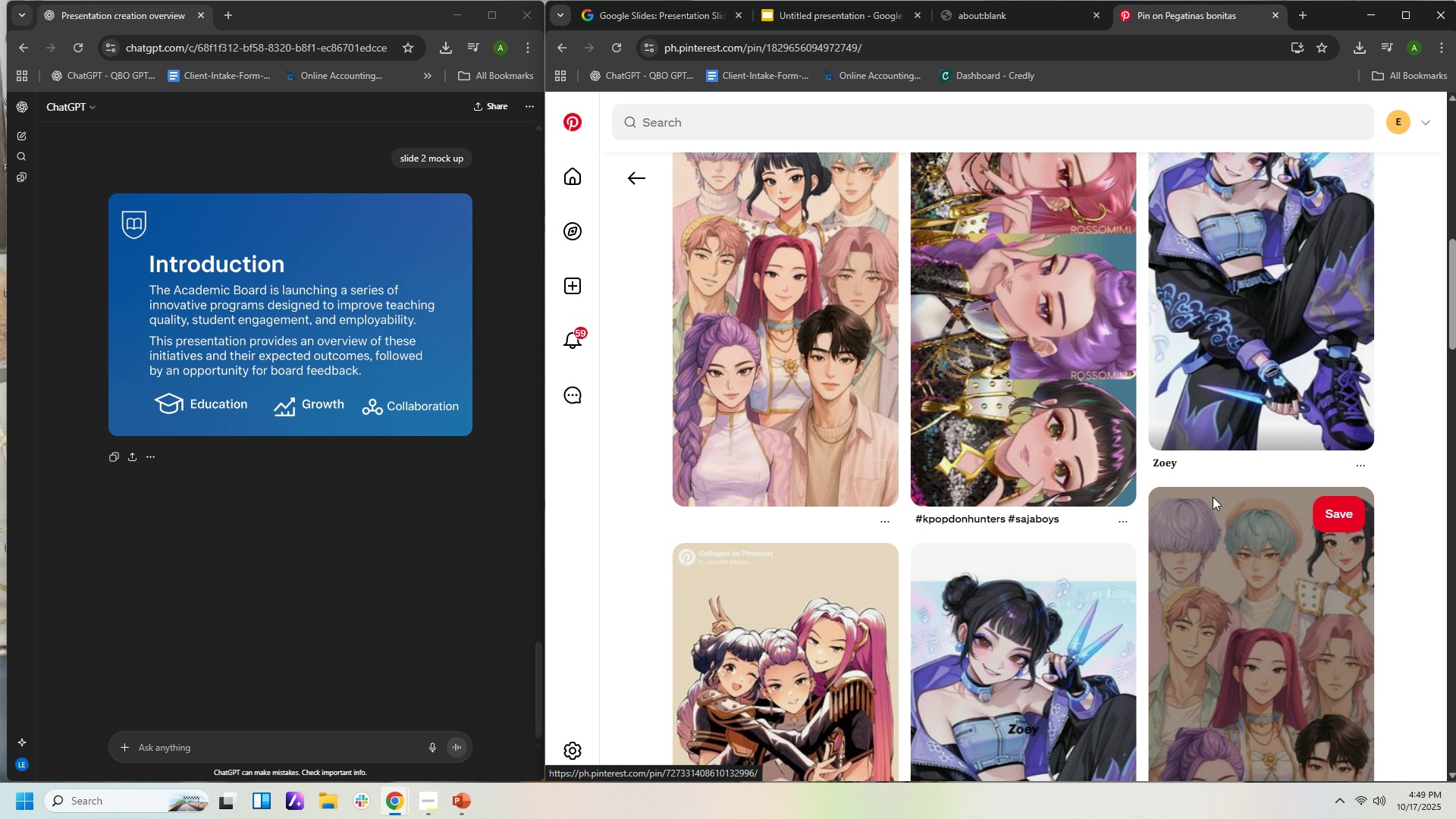 
scroll: coordinate [1206, 504], scroll_direction: up, amount: 1.0
 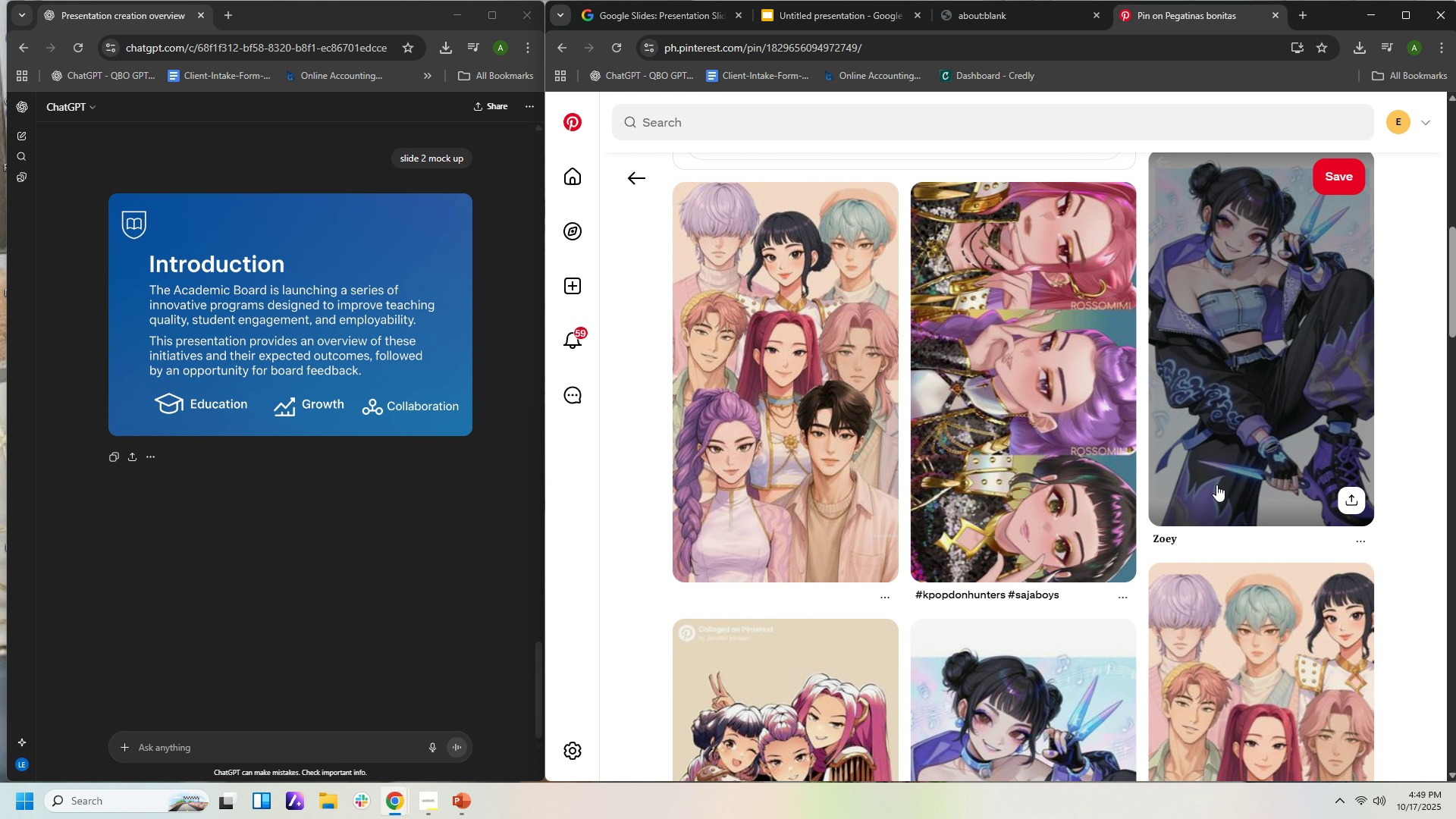 
scroll: coordinate [1216, 482], scroll_direction: down, amount: 11.0
 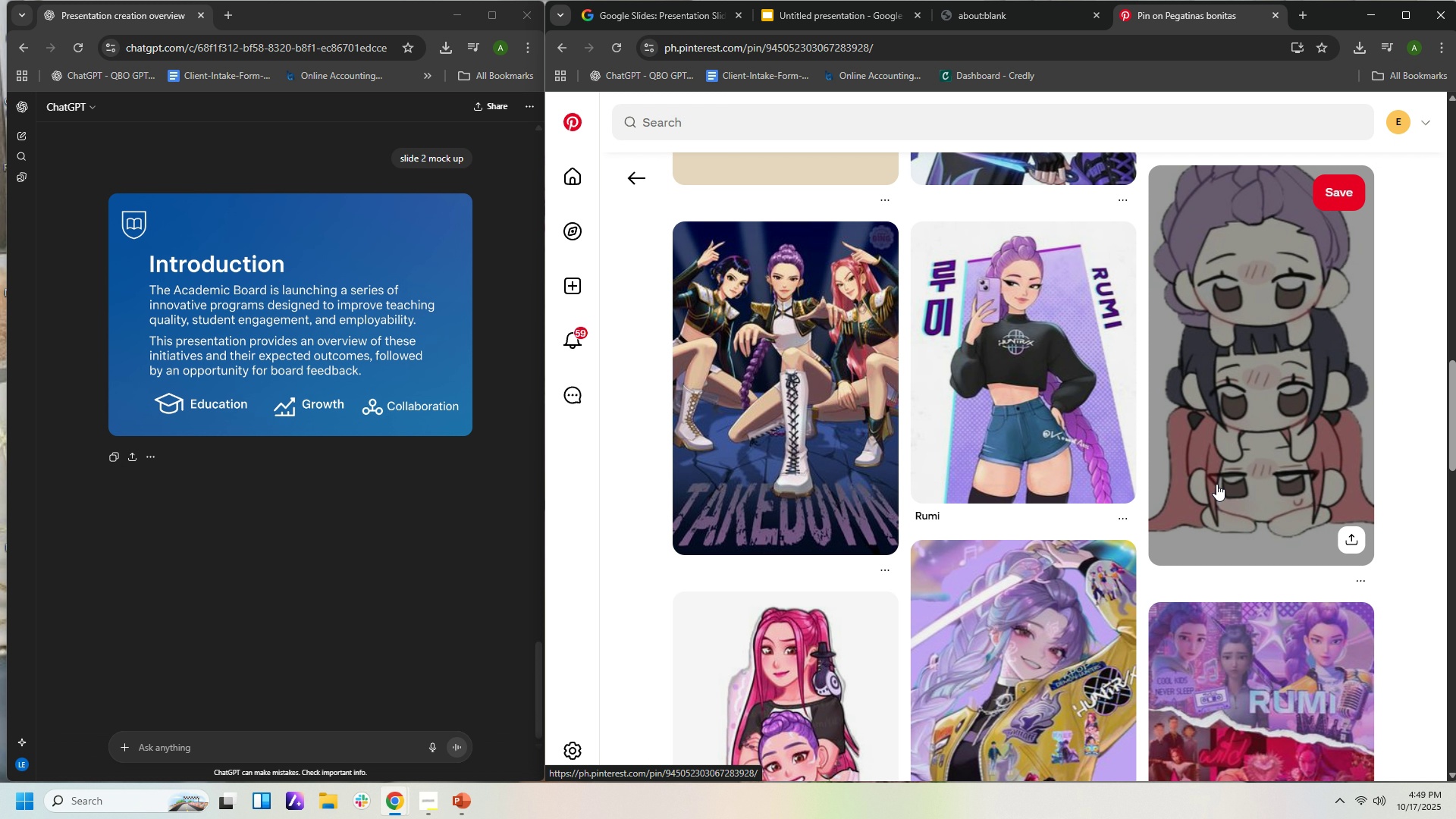 
left_click([1216, 484])
 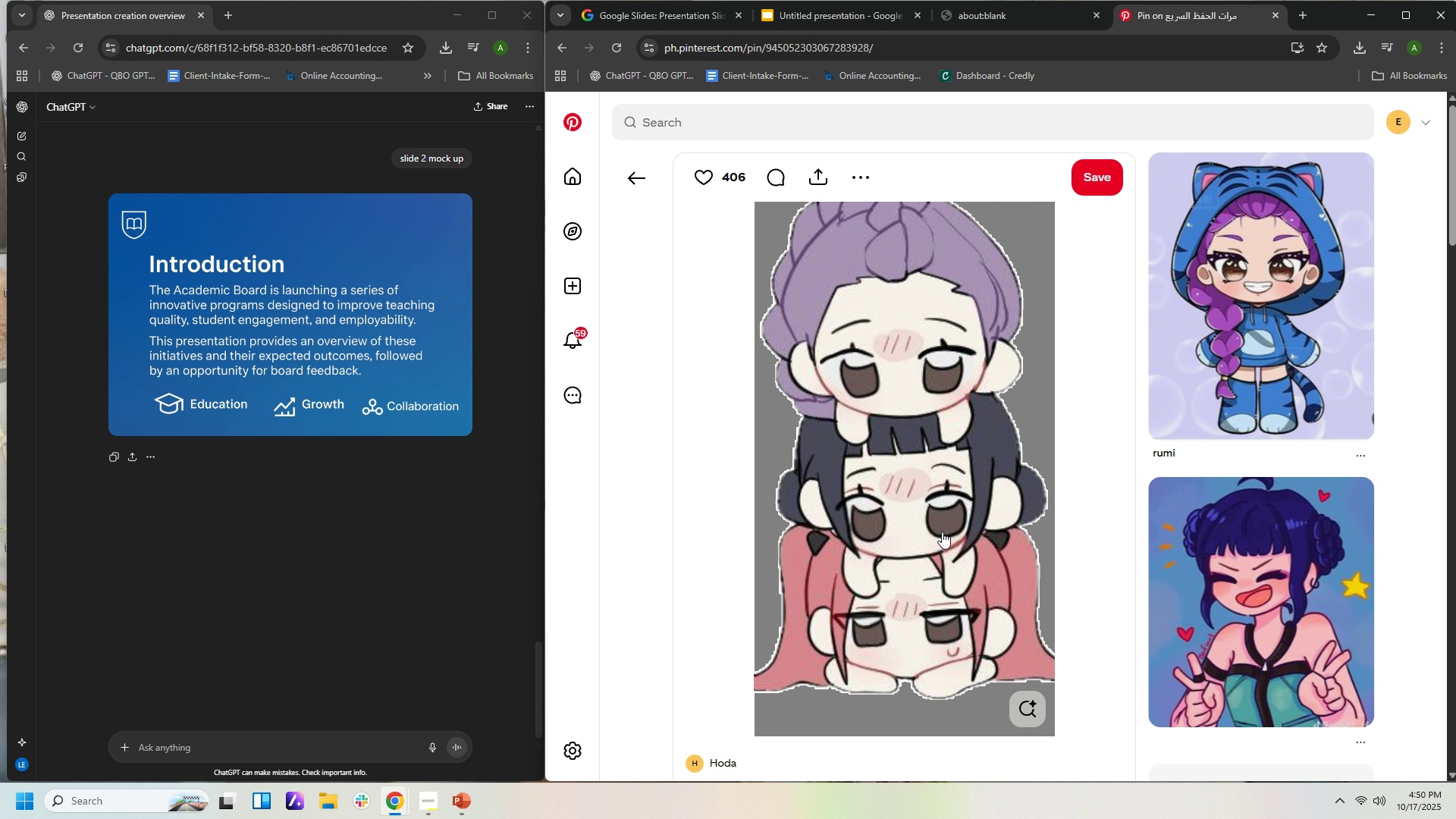 
wait(40.97)
 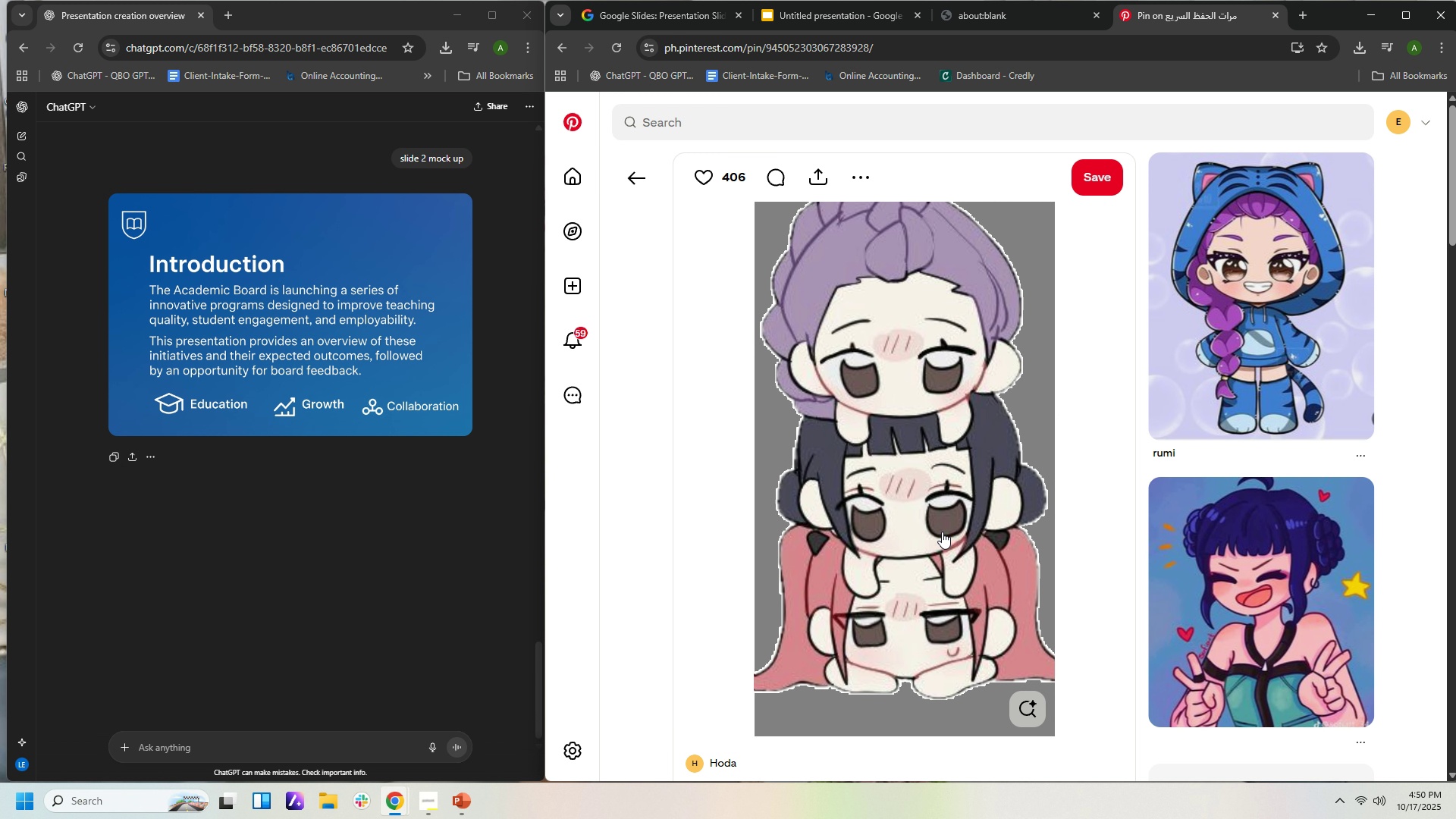 
scroll: coordinate [861, 177], scroll_direction: down, amount: 16.0
 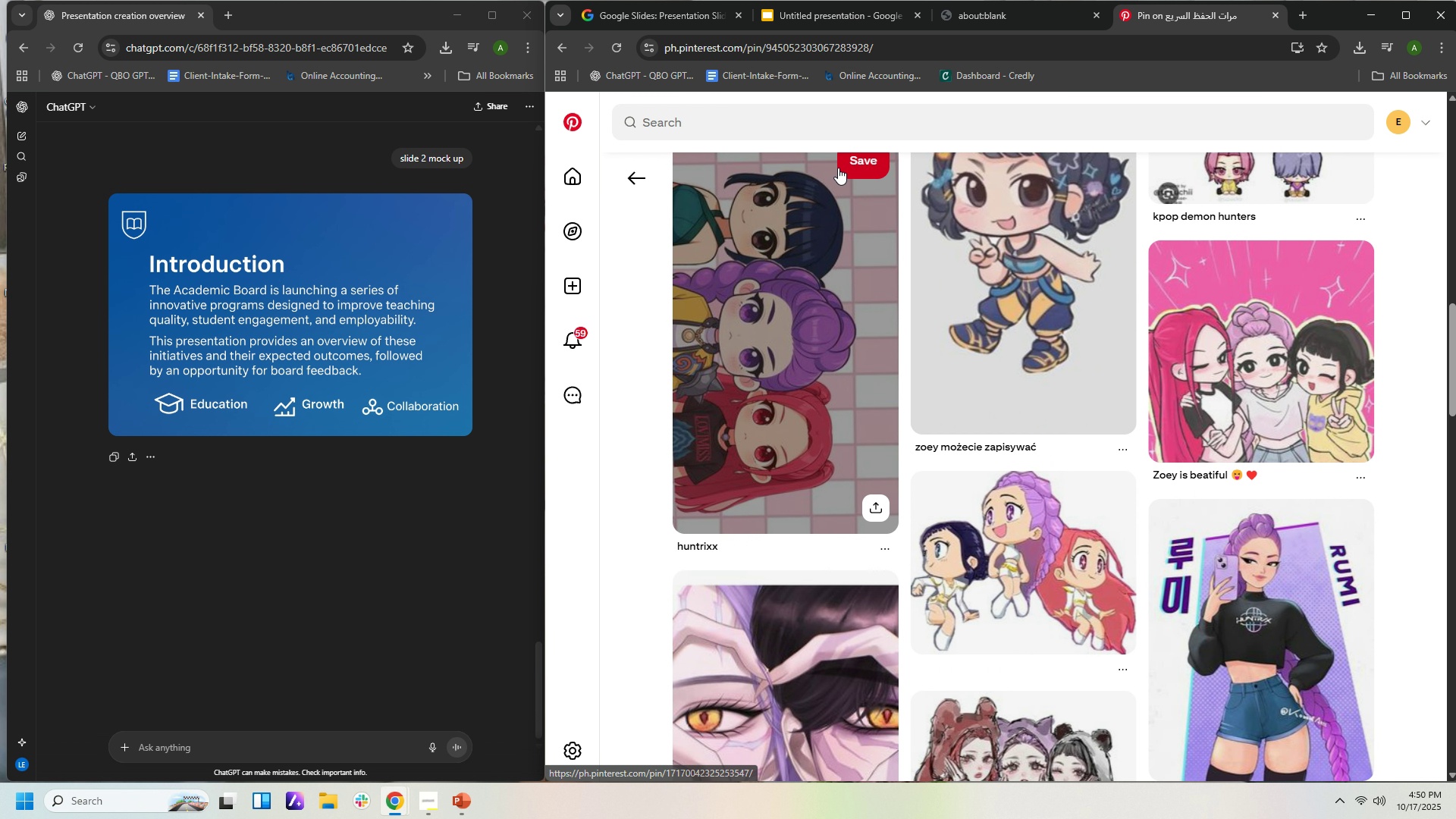 
scroll: coordinate [779, 610], scroll_direction: down, amount: 11.0
 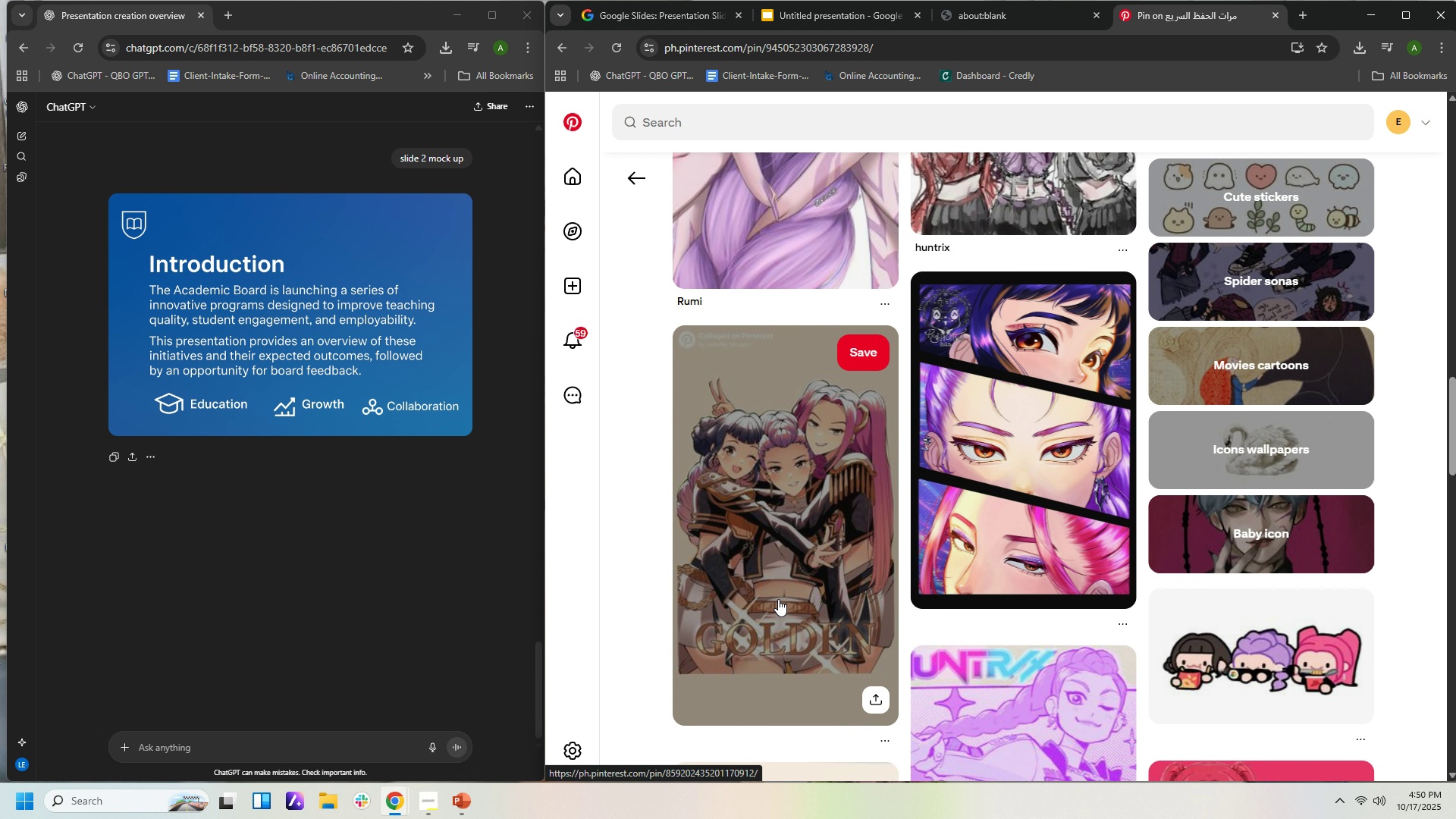 
scroll: coordinate [778, 599], scroll_direction: up, amount: 2.0
 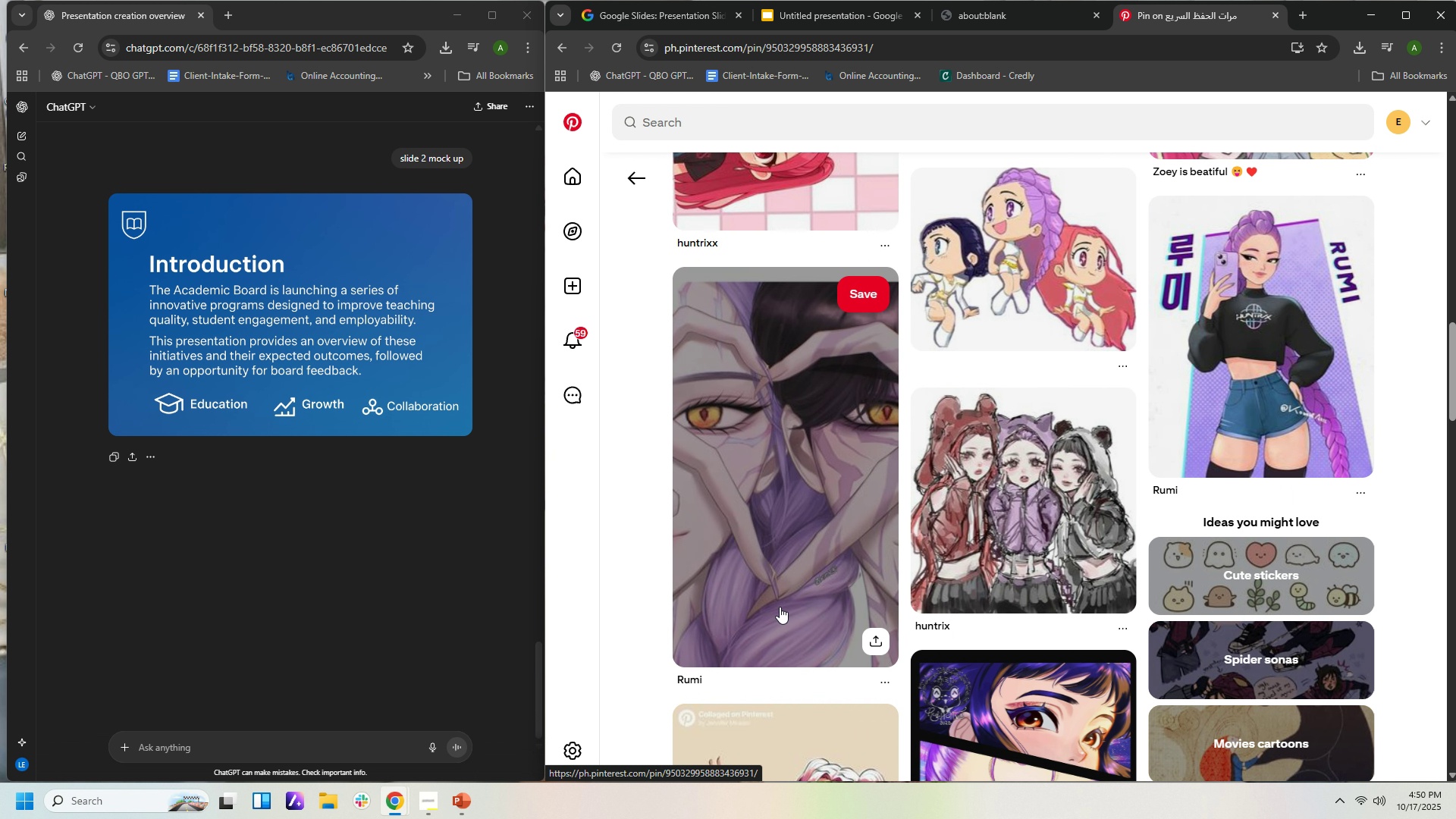 
left_click([780, 607])
 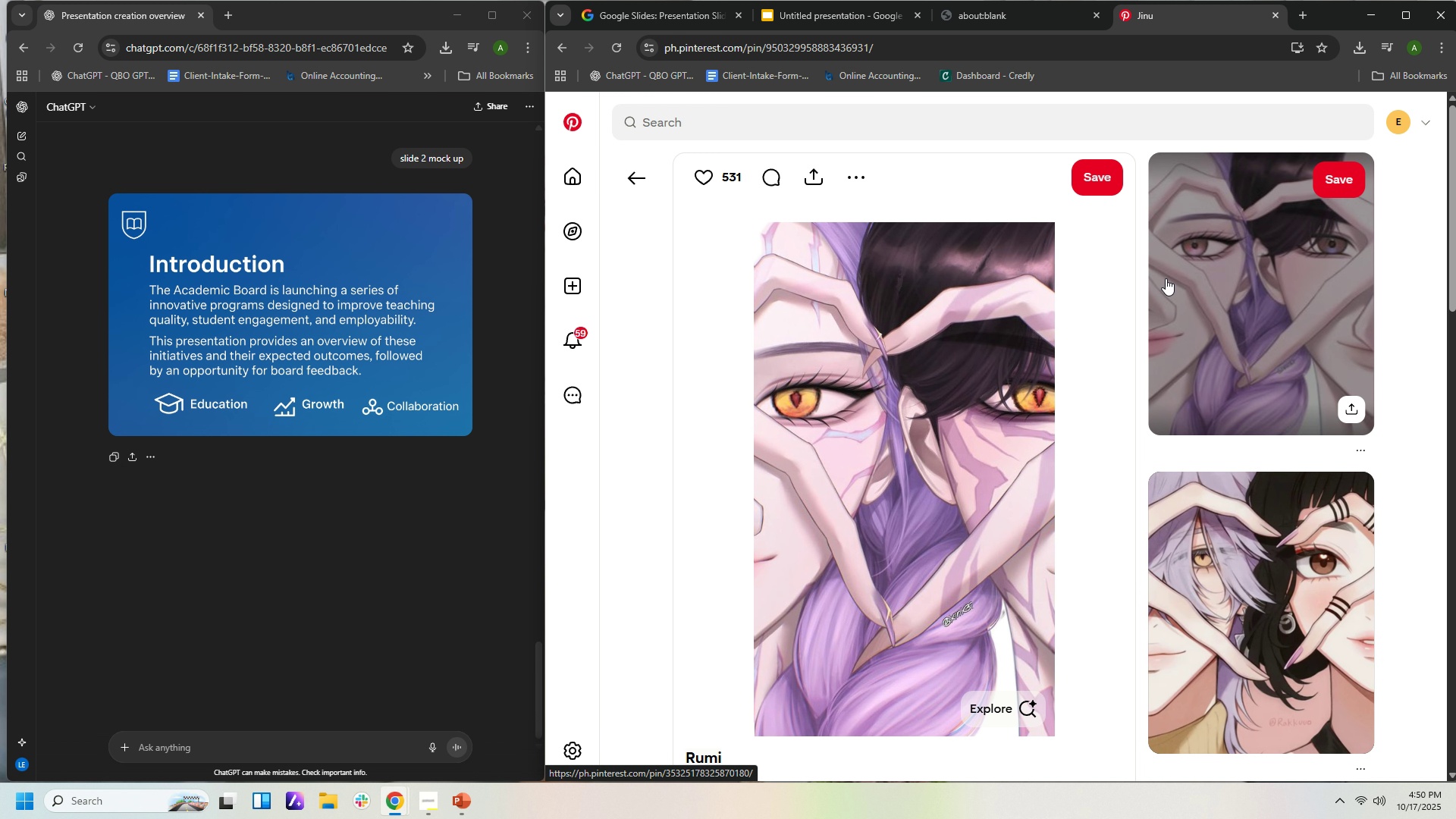 
left_click([1188, 378])
 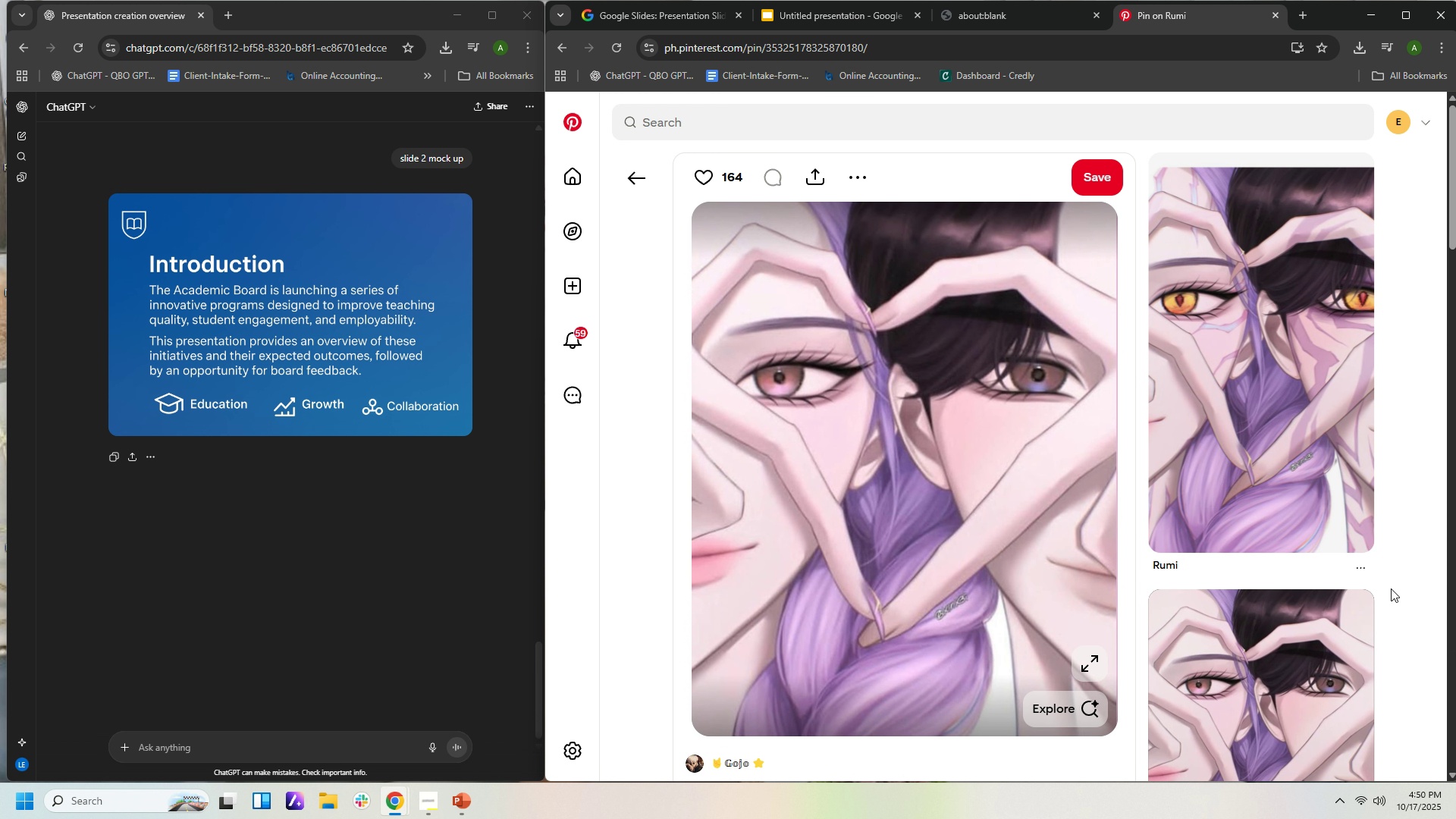 
scroll: coordinate [1166, 645], scroll_direction: down, amount: 14.0
 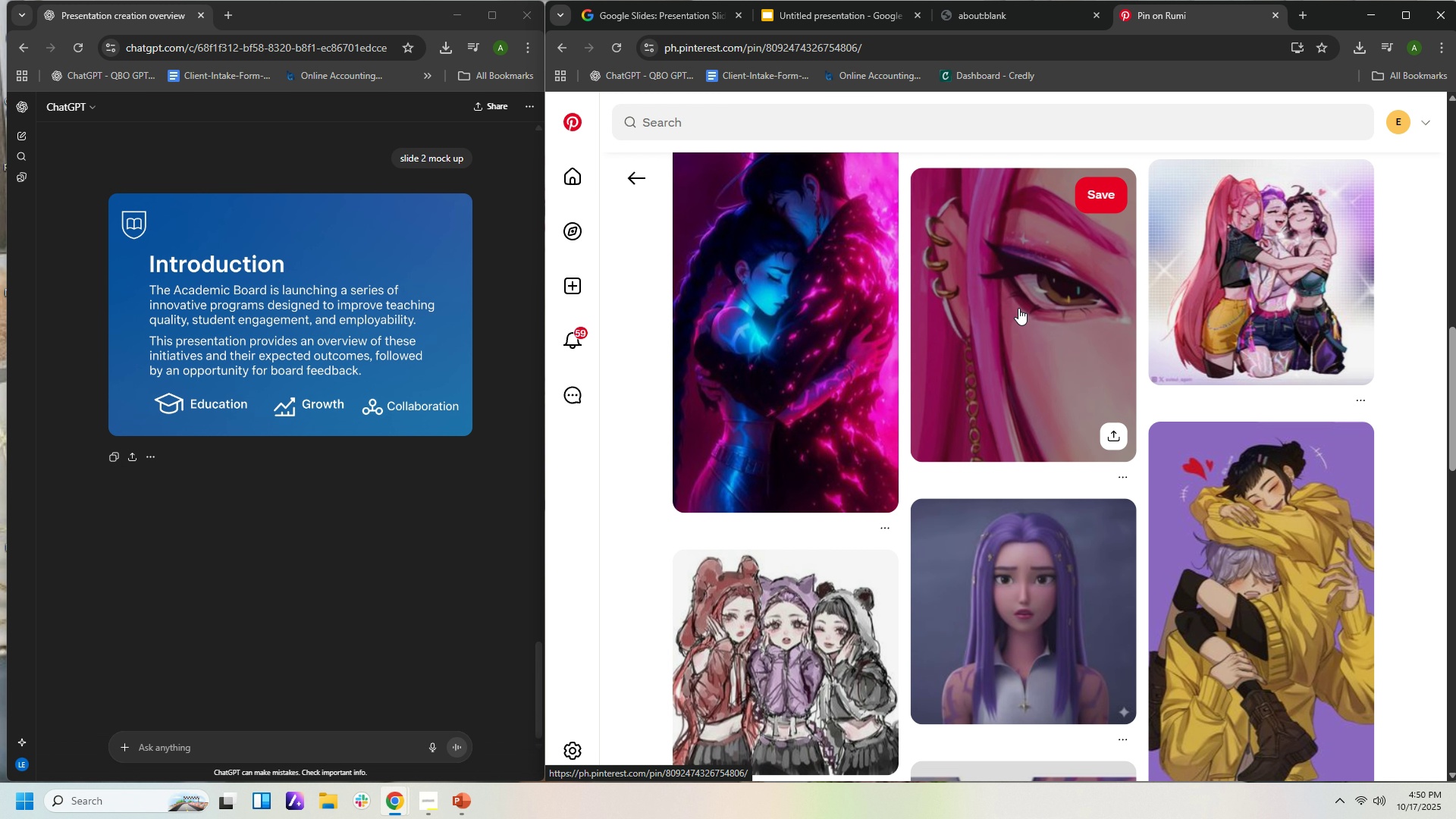 
left_click([1018, 308])
 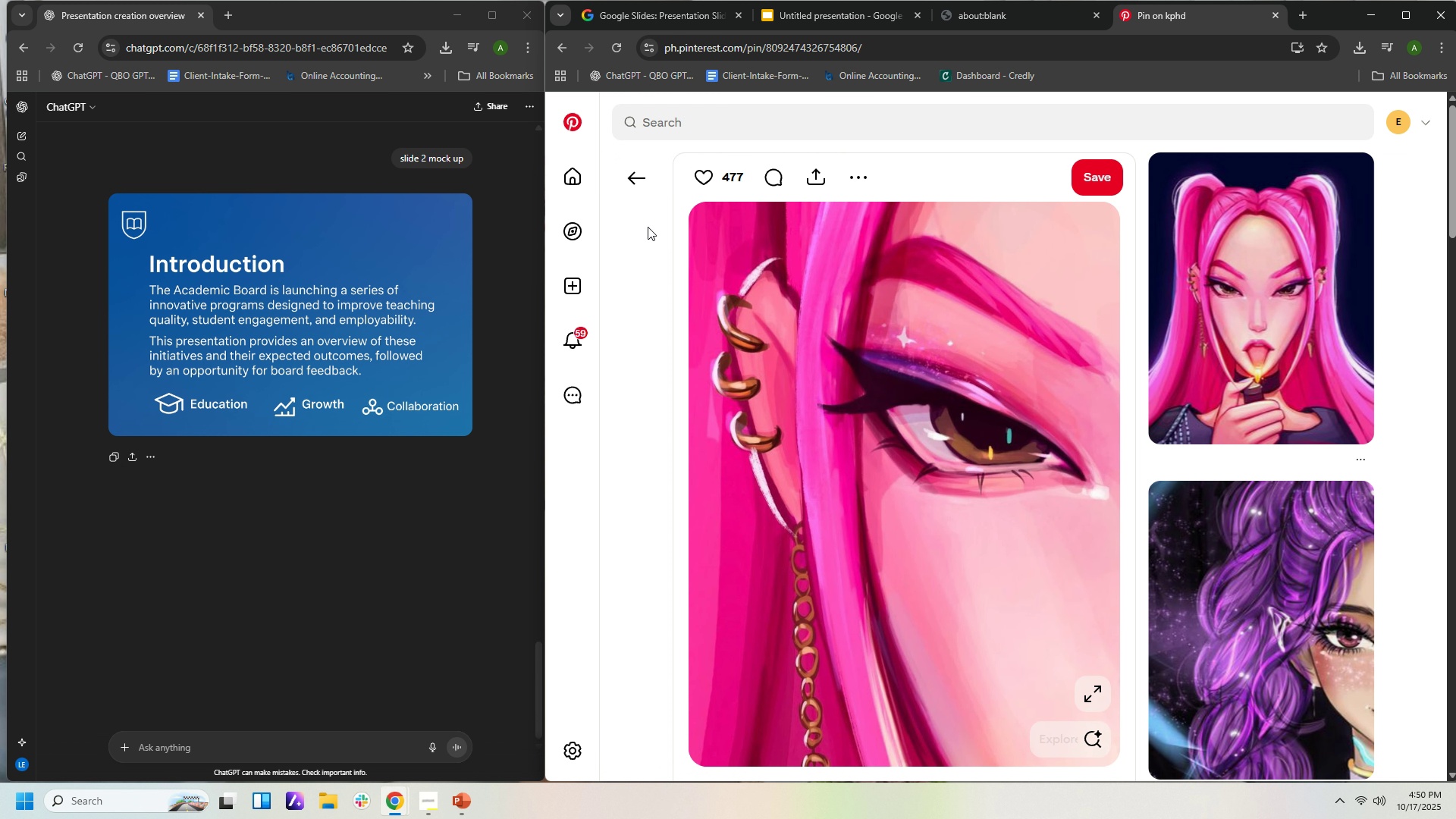 
wait(8.89)
 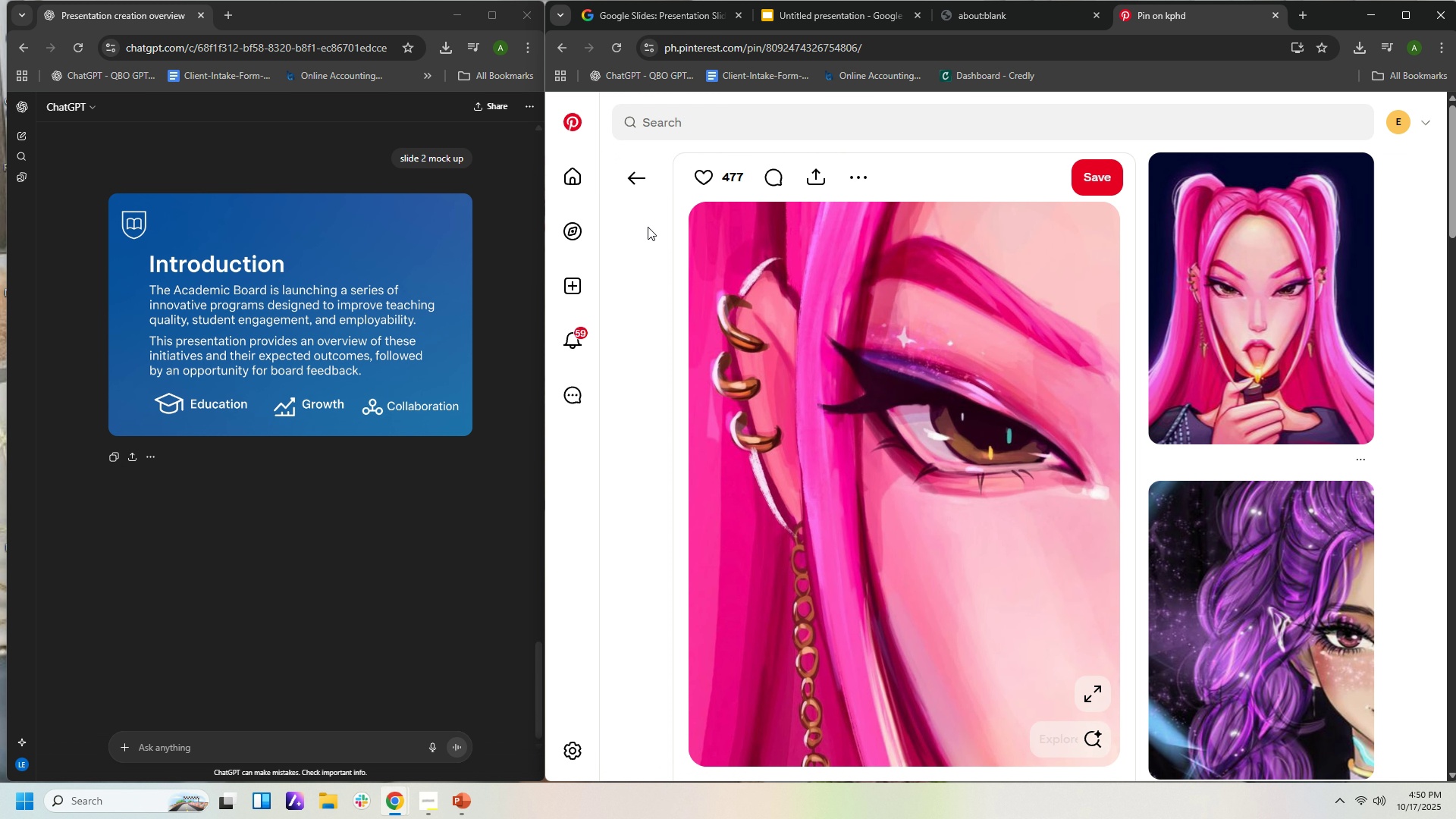 
left_click([471, 799])
 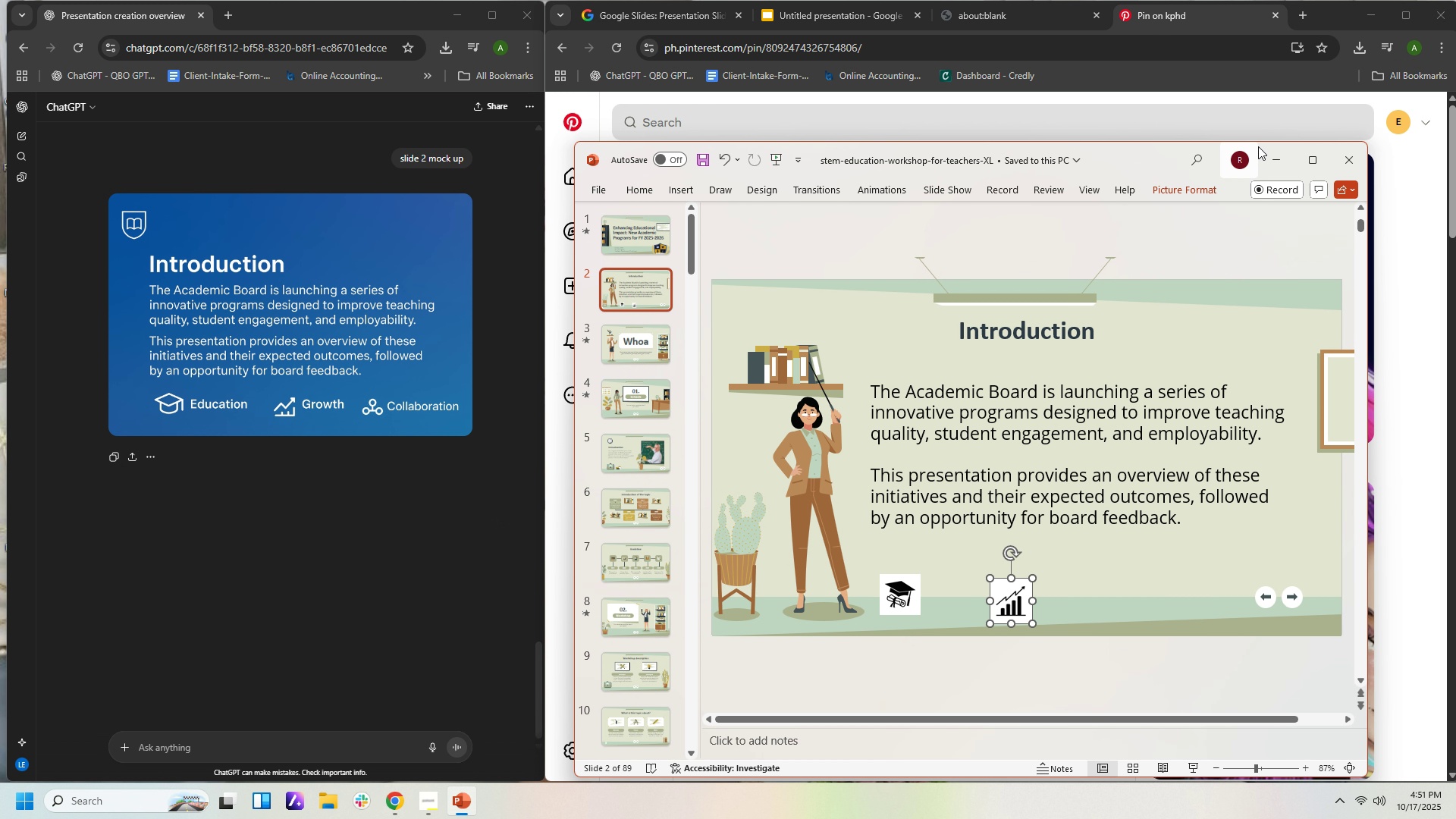 
wait(5.46)
 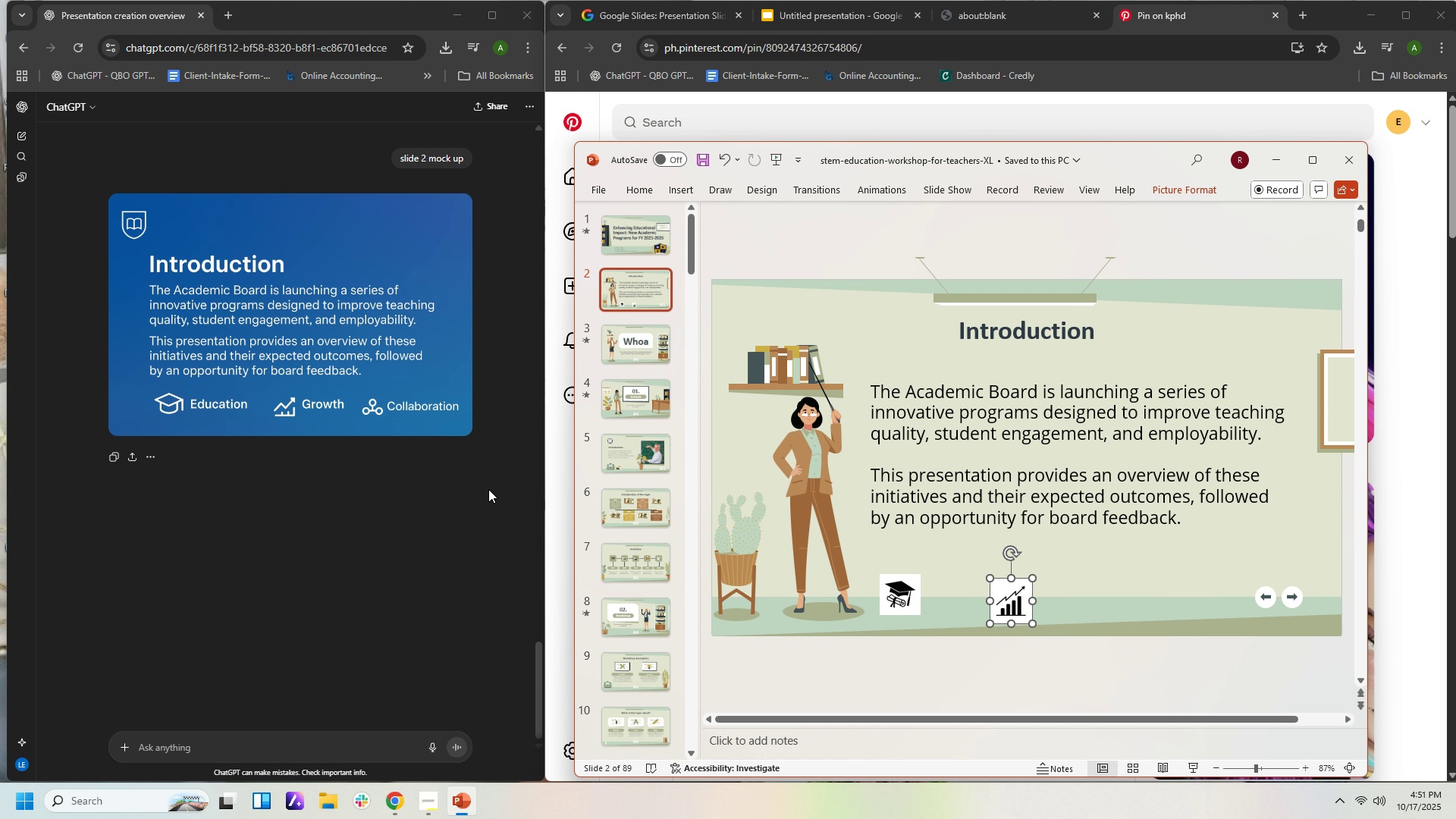 
left_click([1276, 155])
 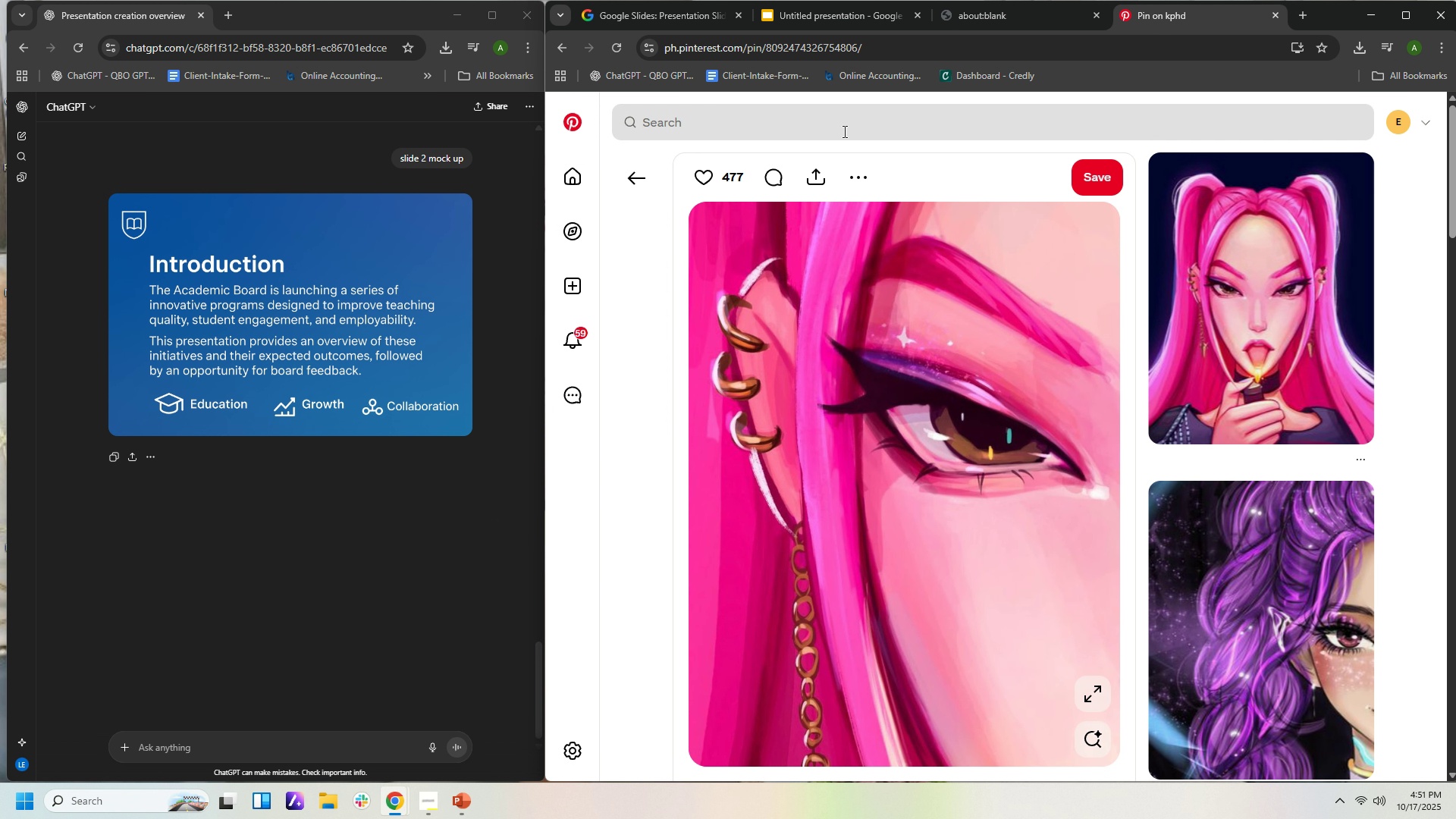 
left_click([843, 131])
 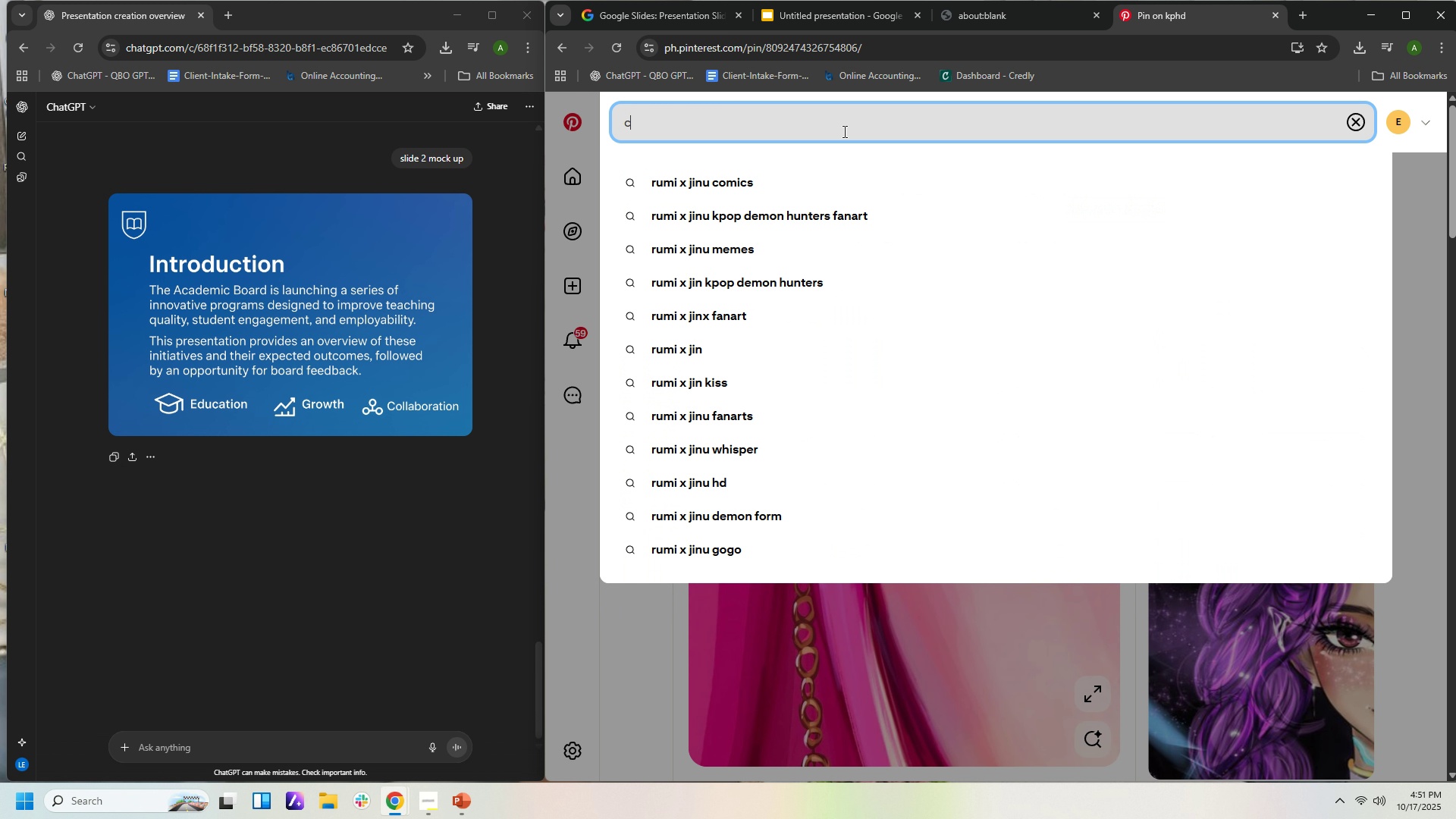 
type(collaborato)
key(Backspace)
type(ion\)
 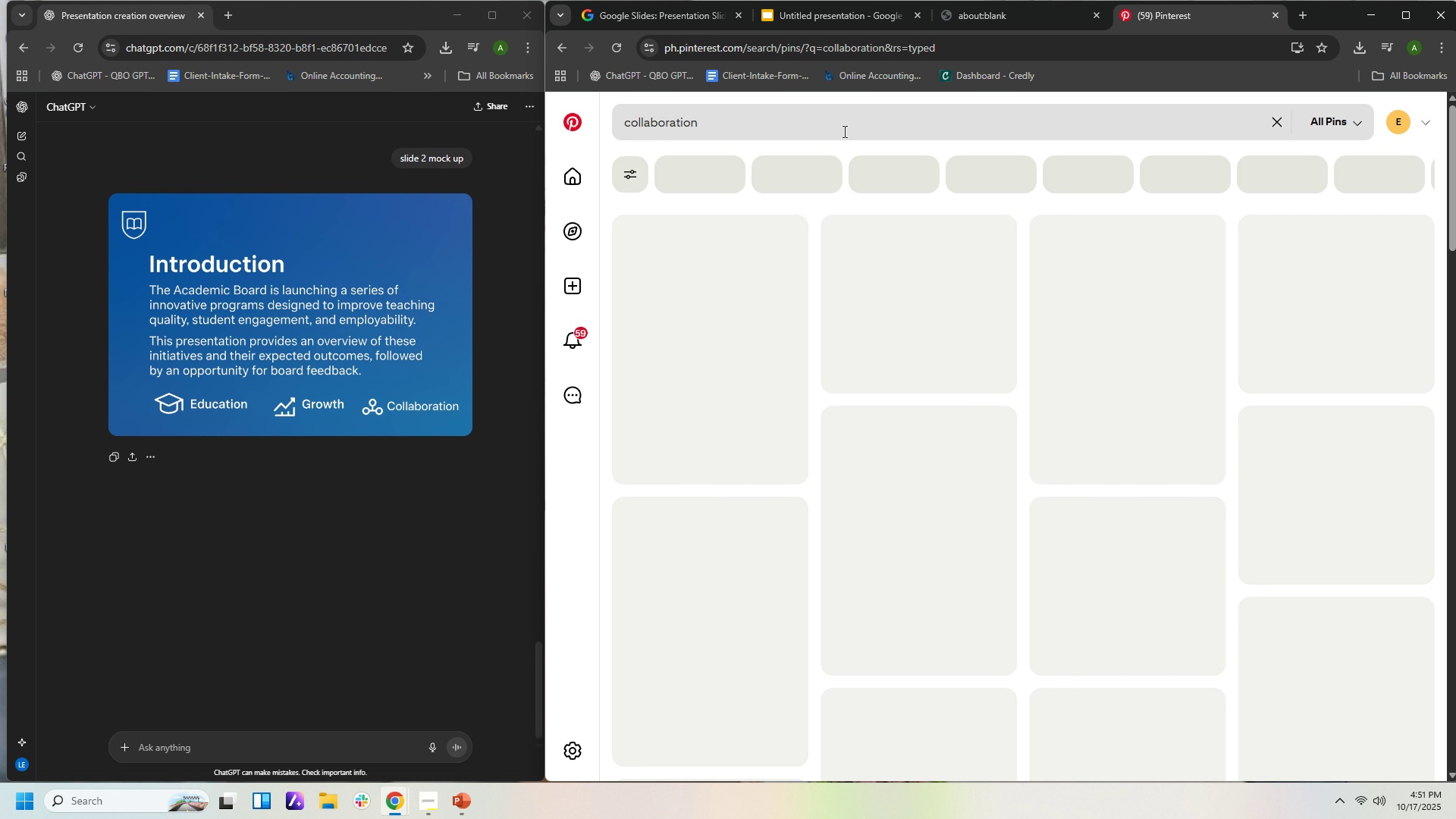 
key(Enter)
 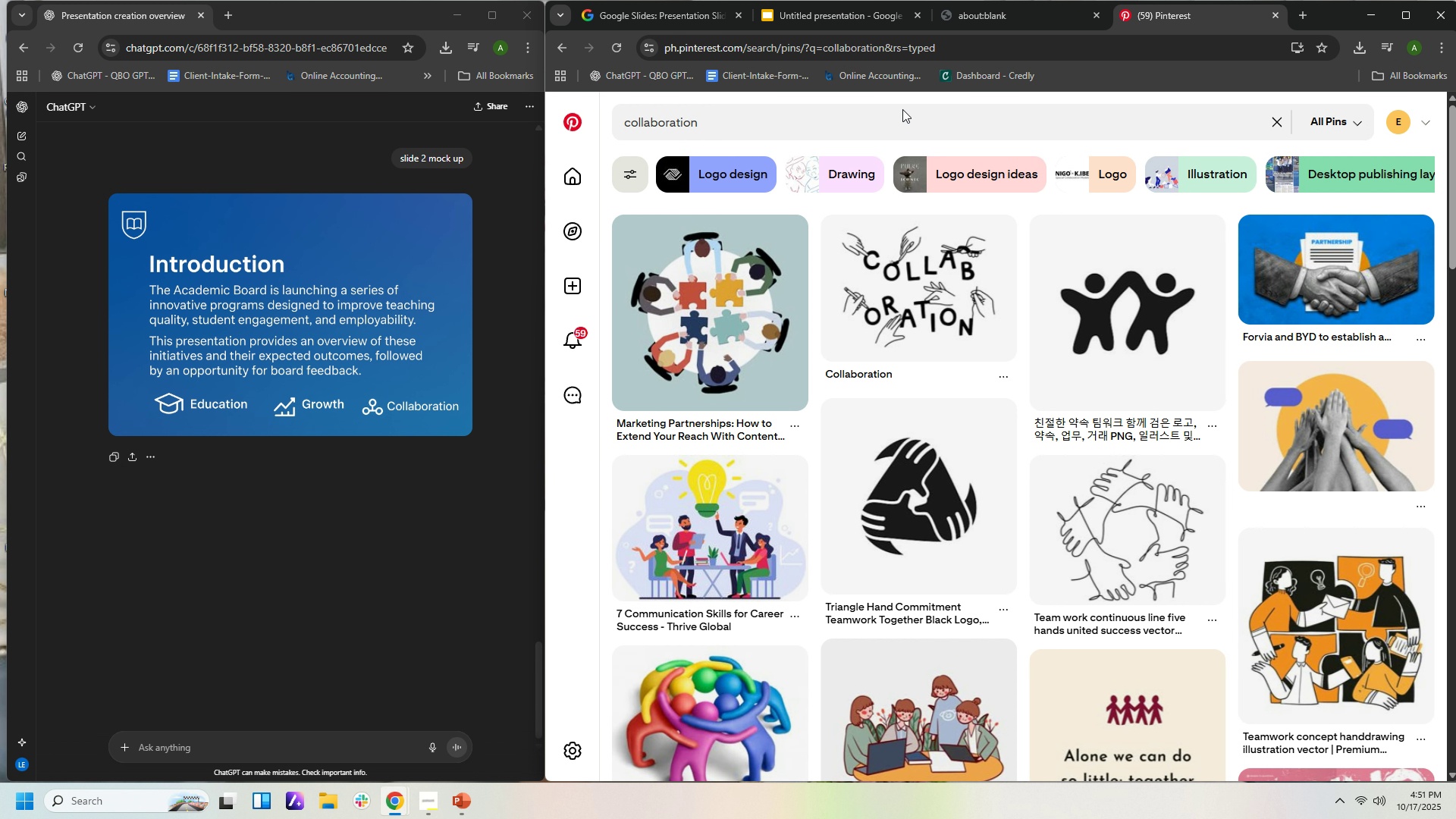 
wait(5.19)
 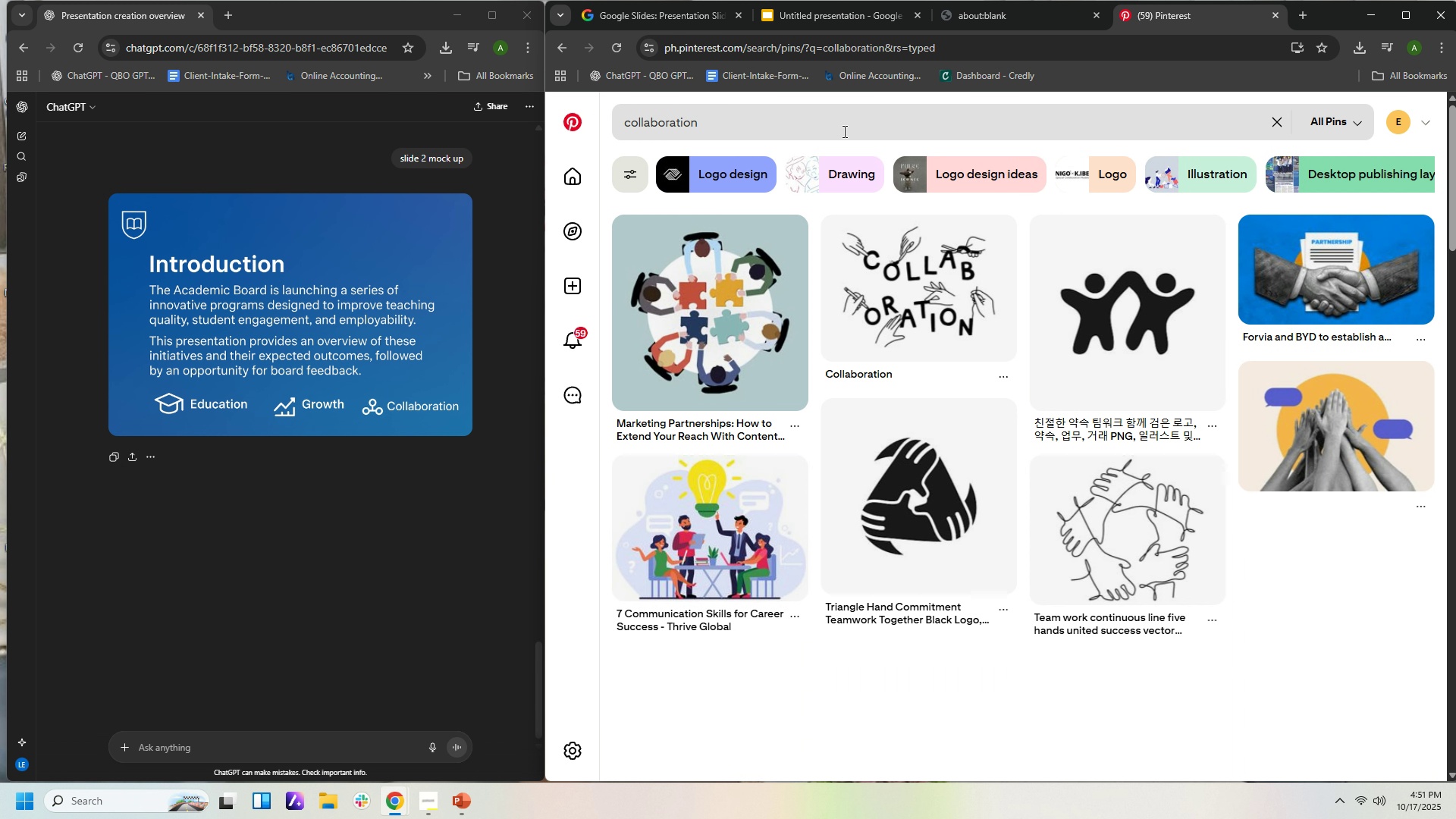 
left_click([785, 108])
 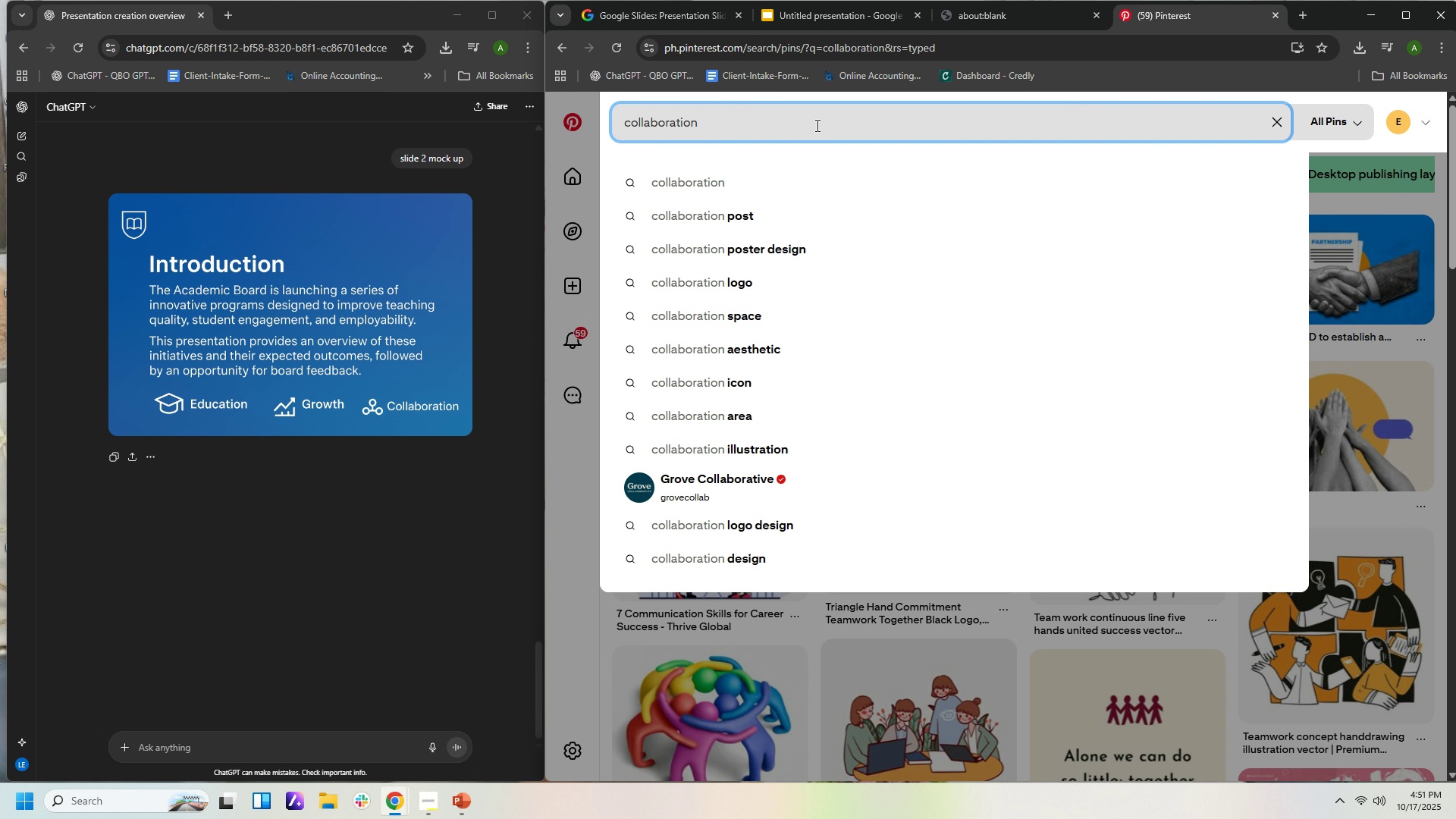 
type( icon)
 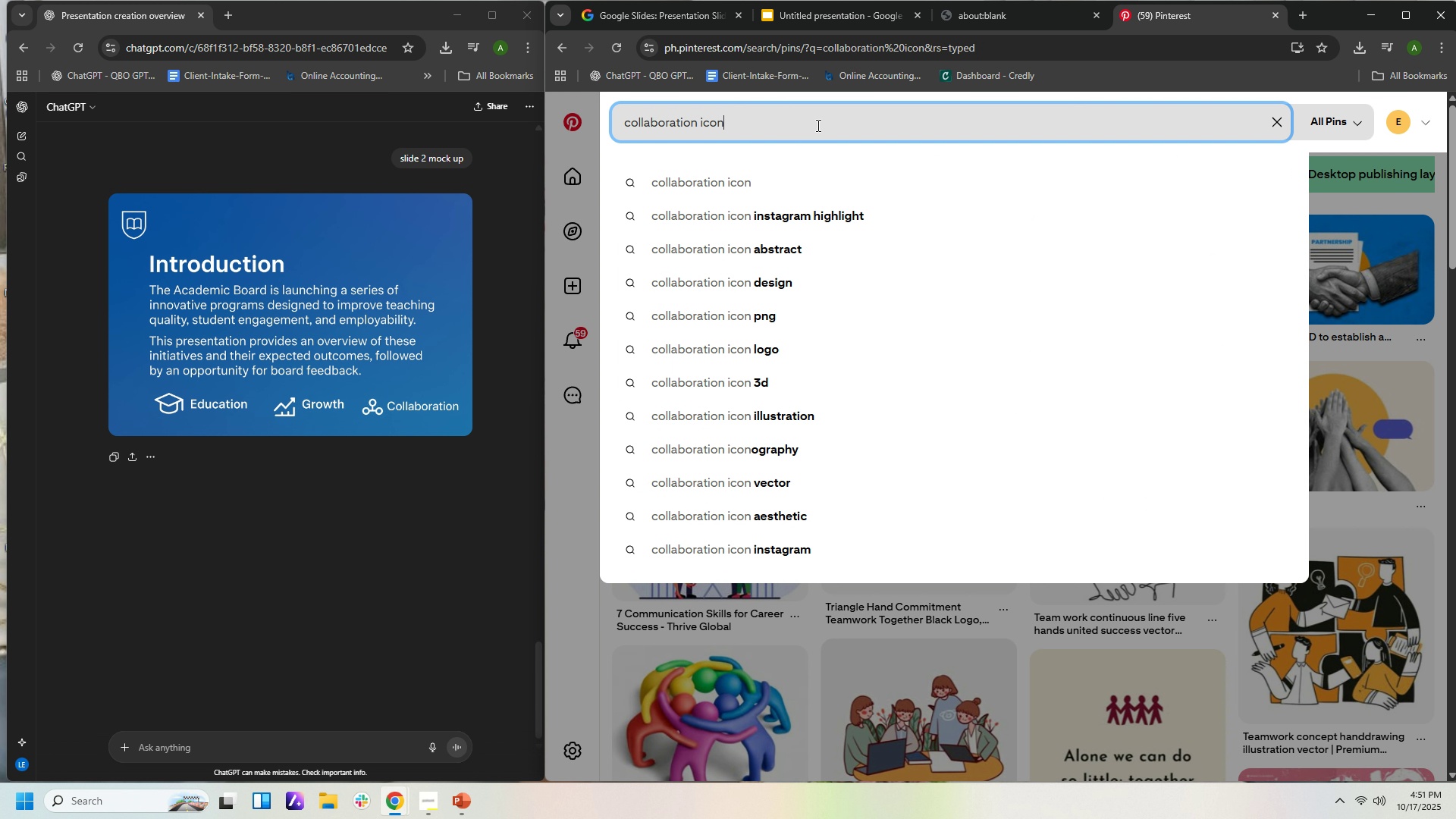 
key(Enter)
 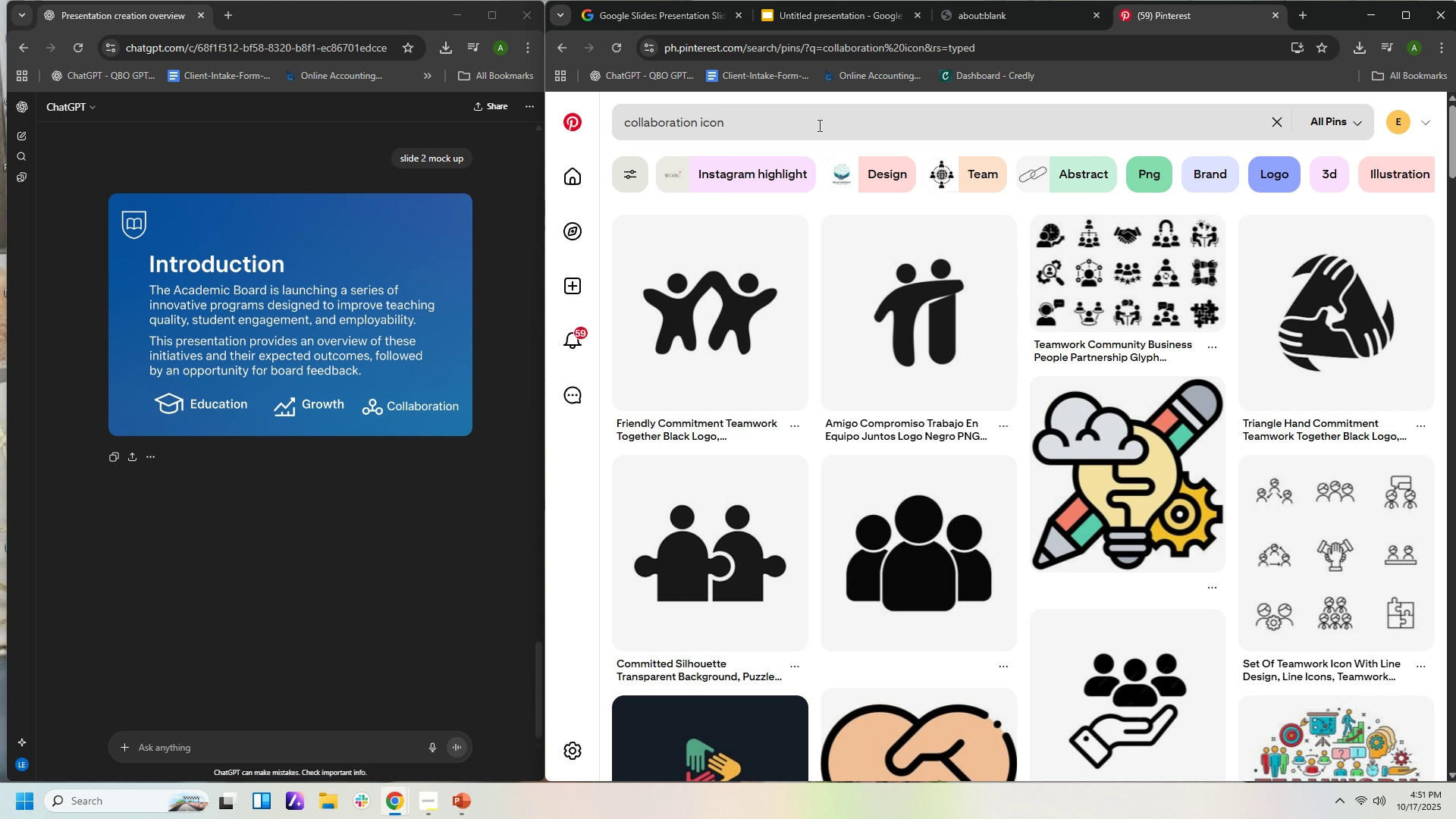 
scroll: coordinate [943, 298], scroll_direction: down, amount: 6.0
 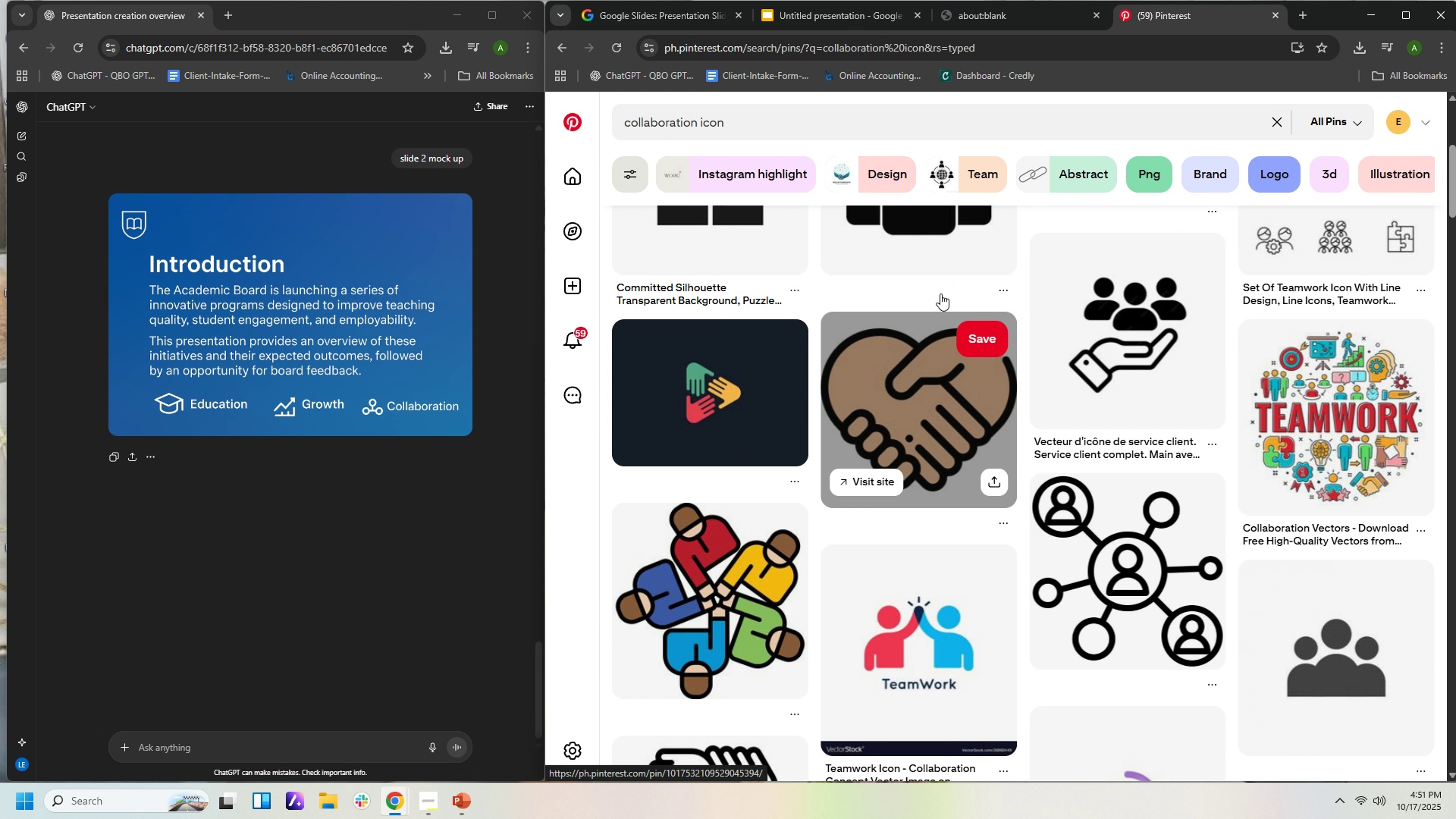 
scroll: coordinate [941, 296], scroll_direction: up, amount: 4.0
 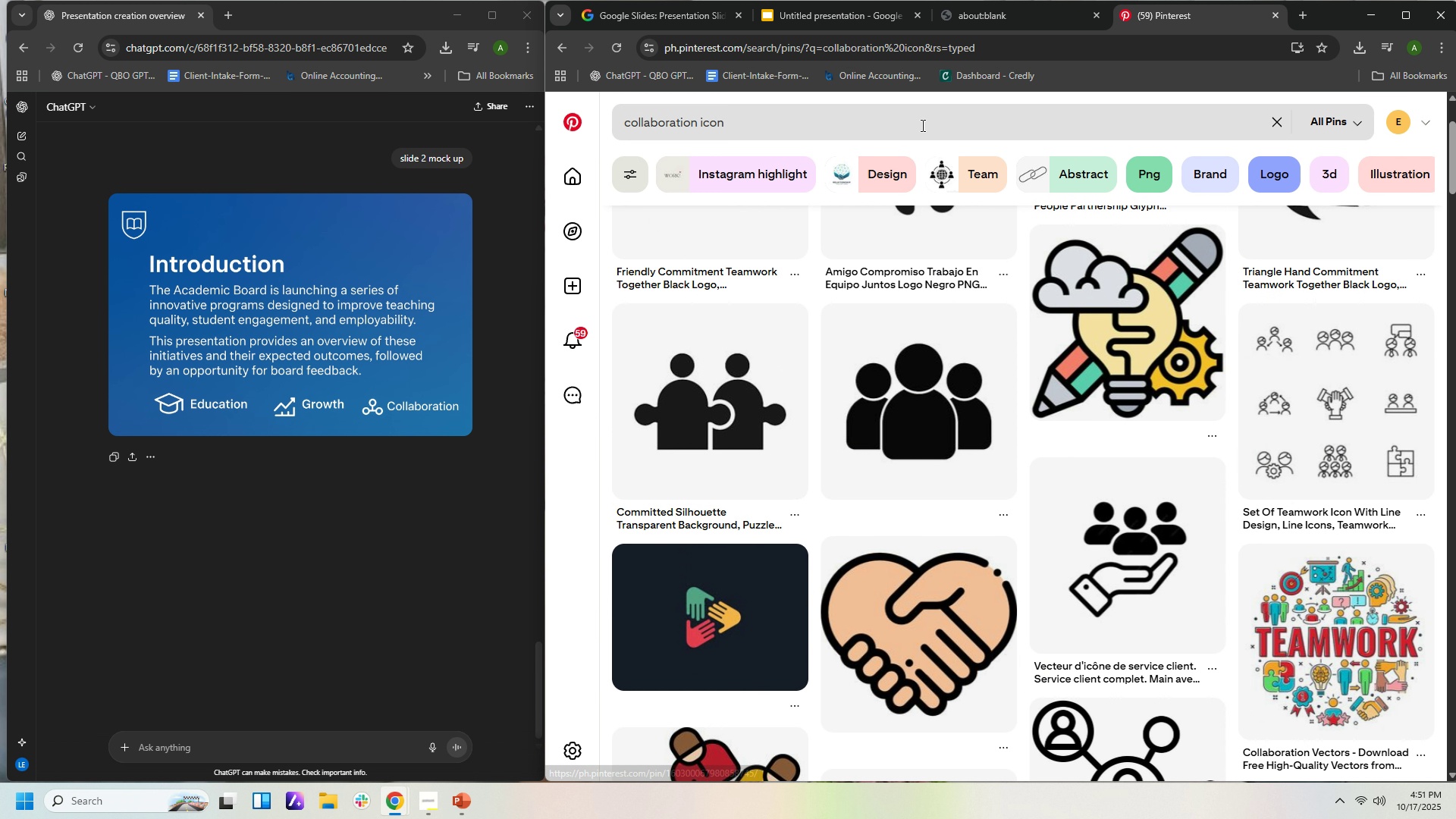 
left_click([921, 125])
 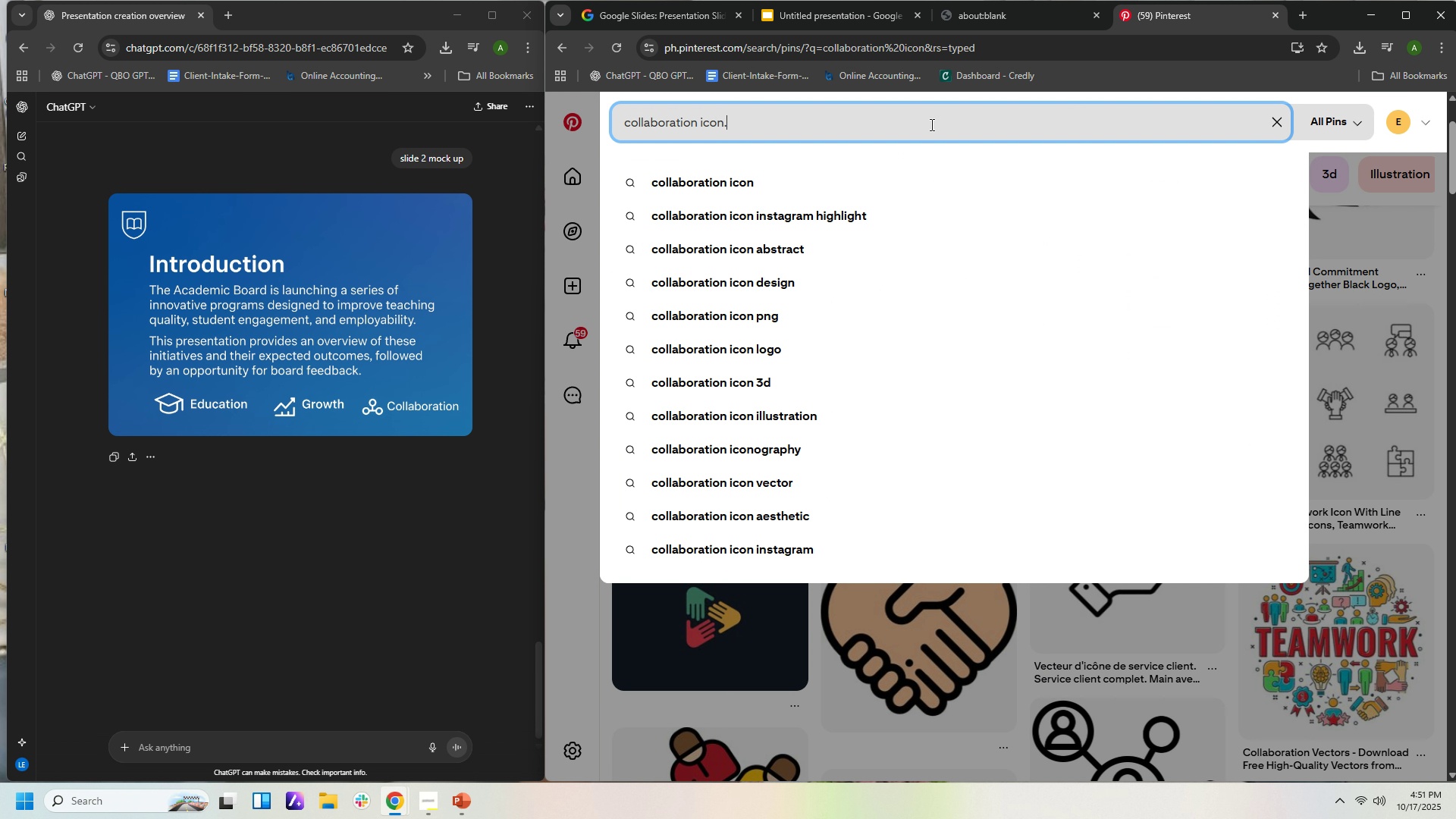 
key(NumpadDecimal)
 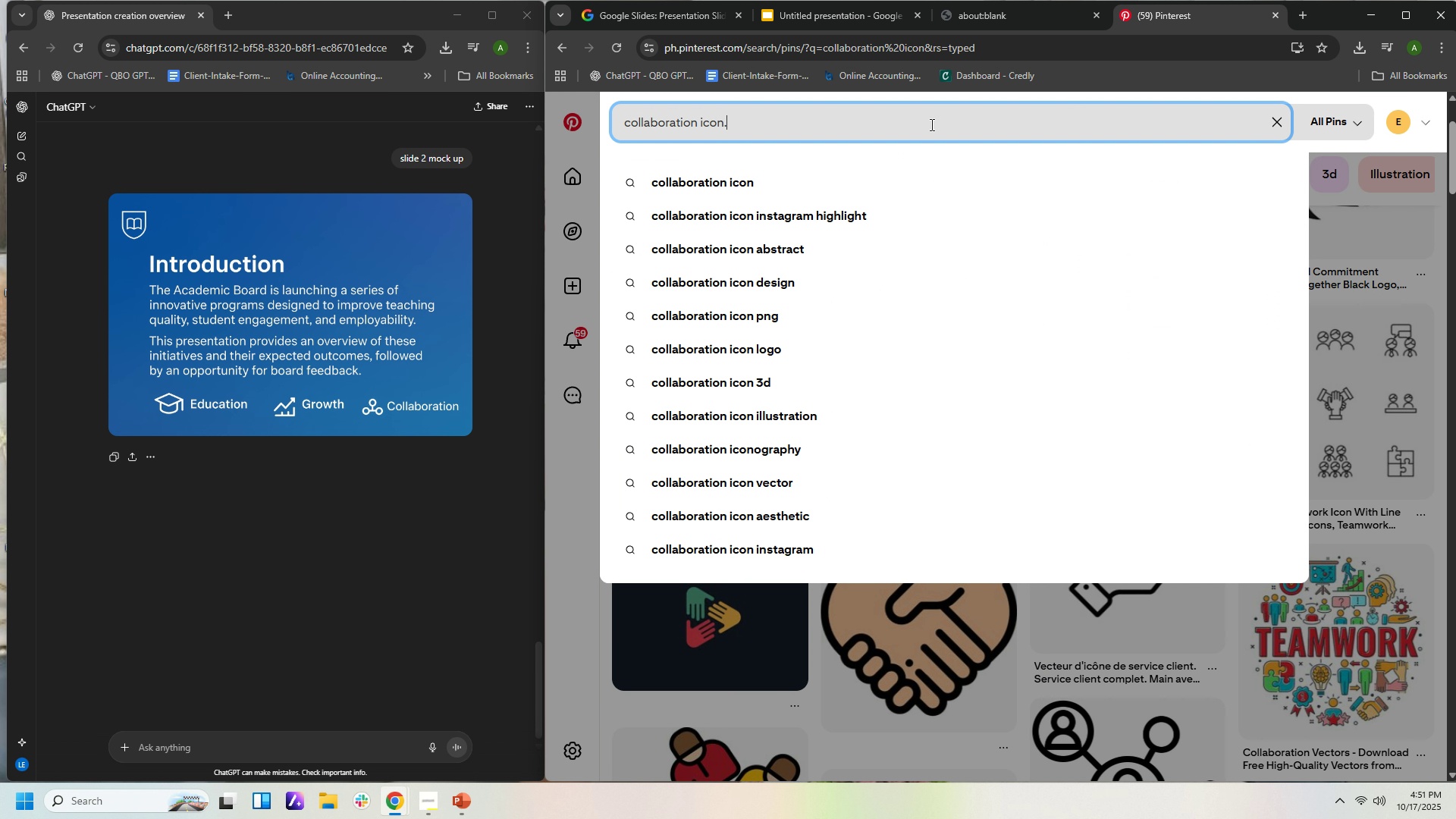 
key(NumpadEnter)
 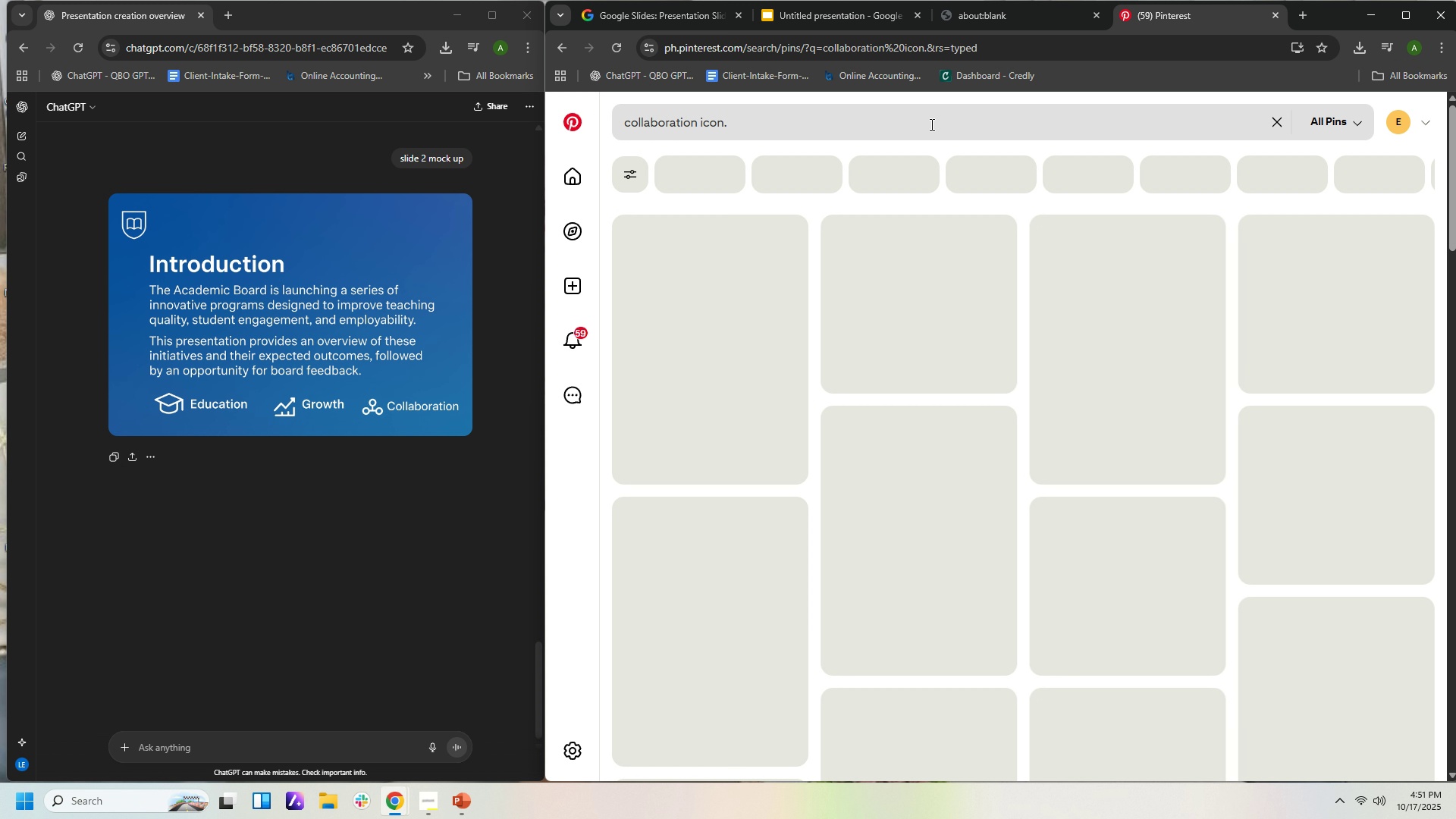 
key(NumpadEnter)
 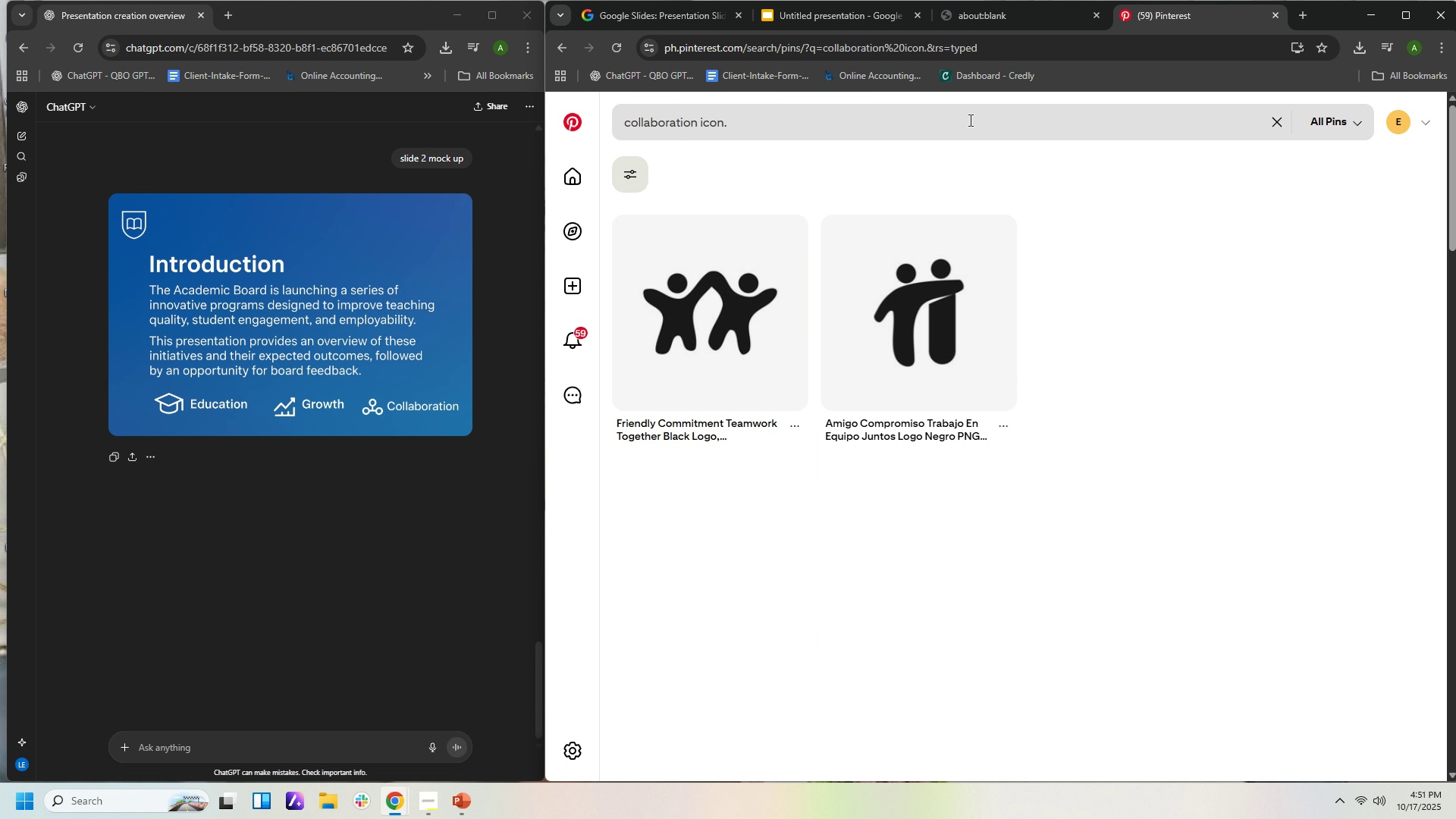 
left_click([969, 120])
 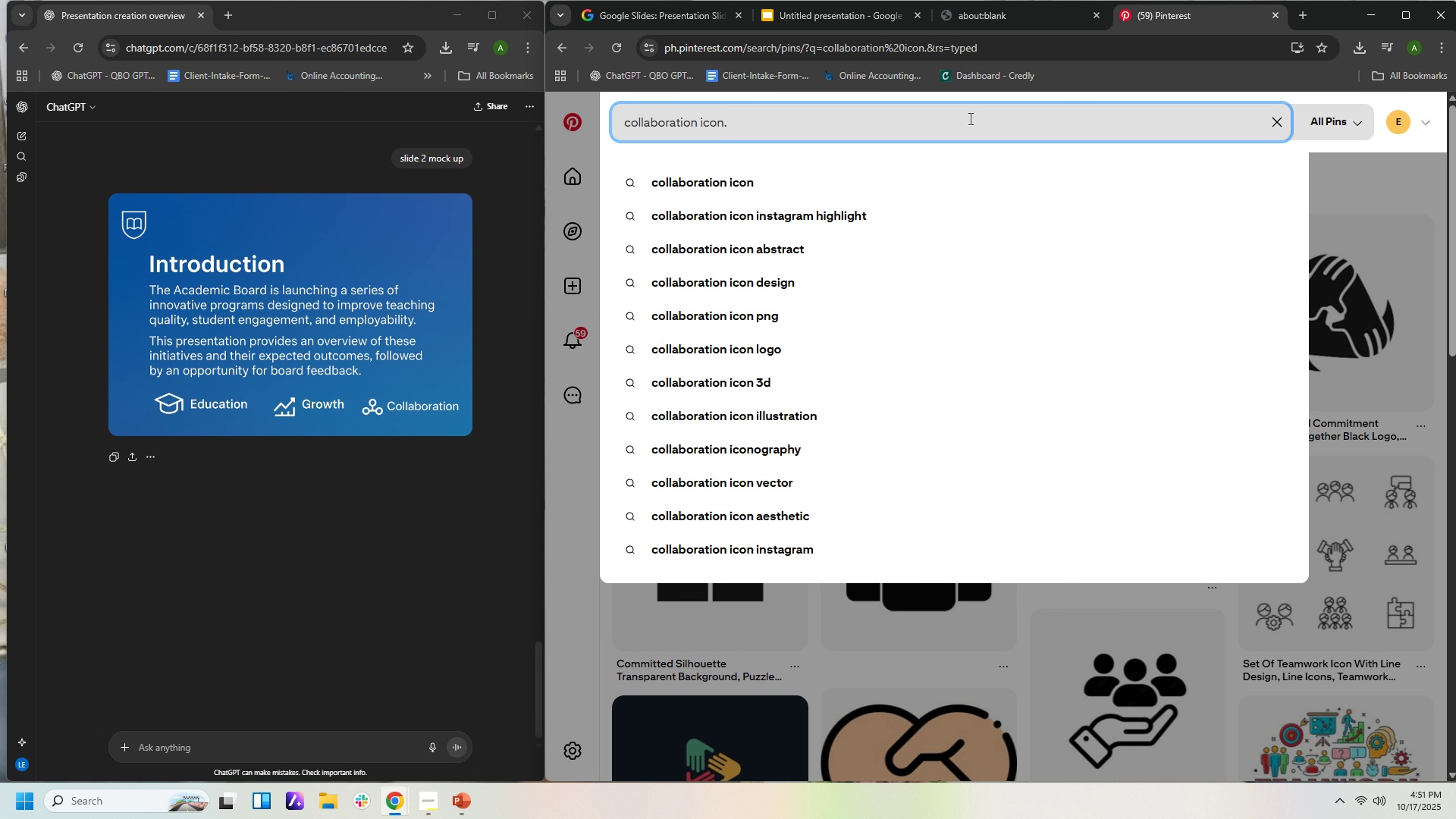 
key(Backspace)
 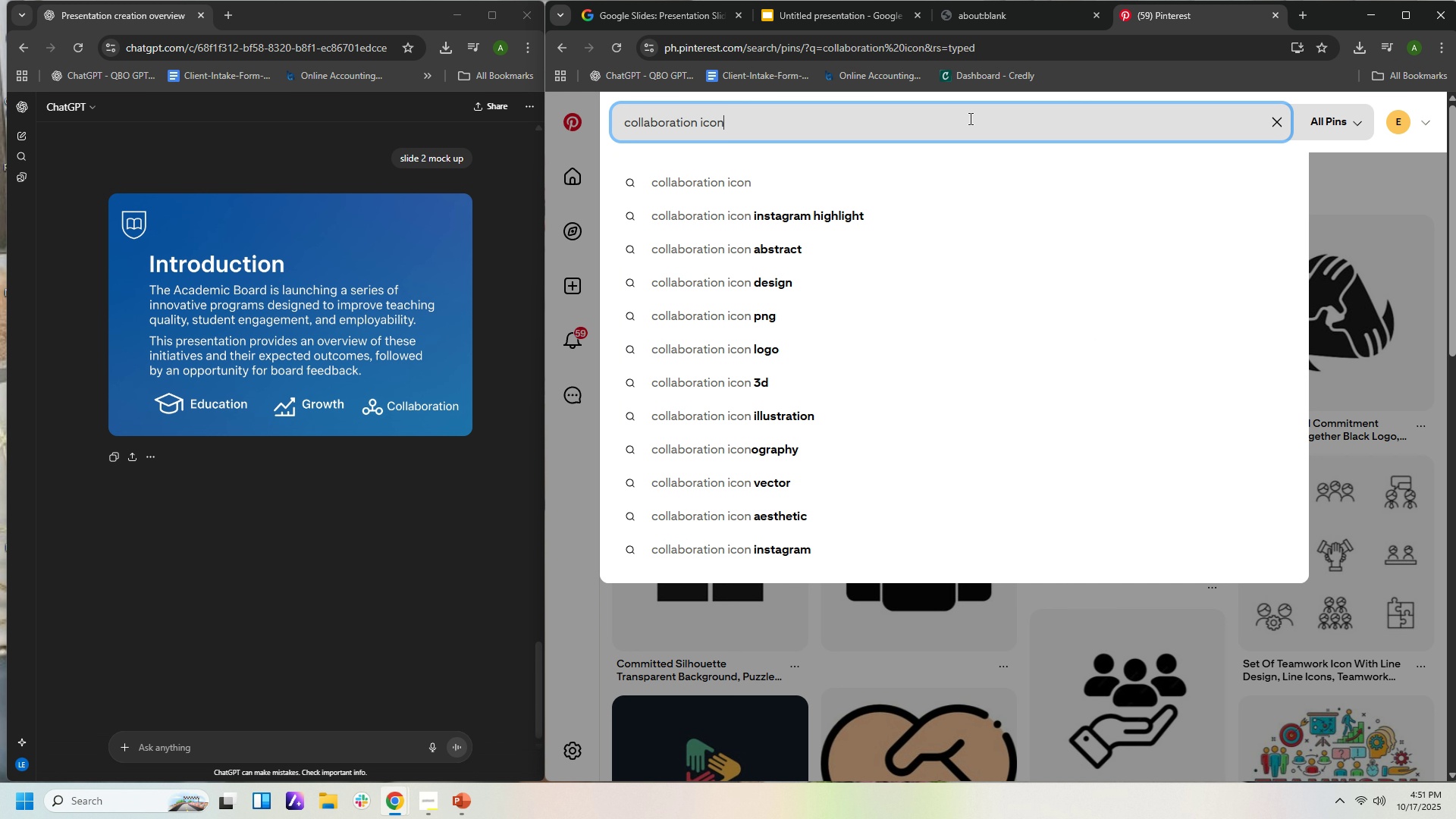 
key(NumpadEnter)
 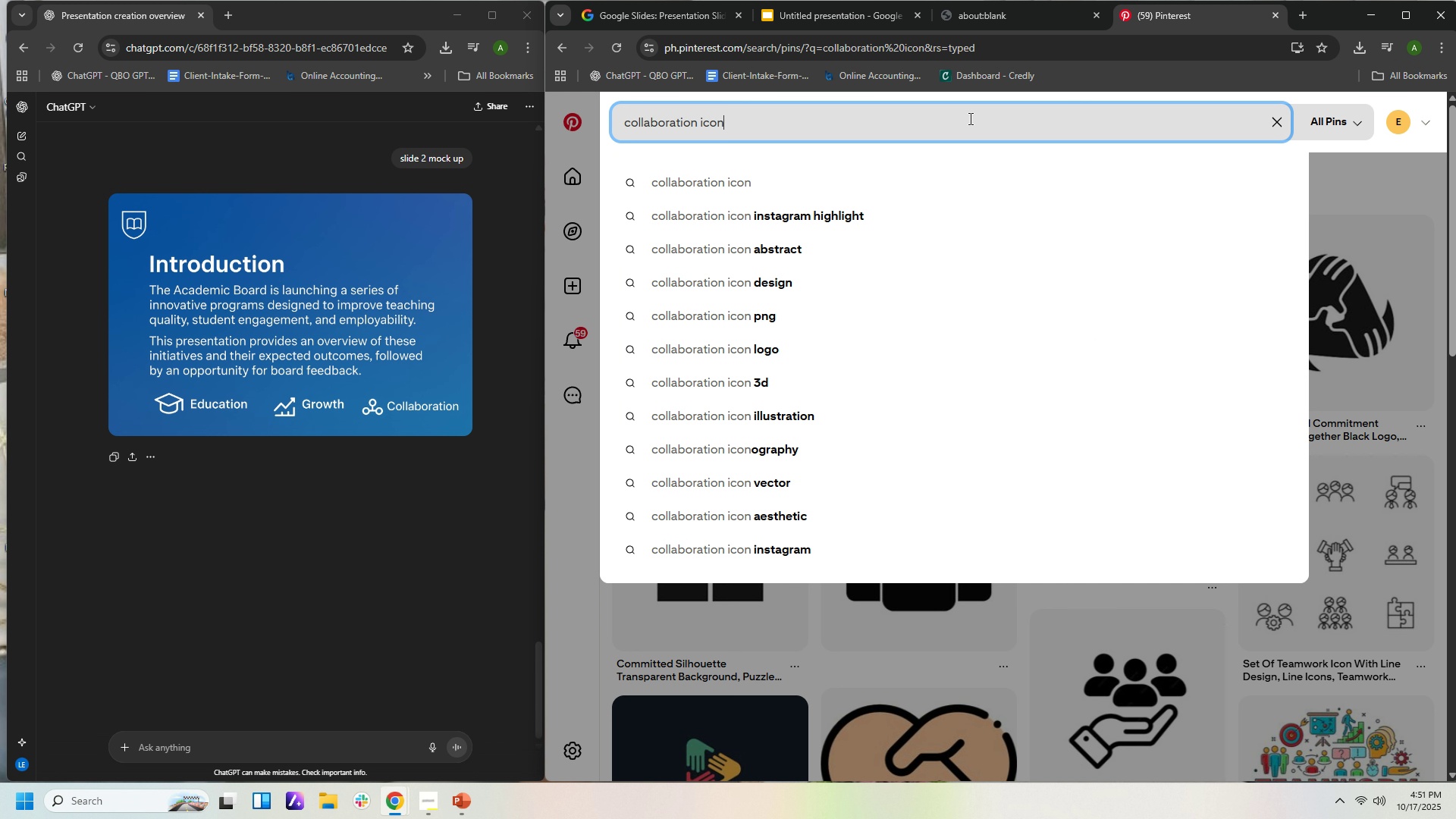 
key(NumpadEnter)
 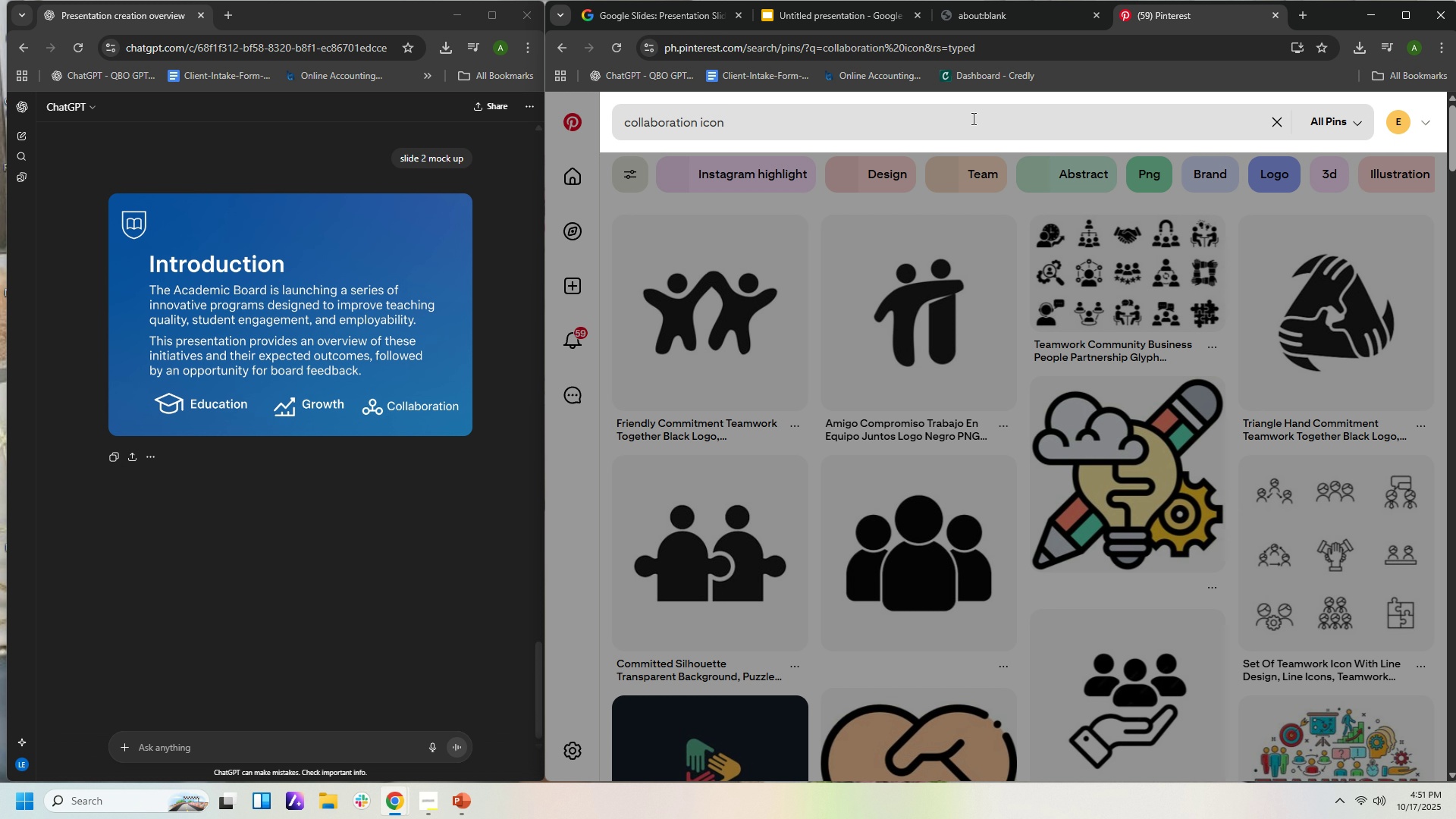 
key(NumpadEnter)
 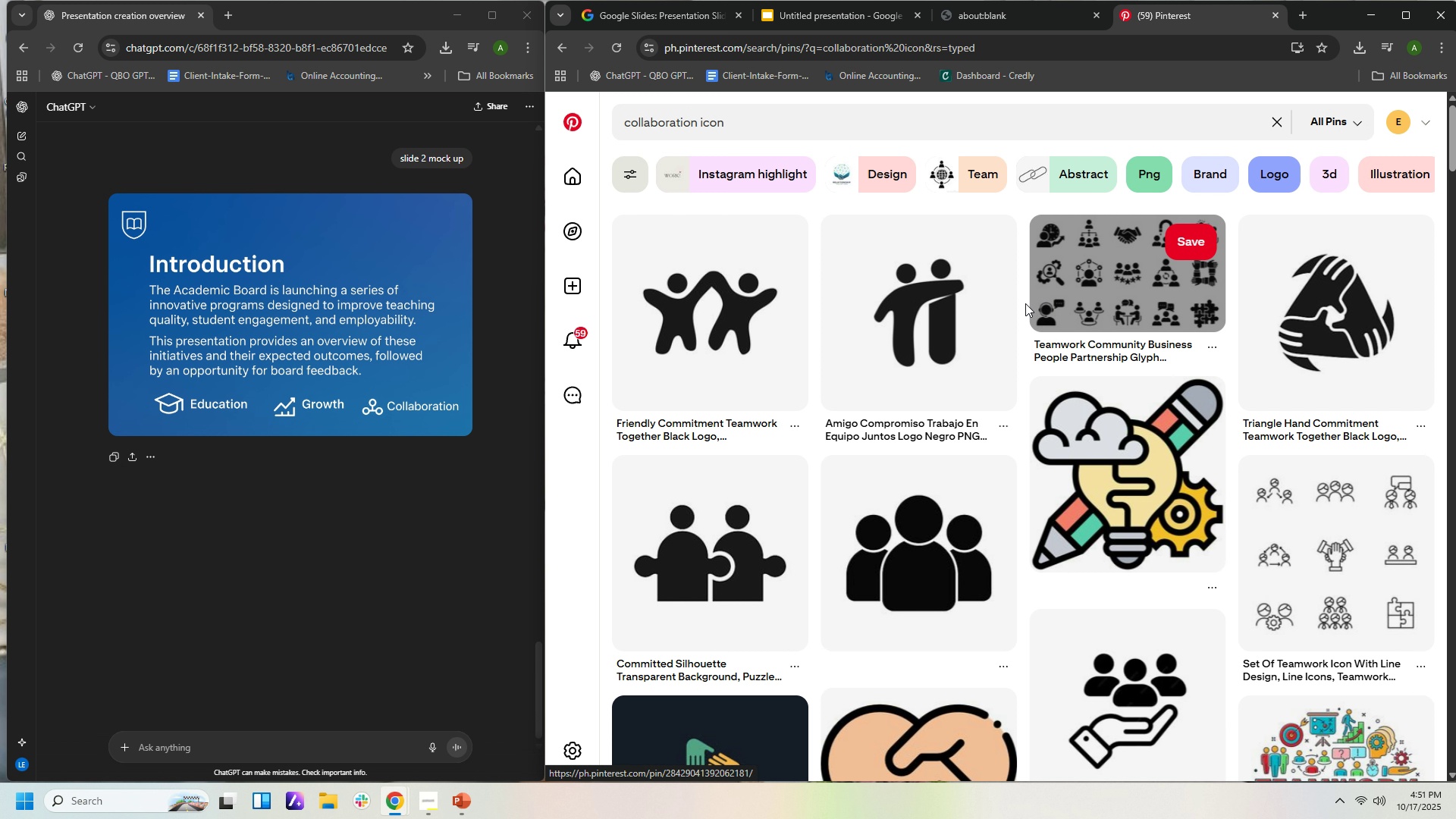 
scroll: coordinate [1010, 338], scroll_direction: down, amount: 7.0
 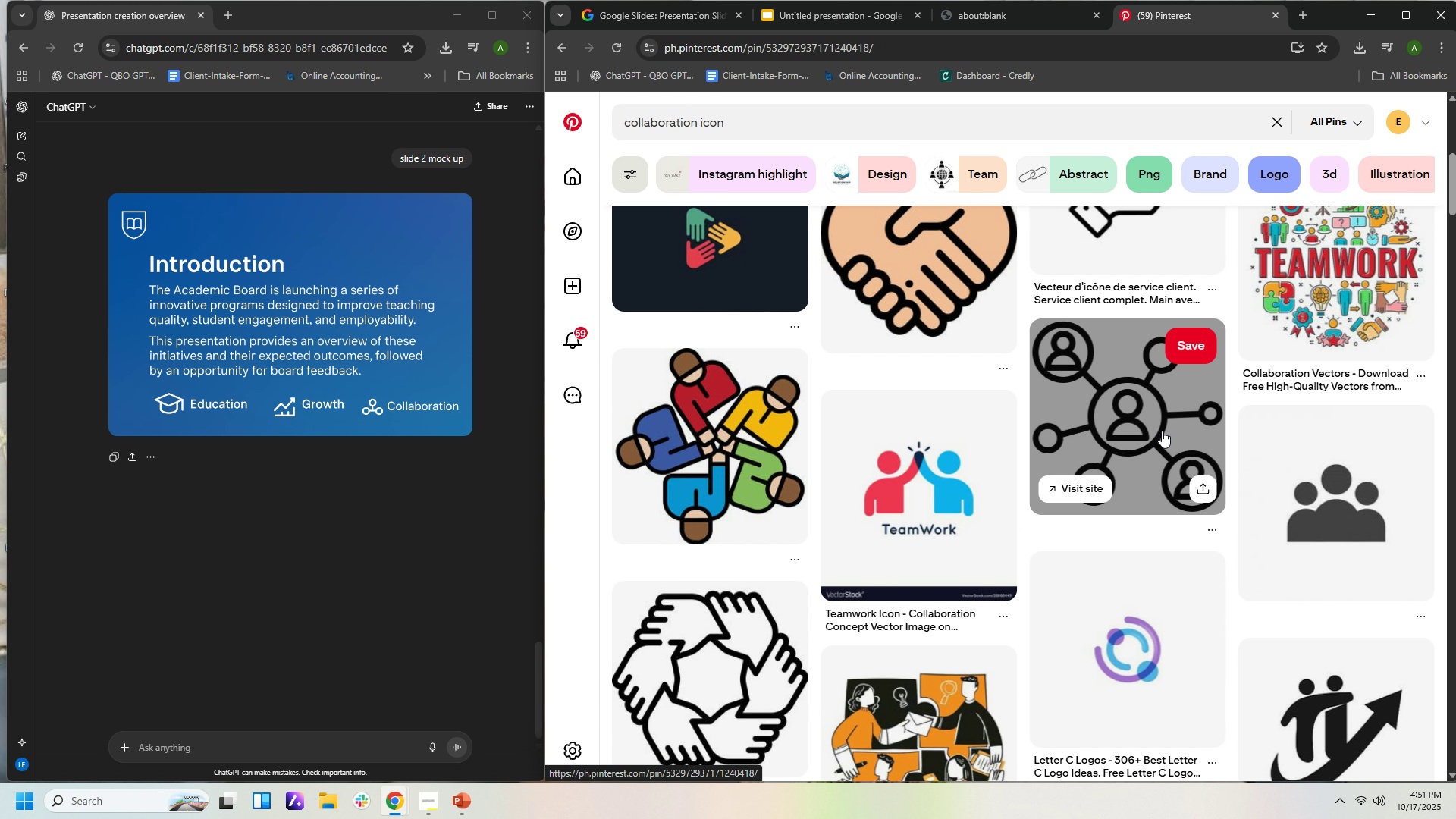 
left_click([1162, 431])
 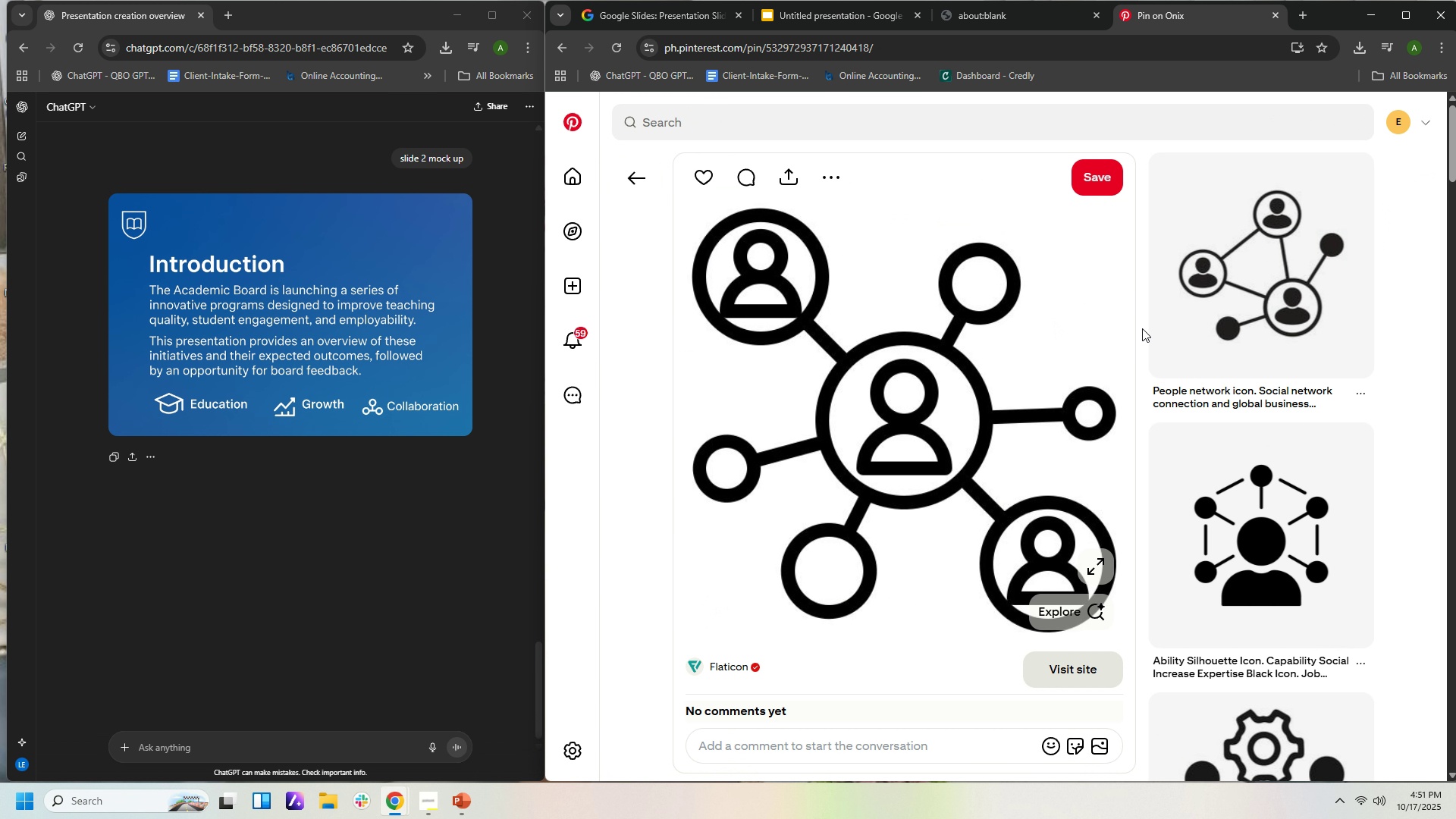 
scroll: coordinate [1184, 332], scroll_direction: down, amount: 2.0
 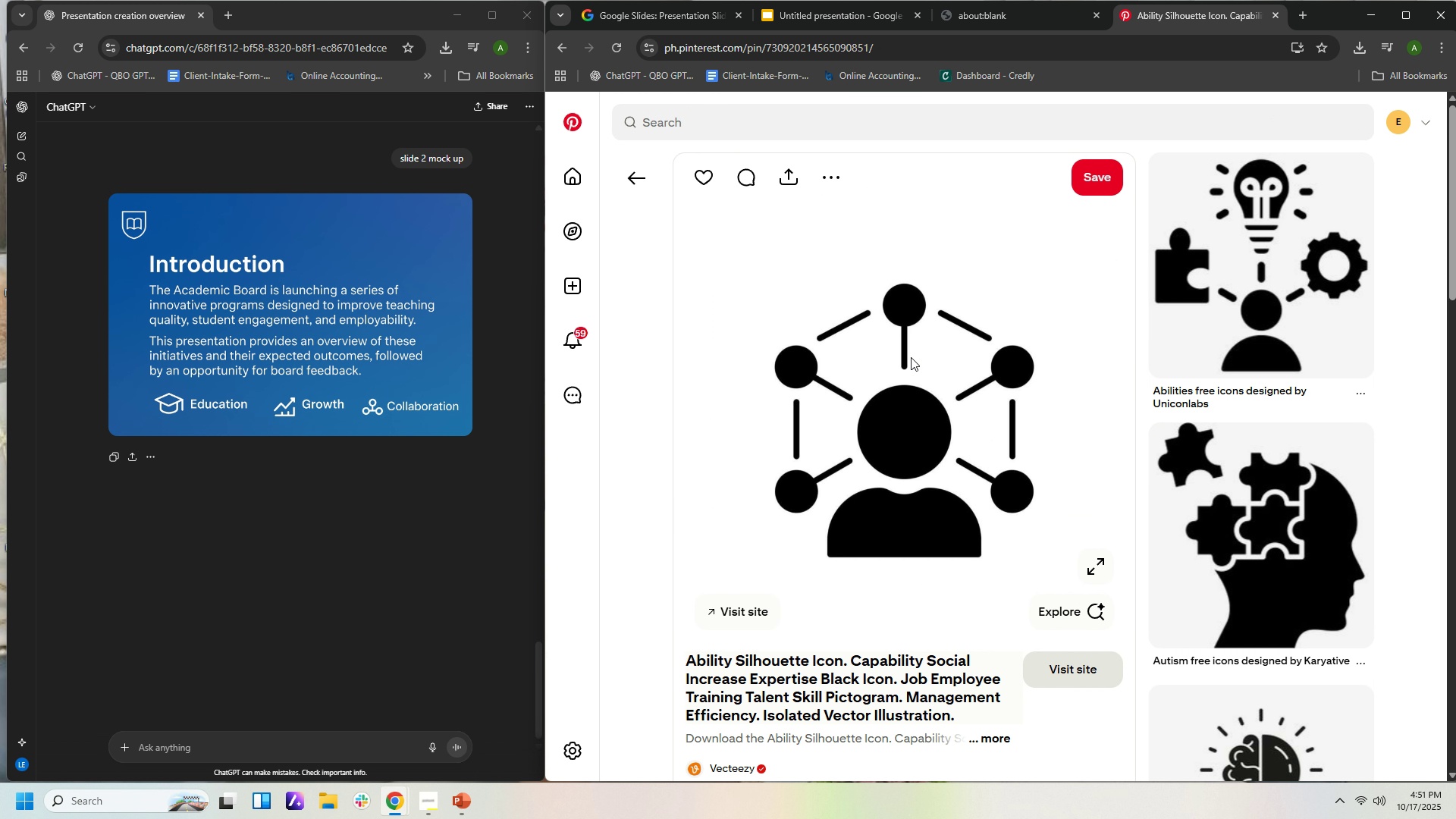 
scroll: coordinate [1041, 334], scroll_direction: none, amount: 0.0
 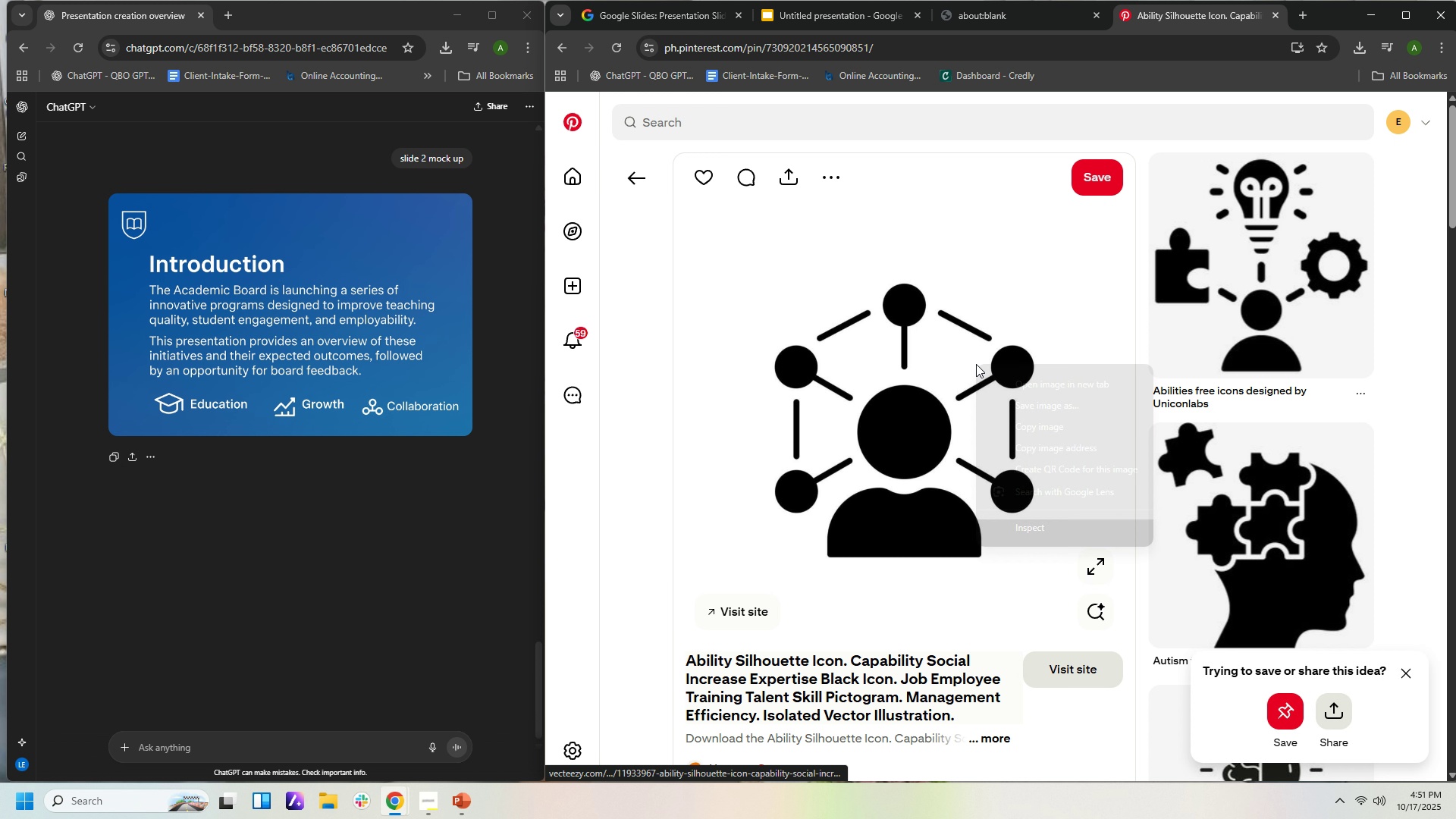 
right_click([976, 364])
 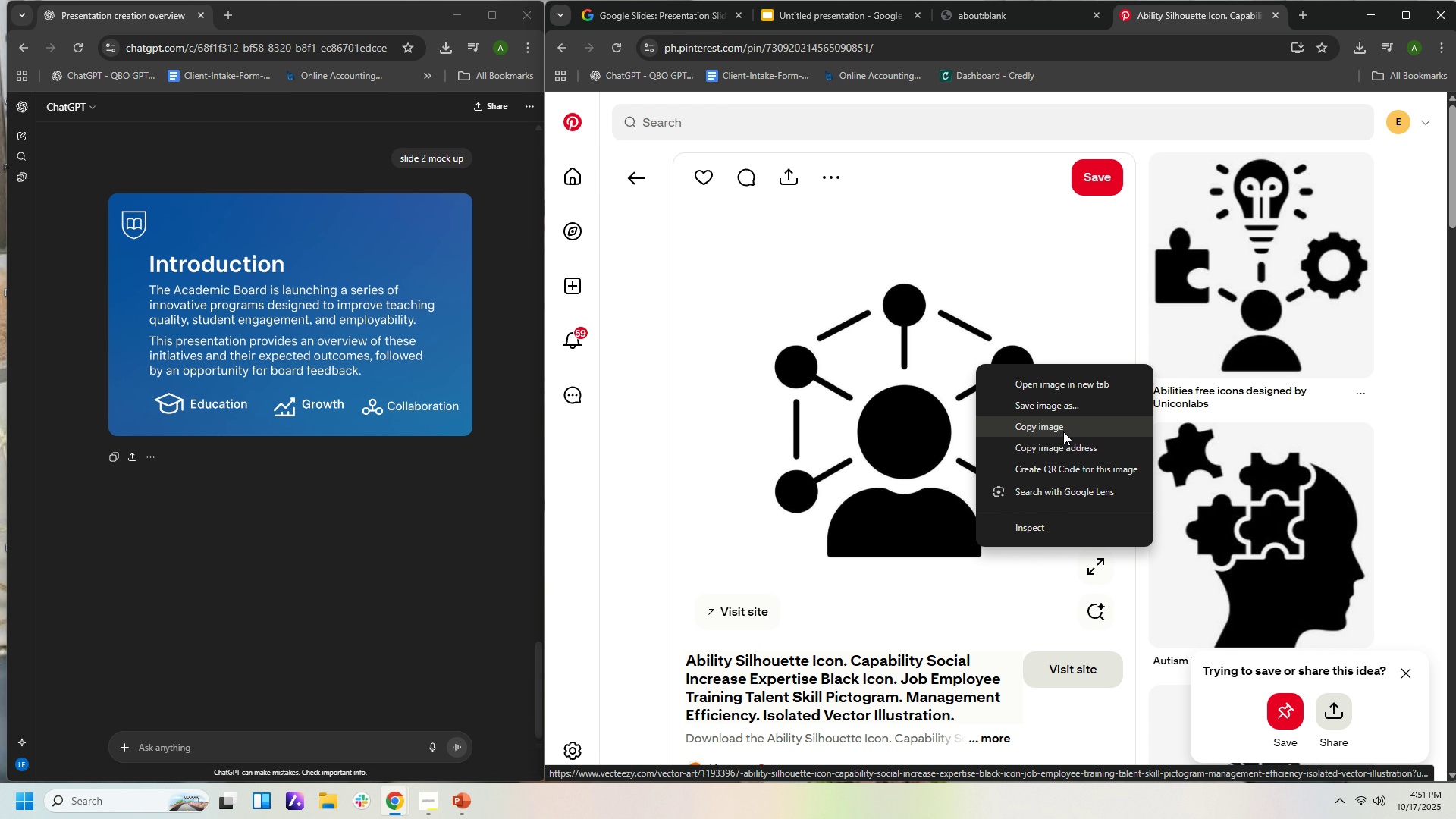 
left_click([1063, 431])
 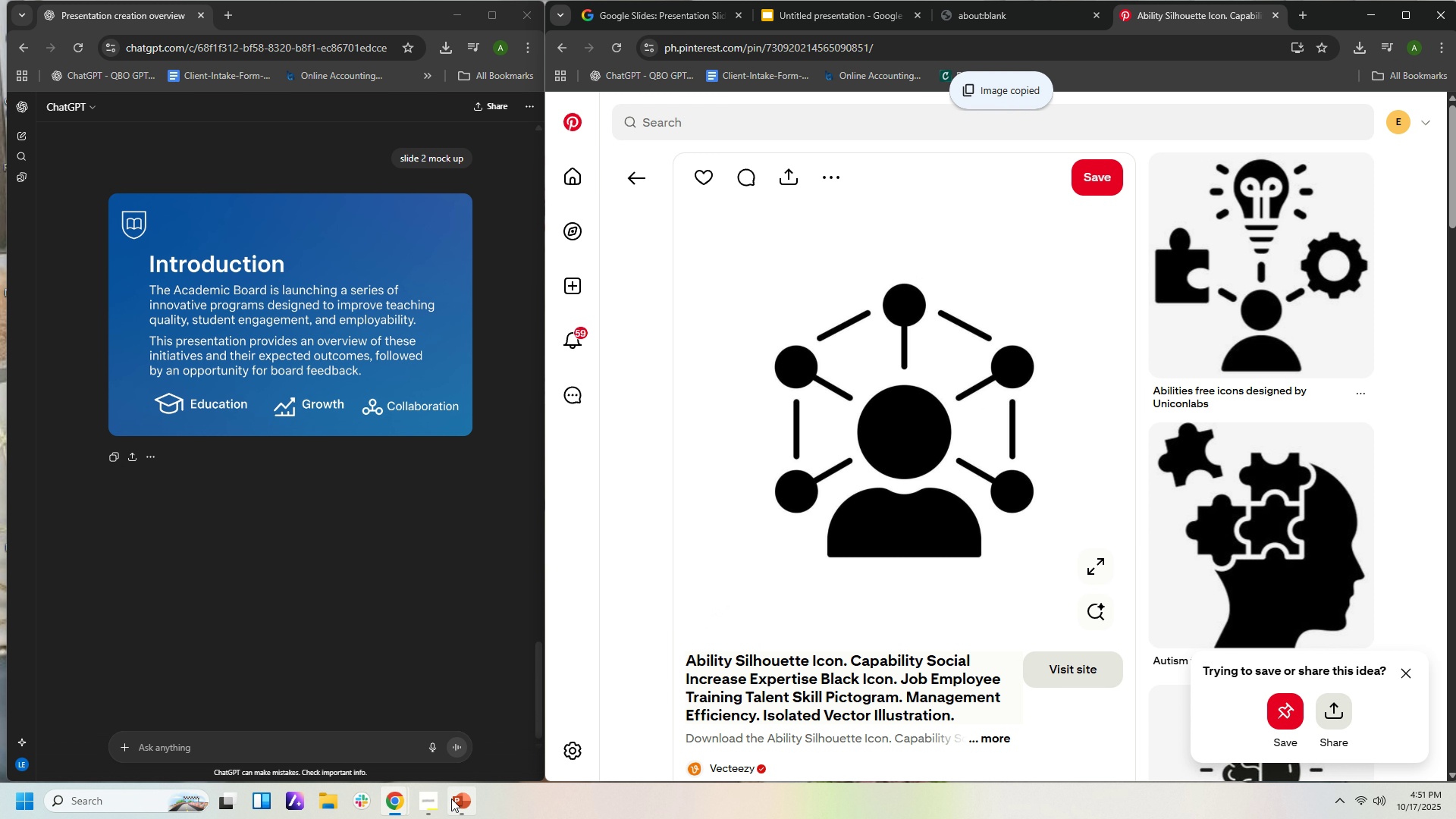 
left_click([454, 816])
 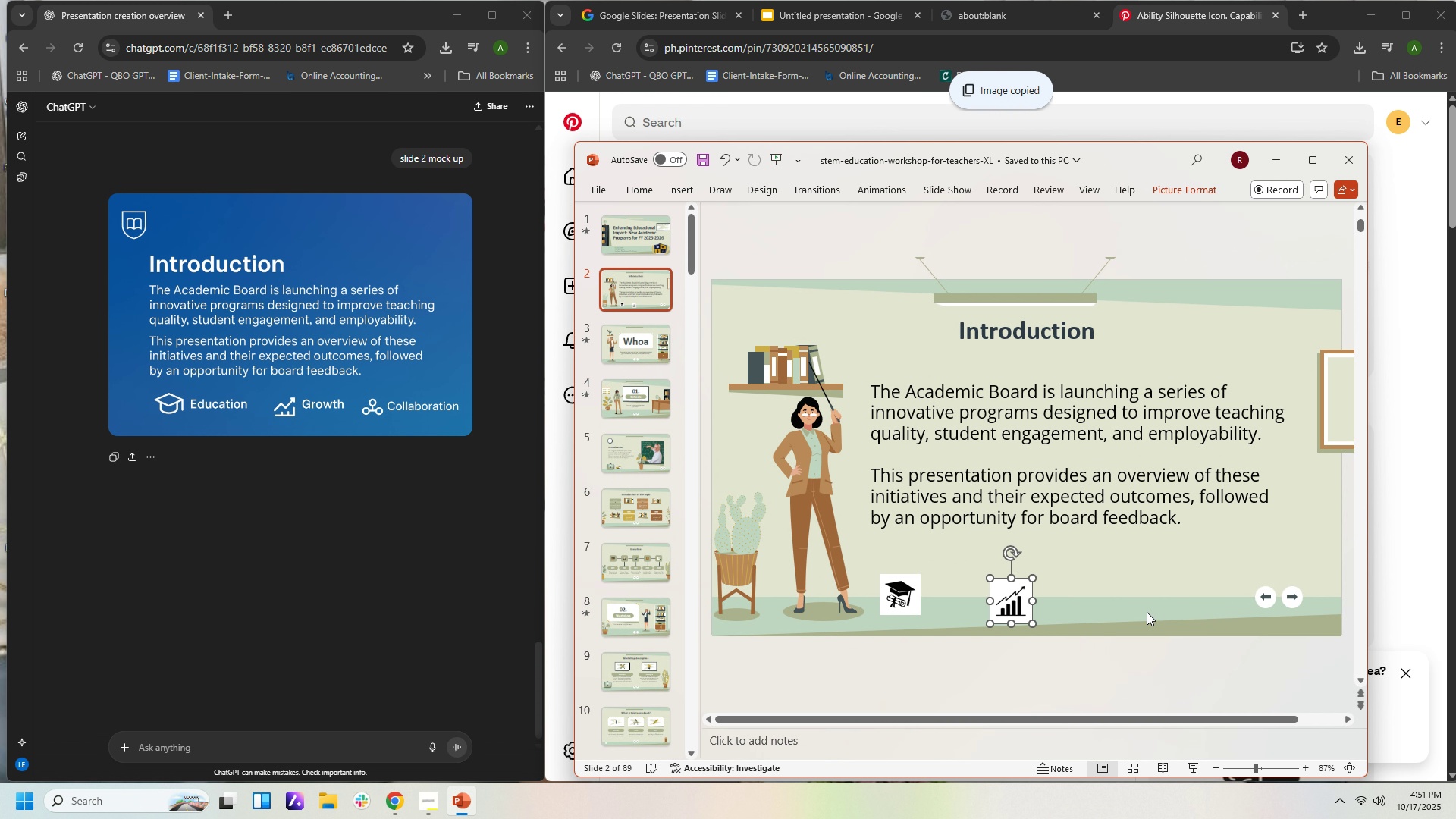 
right_click([1147, 612])
 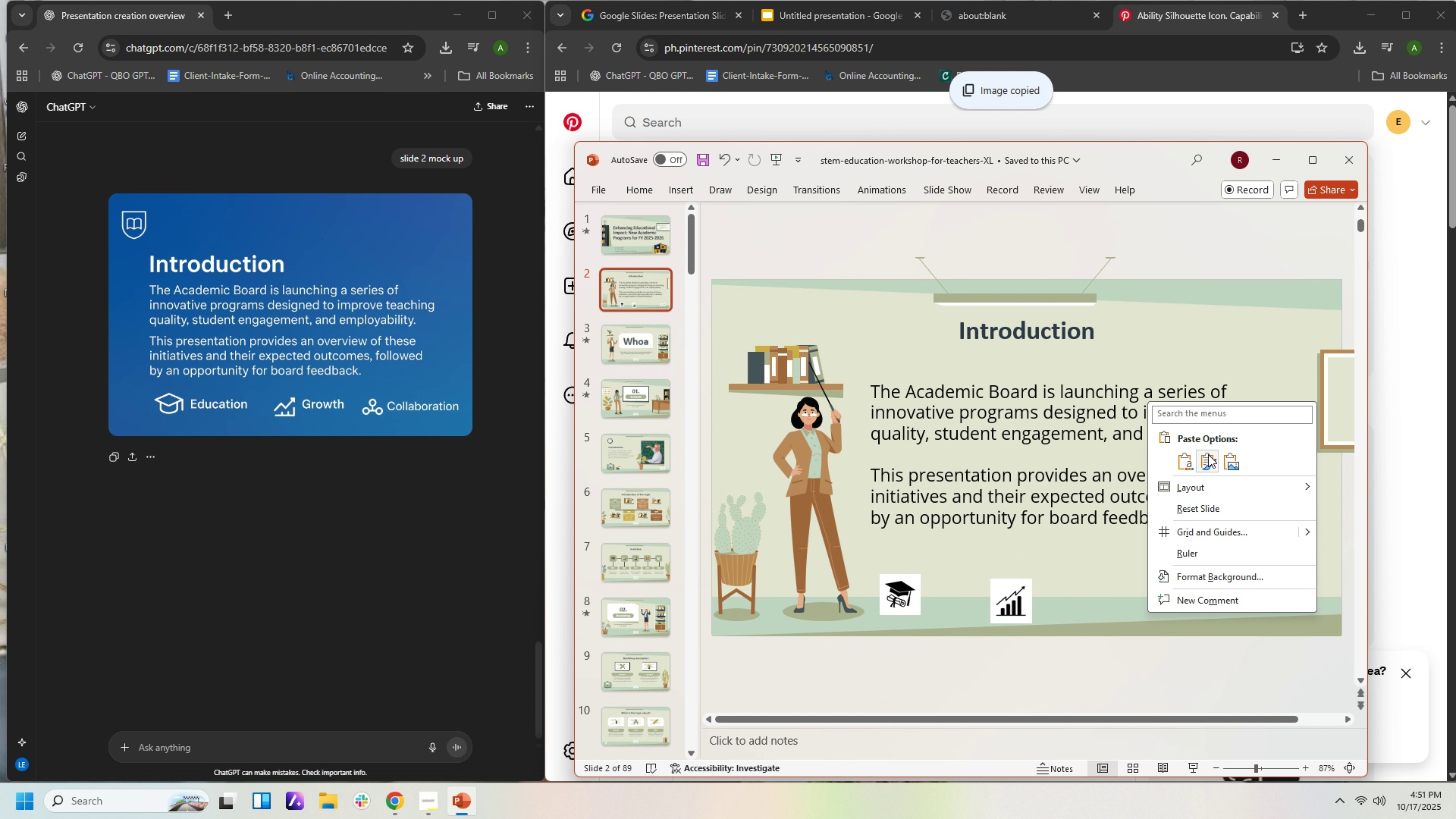 
left_click([1207, 454])
 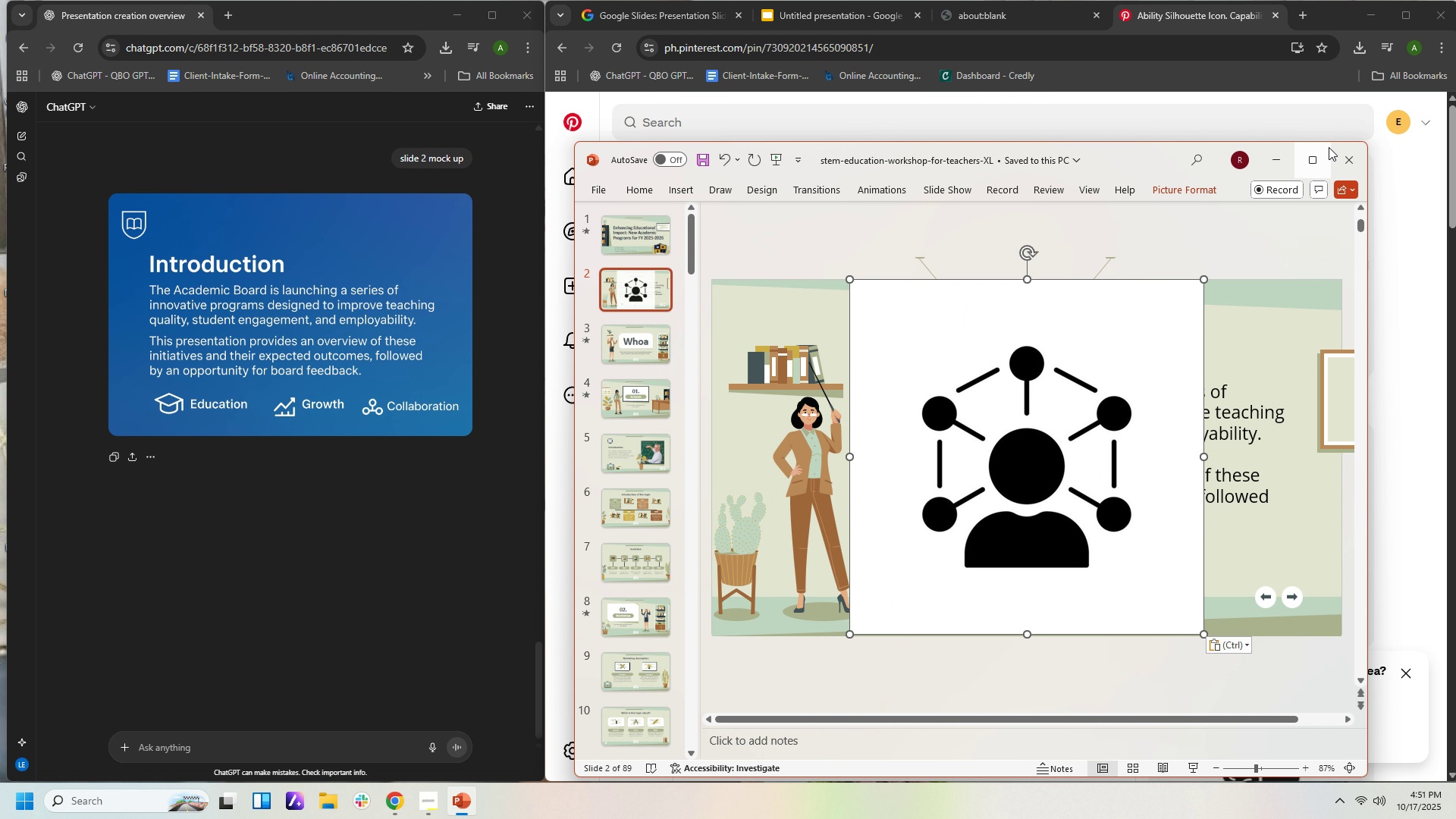 
left_click([1320, 156])
 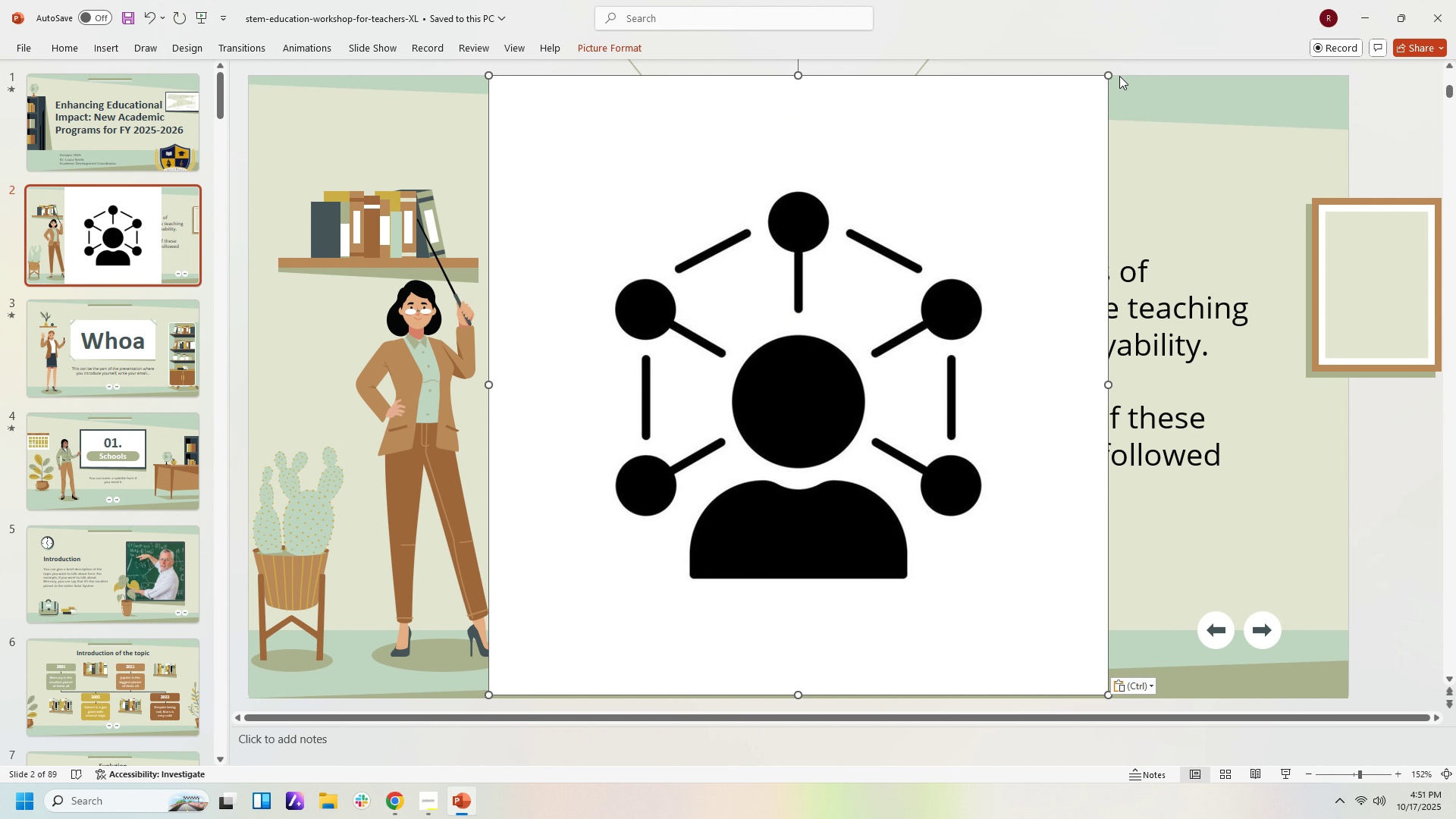 
left_click_drag(start_coordinate=[1109, 77], to_coordinate=[564, 632])
 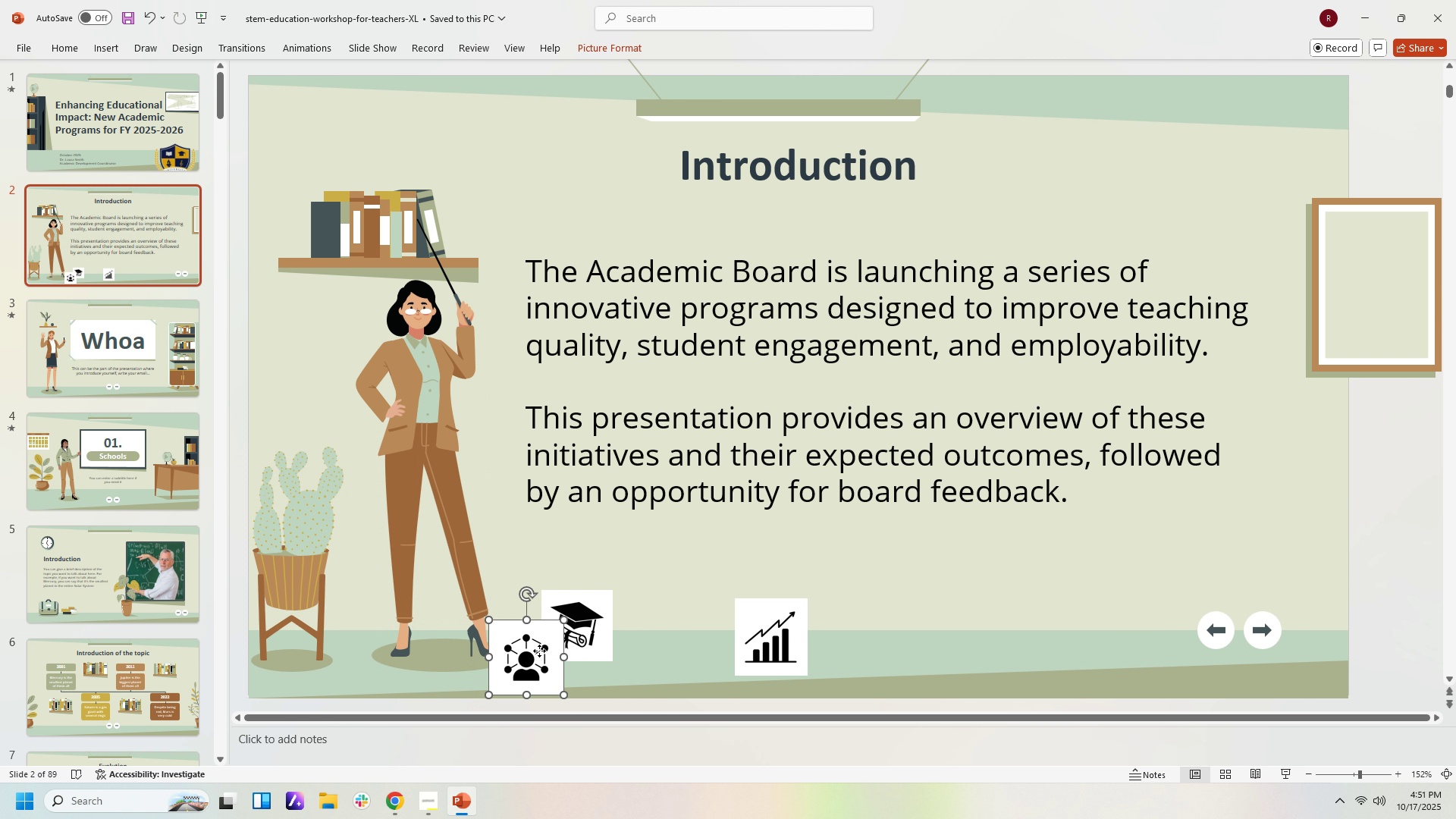 
left_click_drag(start_coordinate=[539, 651], to_coordinate=[895, 634])
 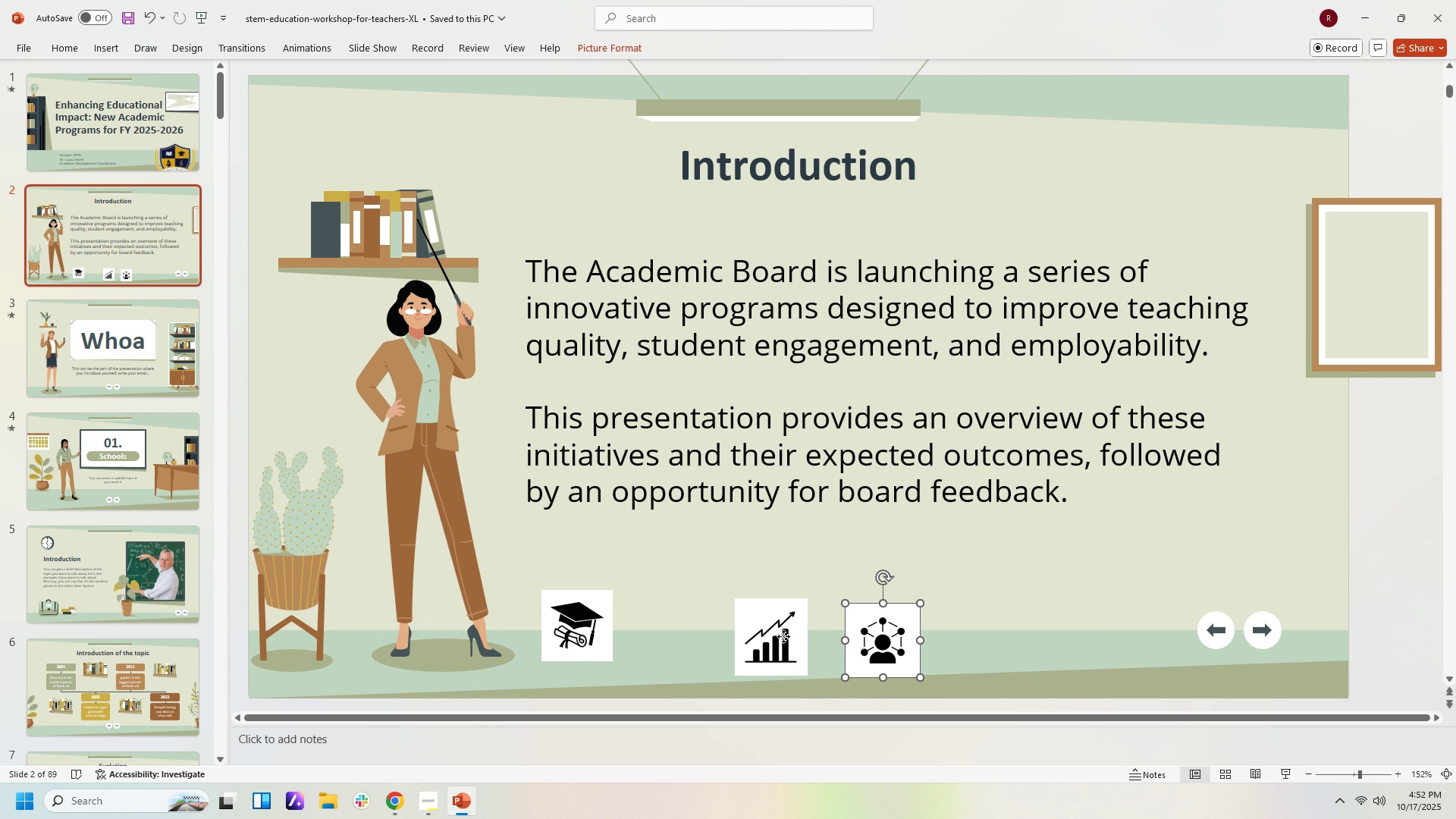 
left_click([783, 636])
 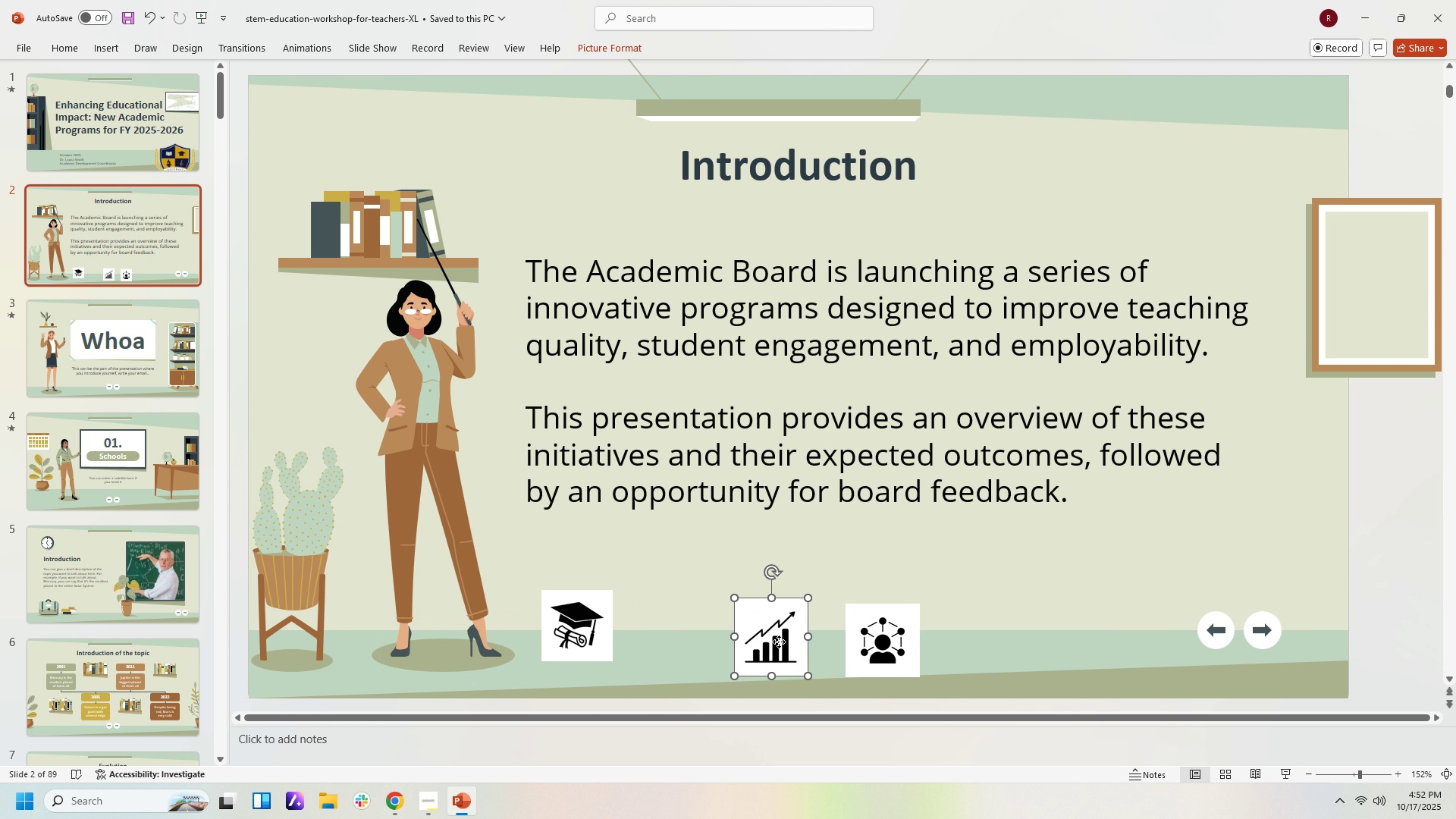 
double_click([779, 642])
 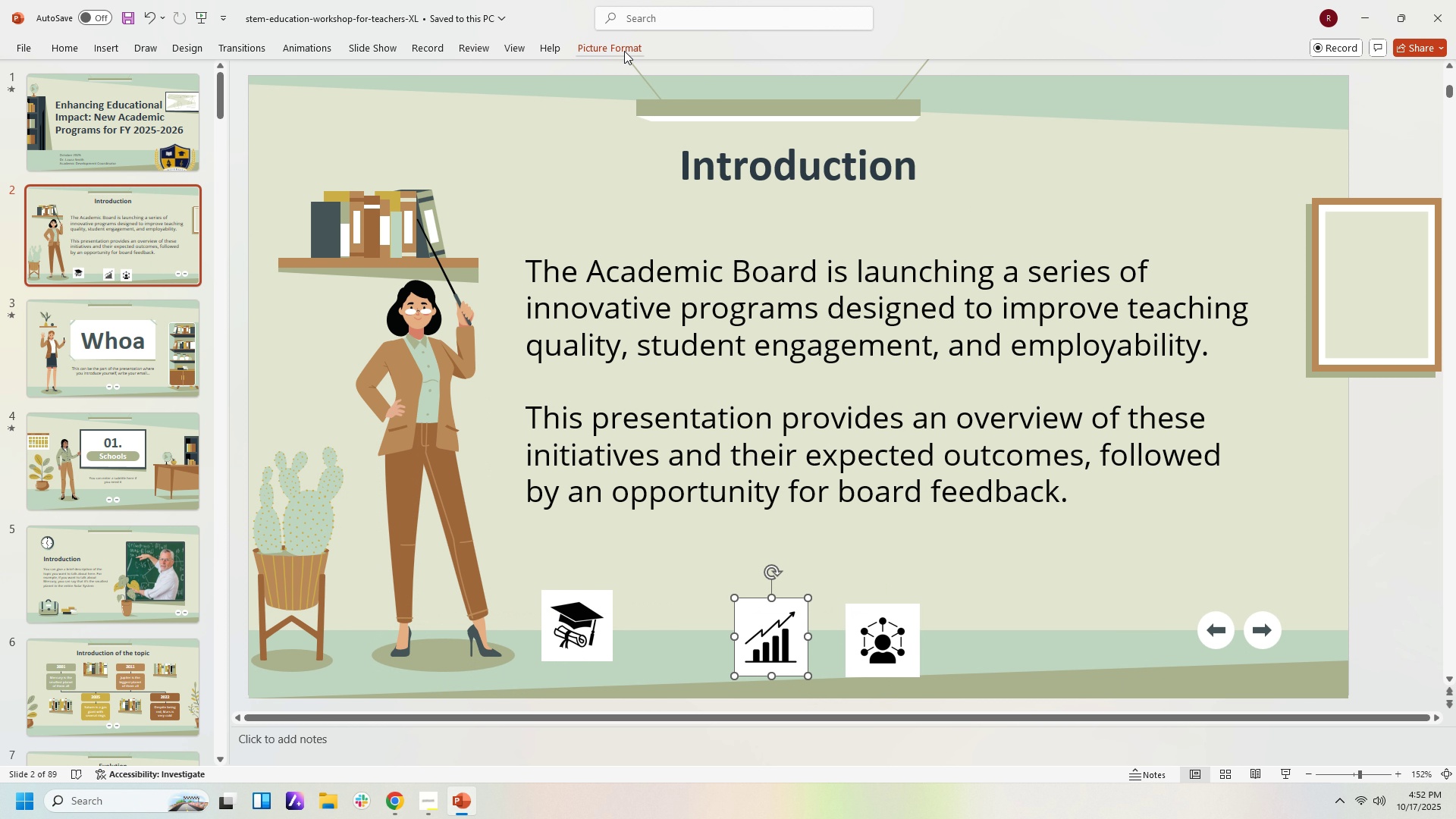 
left_click([623, 46])
 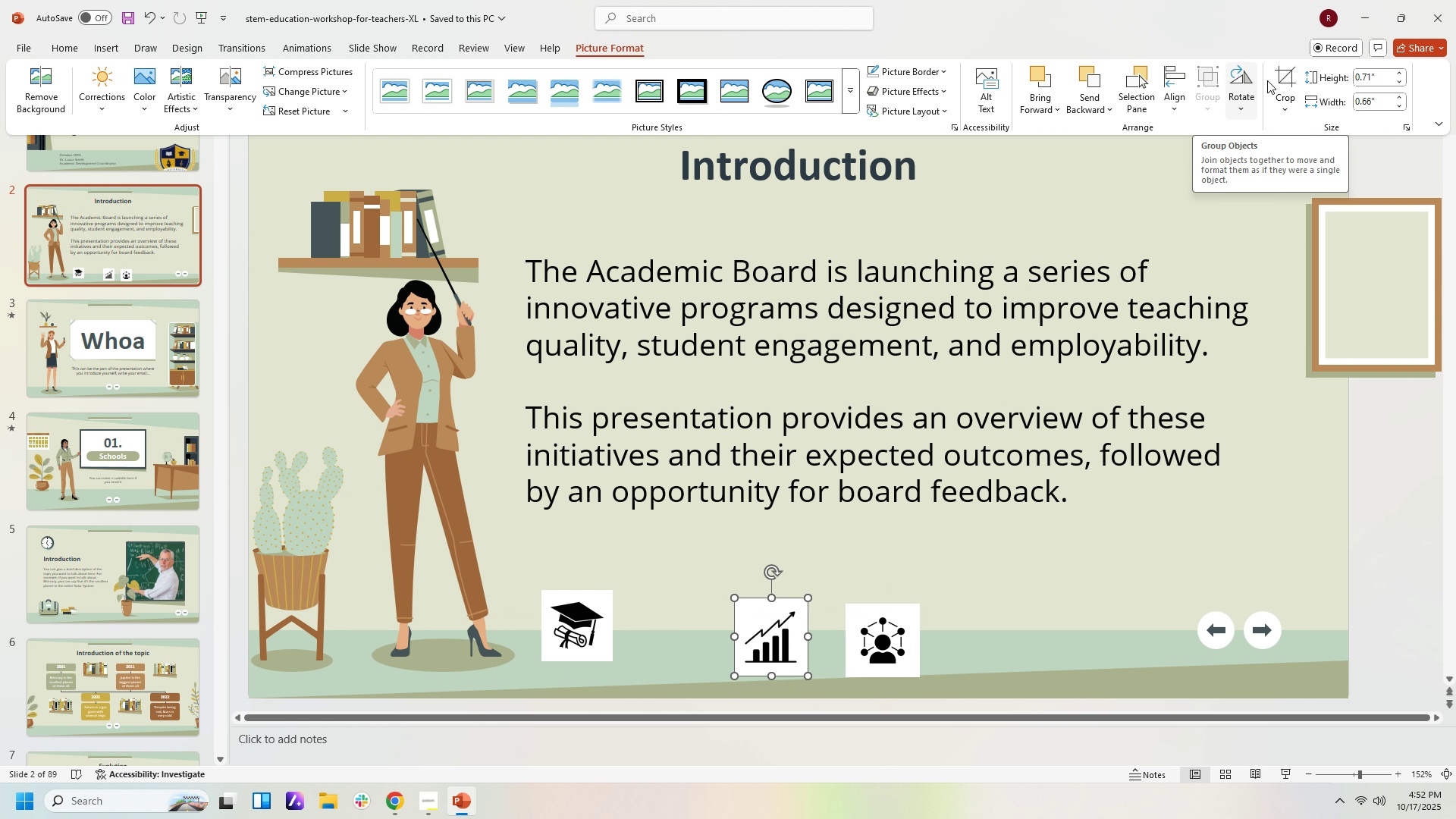 
left_click([1293, 64])
 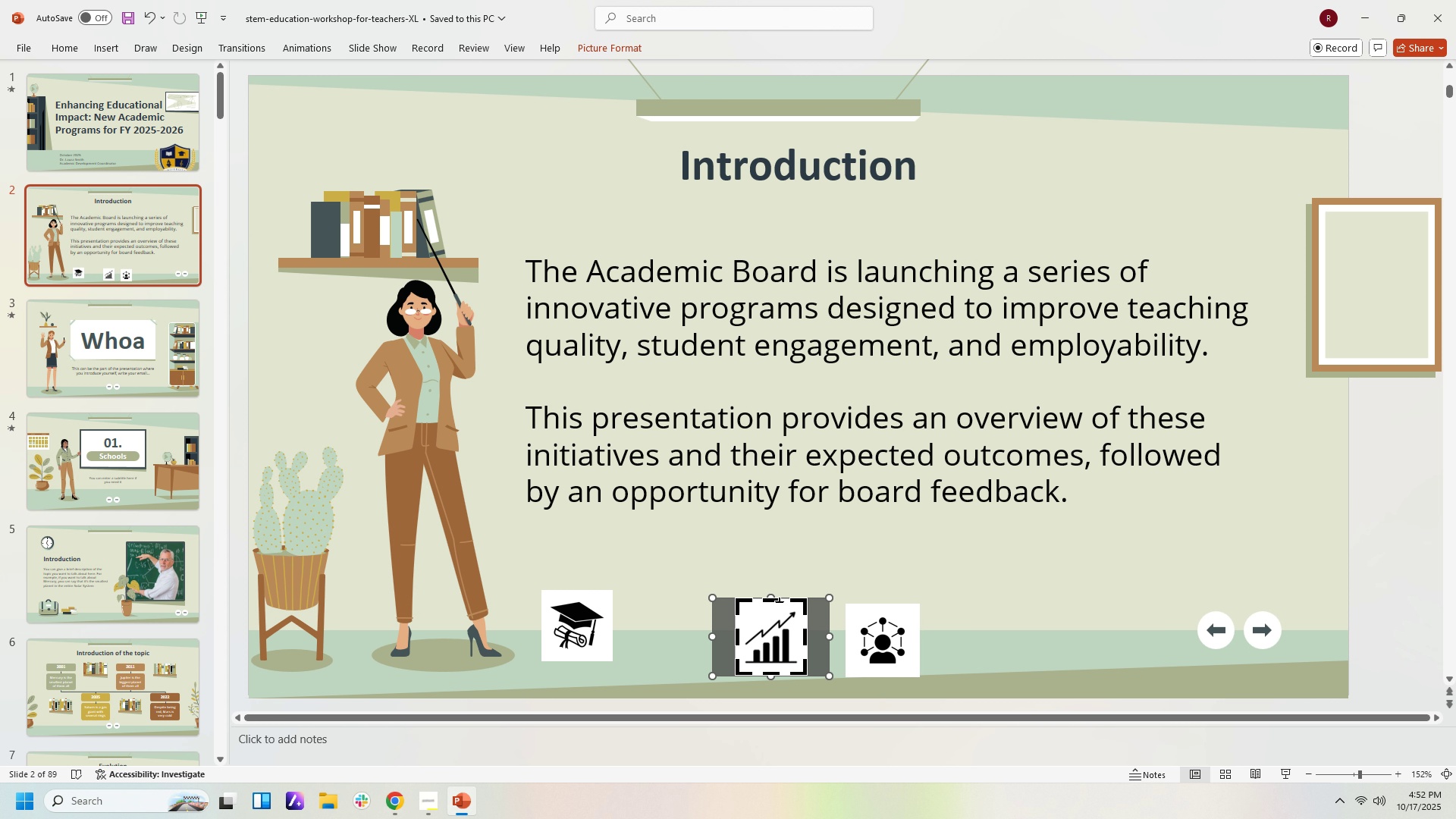 
left_click_drag(start_coordinate=[774, 601], to_coordinate=[776, 606])
 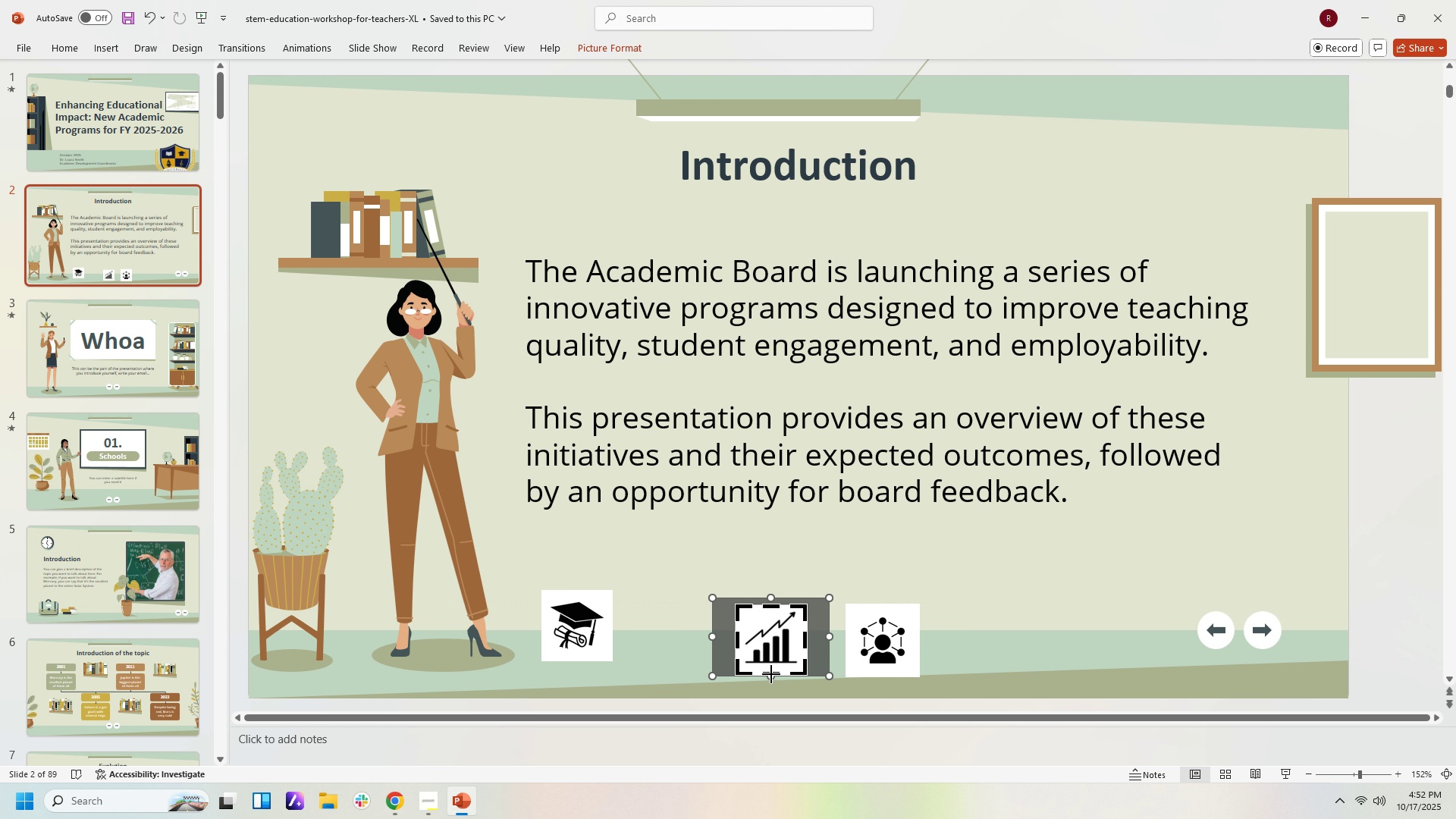 
left_click_drag(start_coordinate=[771, 674], to_coordinate=[773, 670])
 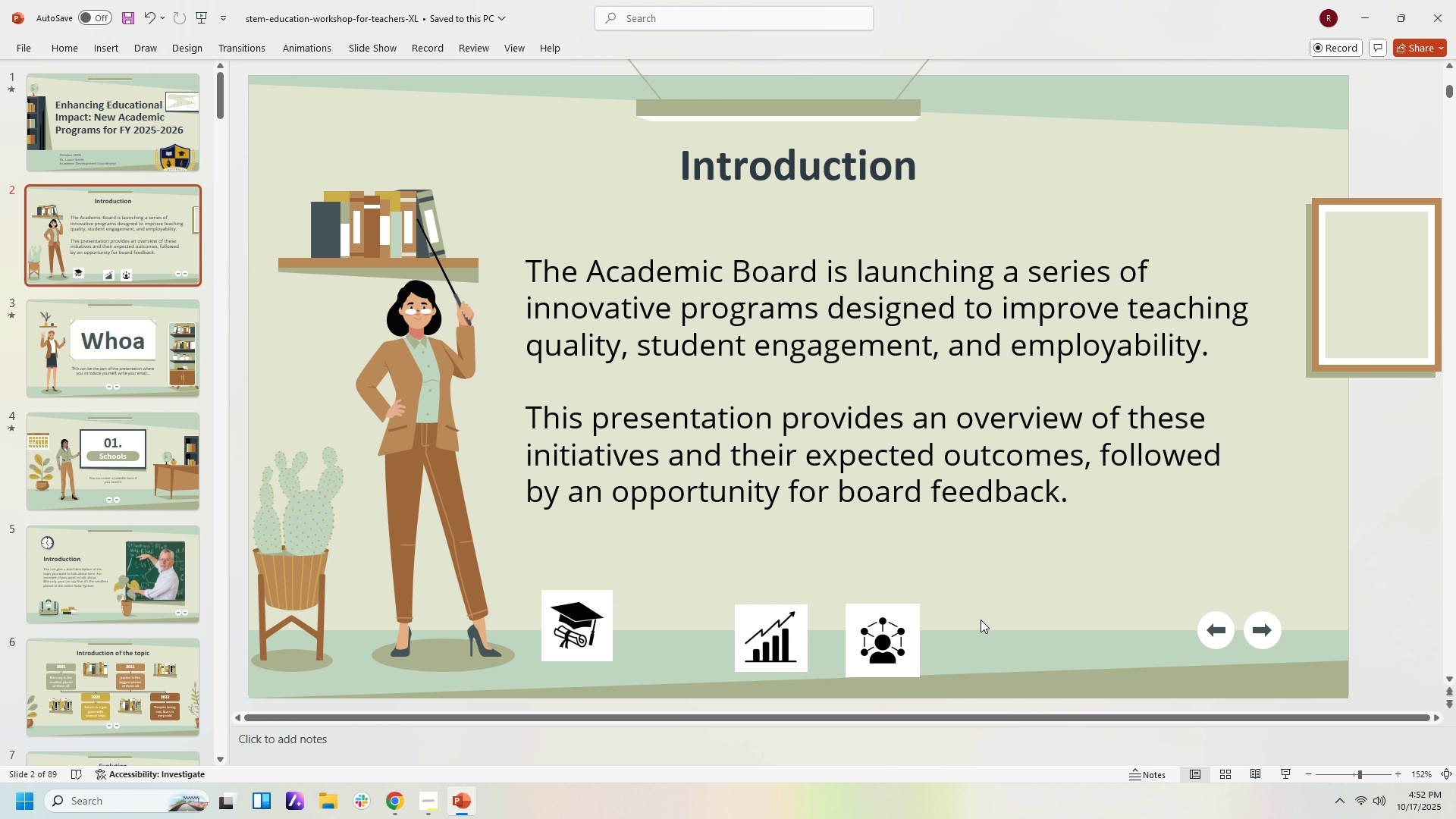 
left_click([981, 620])
 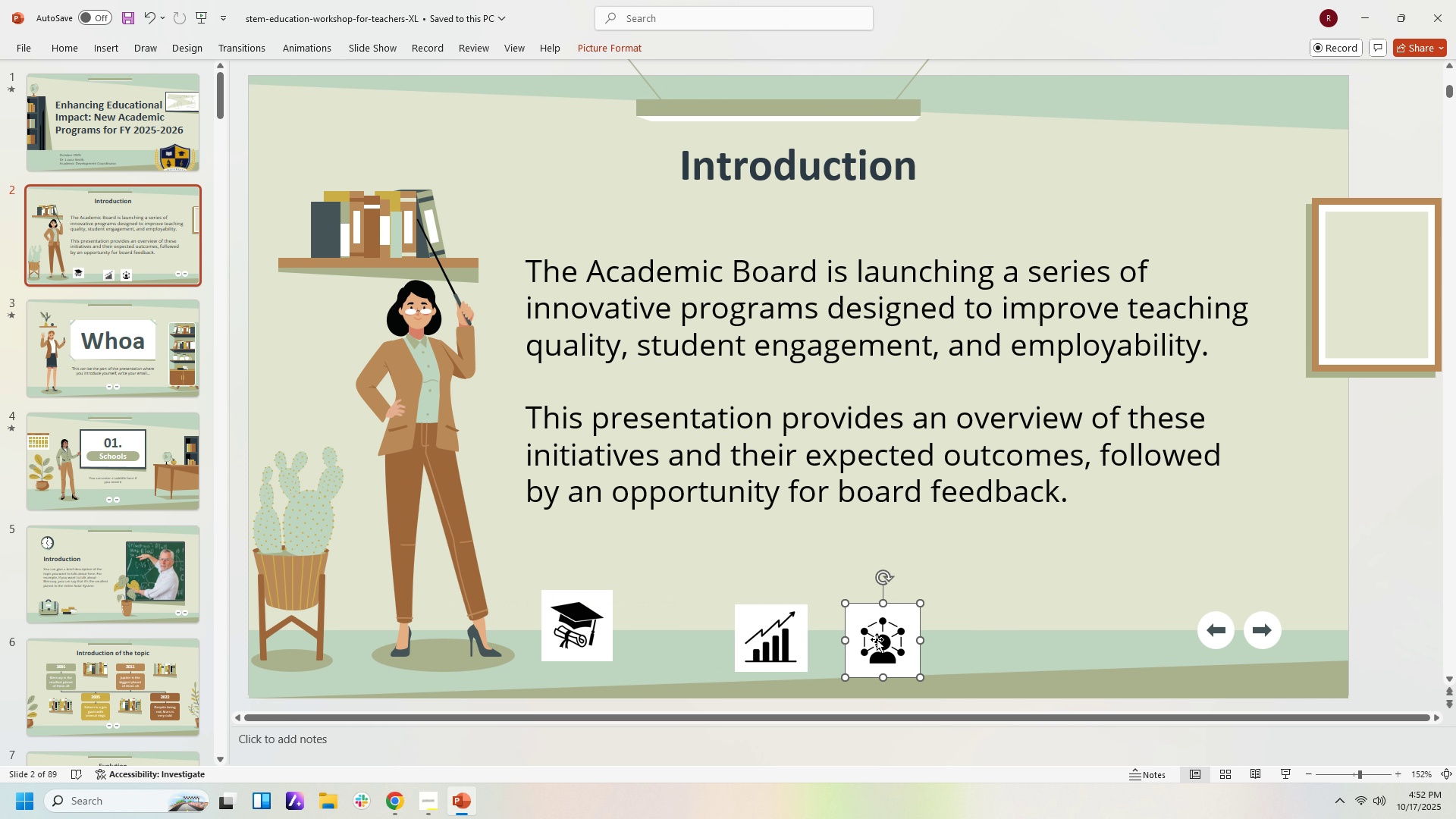 
left_click([877, 639])
 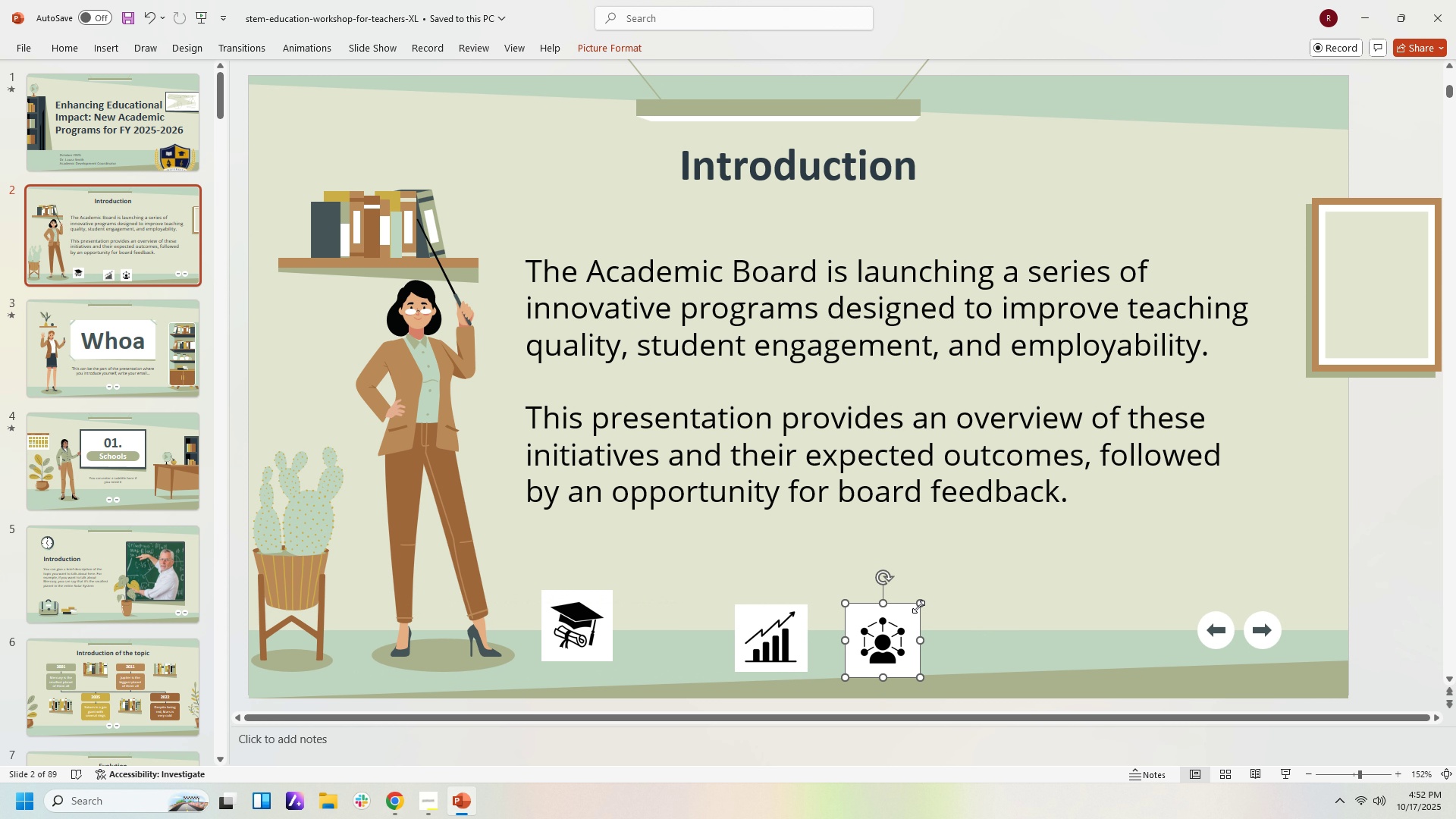 
left_click_drag(start_coordinate=[919, 607], to_coordinate=[903, 623])
 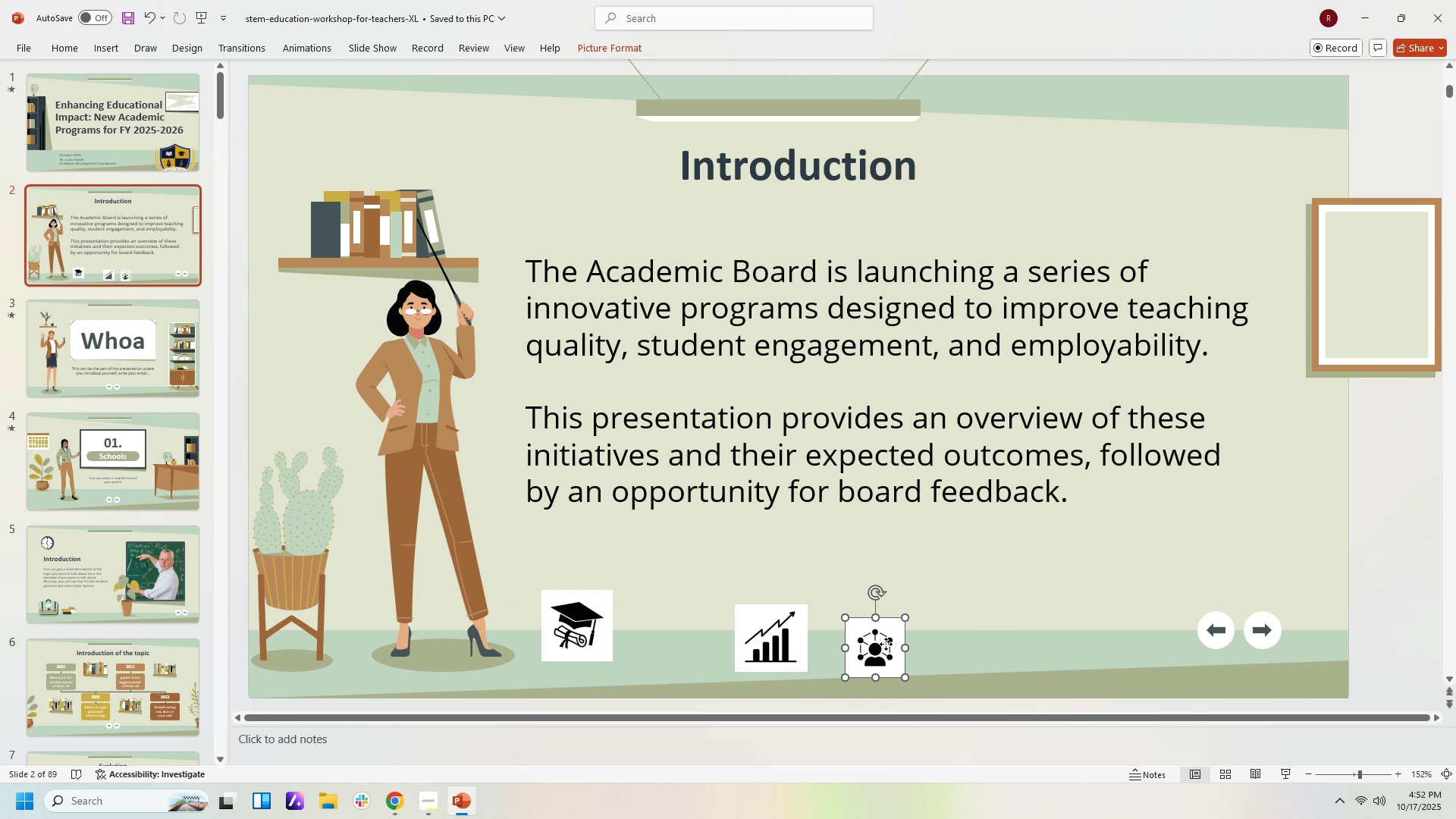 
left_click_drag(start_coordinate=[886, 644], to_coordinate=[794, 639])
 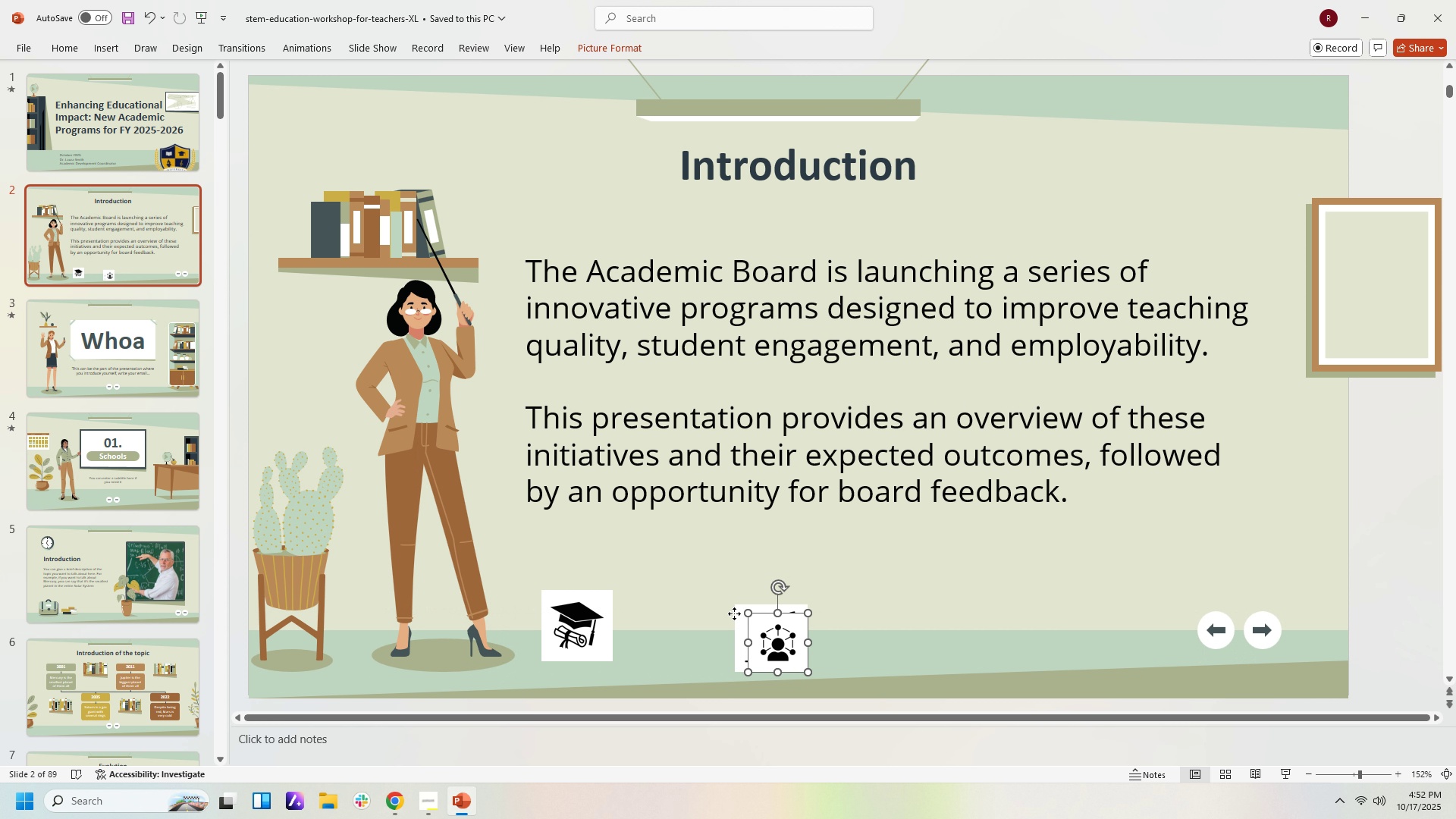 
left_click([734, 613])
 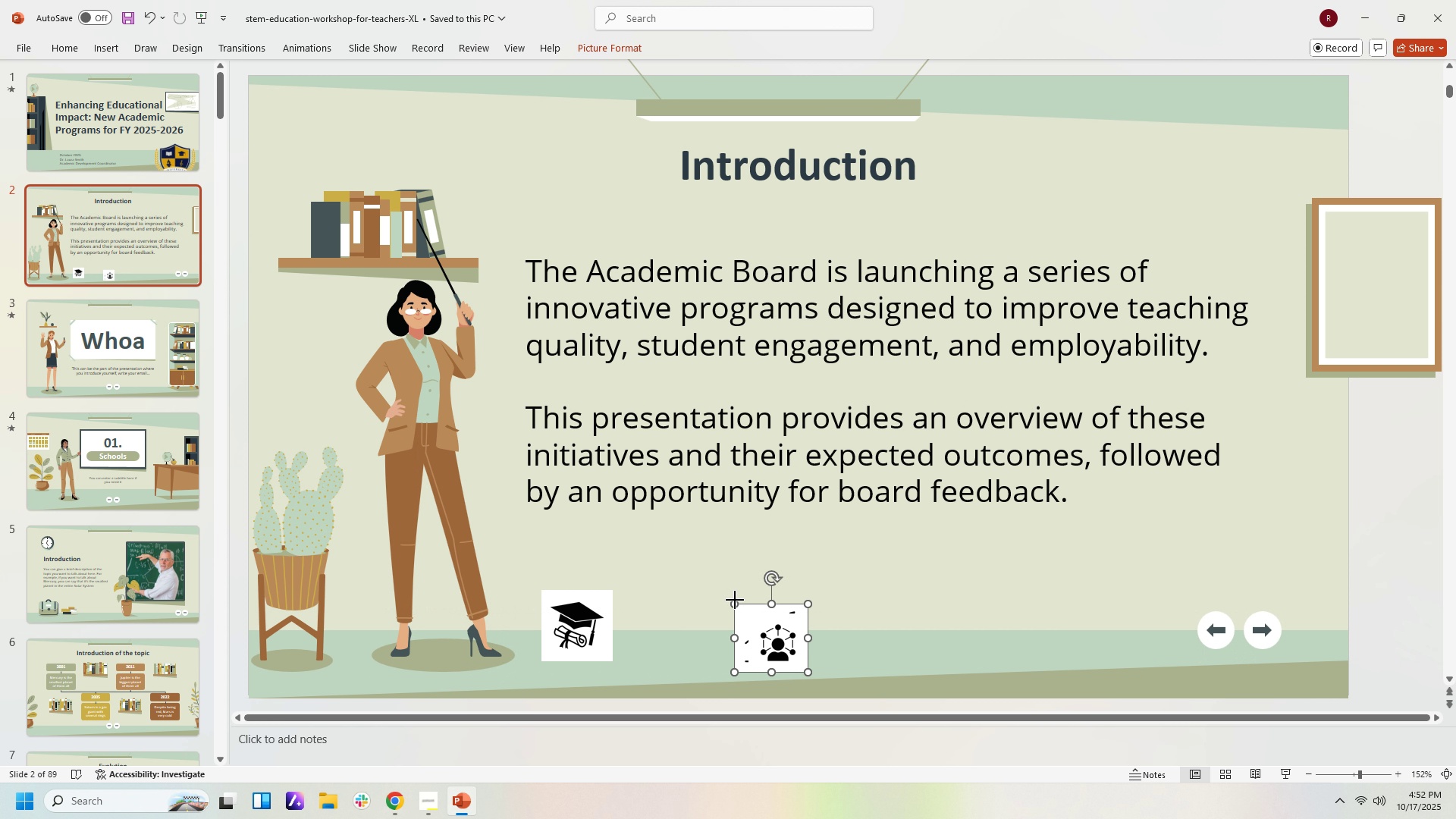 
left_click_drag(start_coordinate=[735, 600], to_coordinate=[761, 617])
 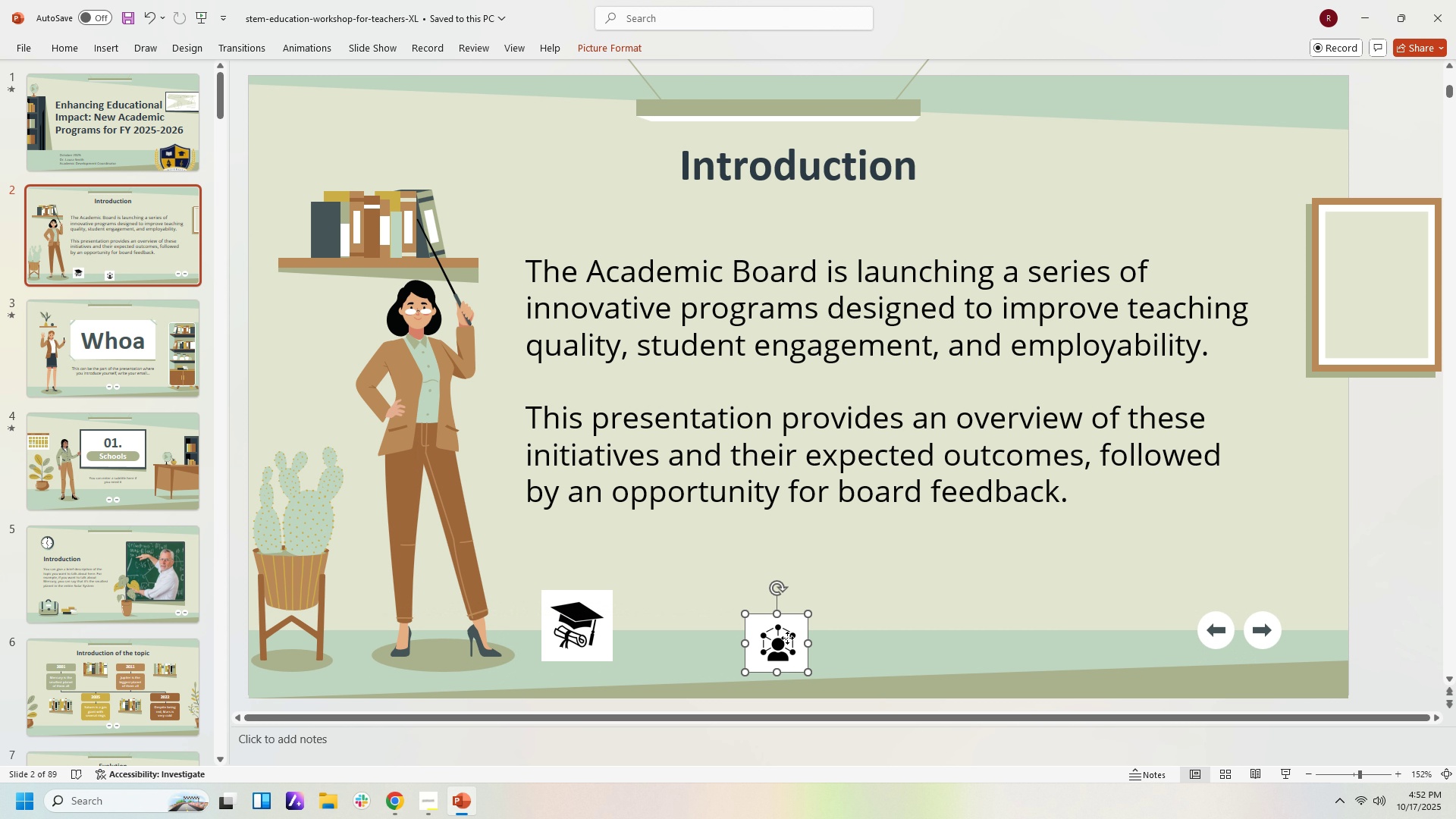 
left_click_drag(start_coordinate=[787, 638], to_coordinate=[592, 627])
 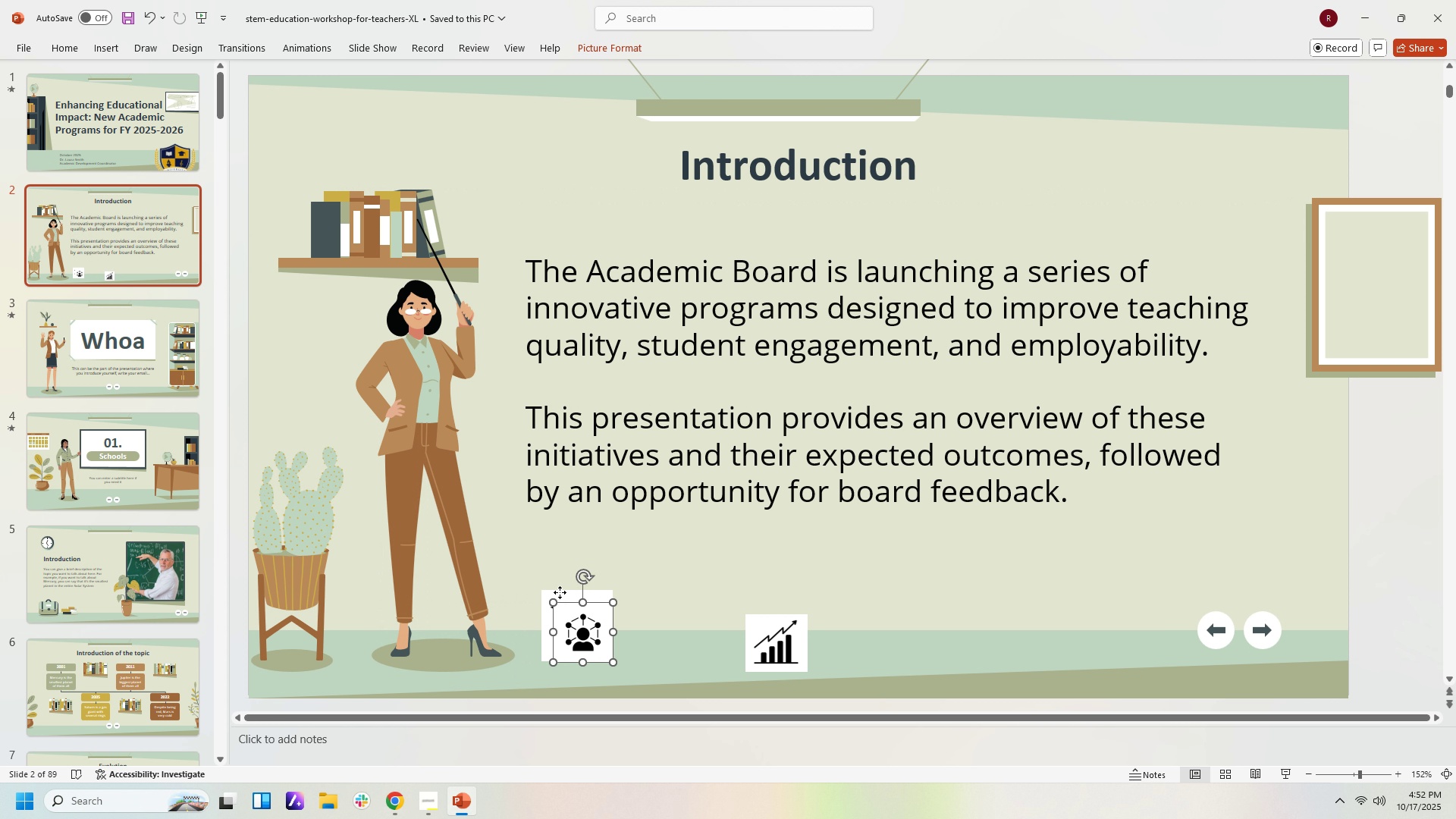 
left_click([560, 592])
 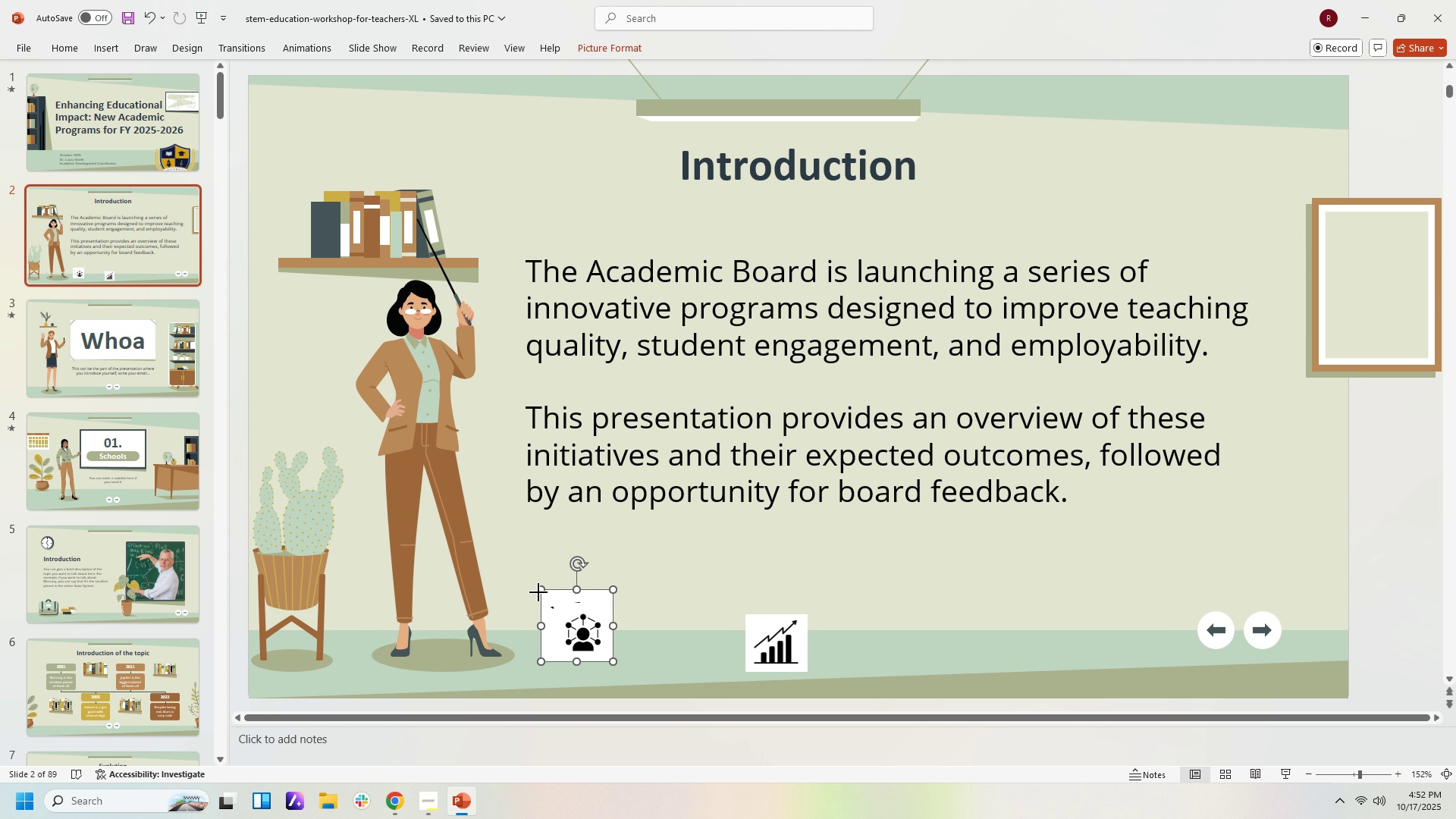 
left_click_drag(start_coordinate=[538, 592], to_coordinate=[556, 606])
 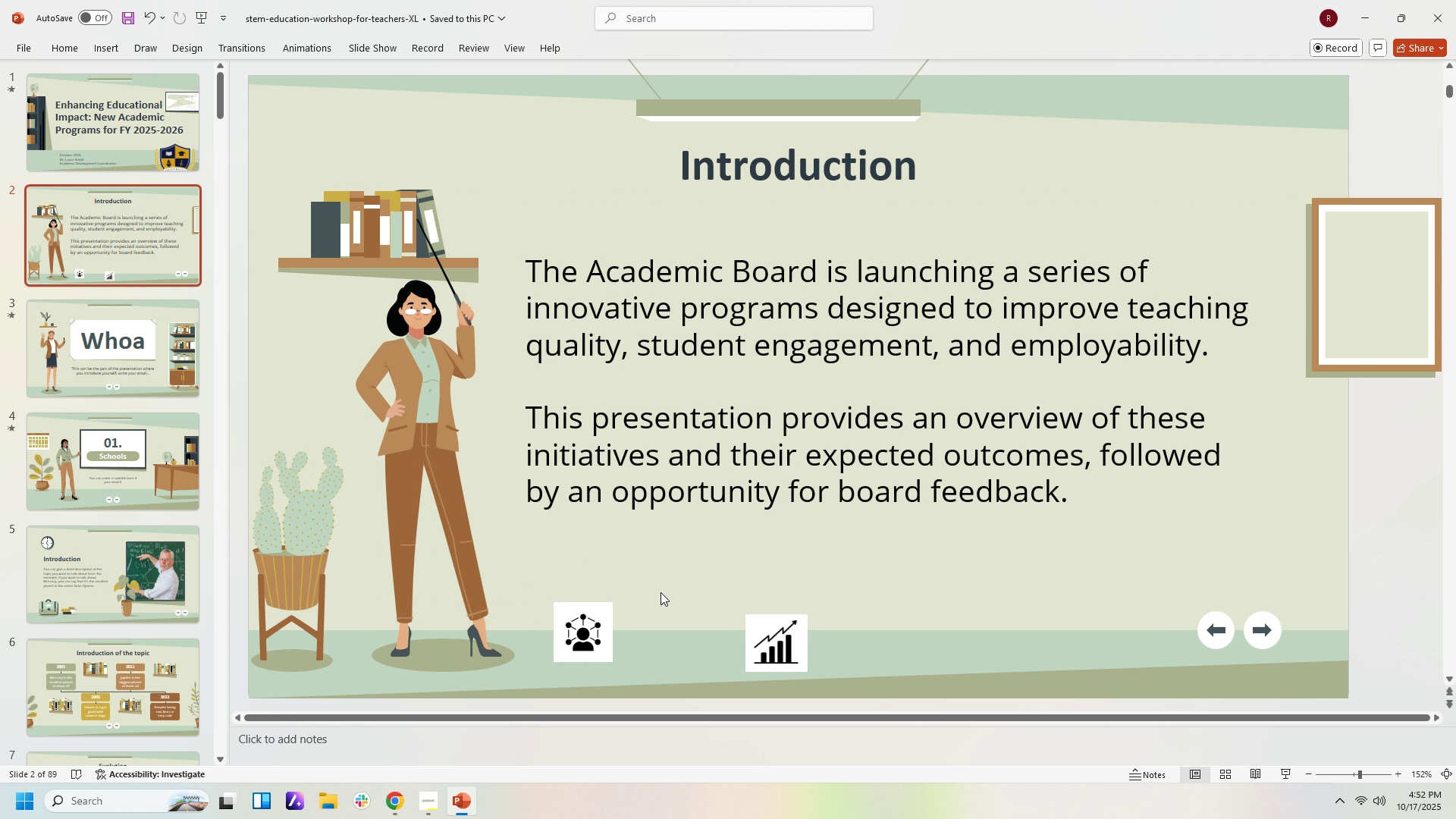 
left_click([661, 592])
 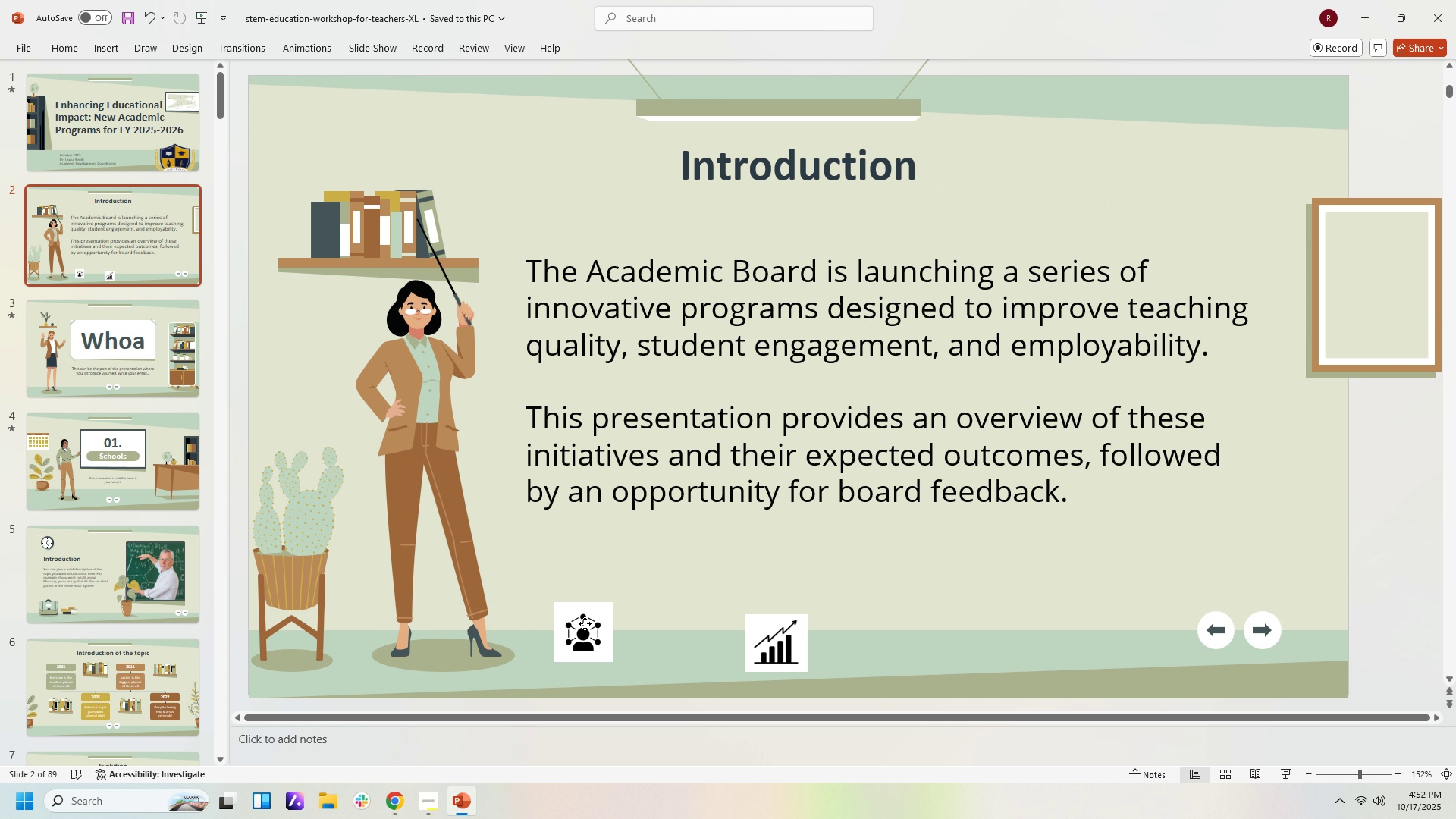 
left_click_drag(start_coordinate=[585, 623], to_coordinate=[908, 596])
 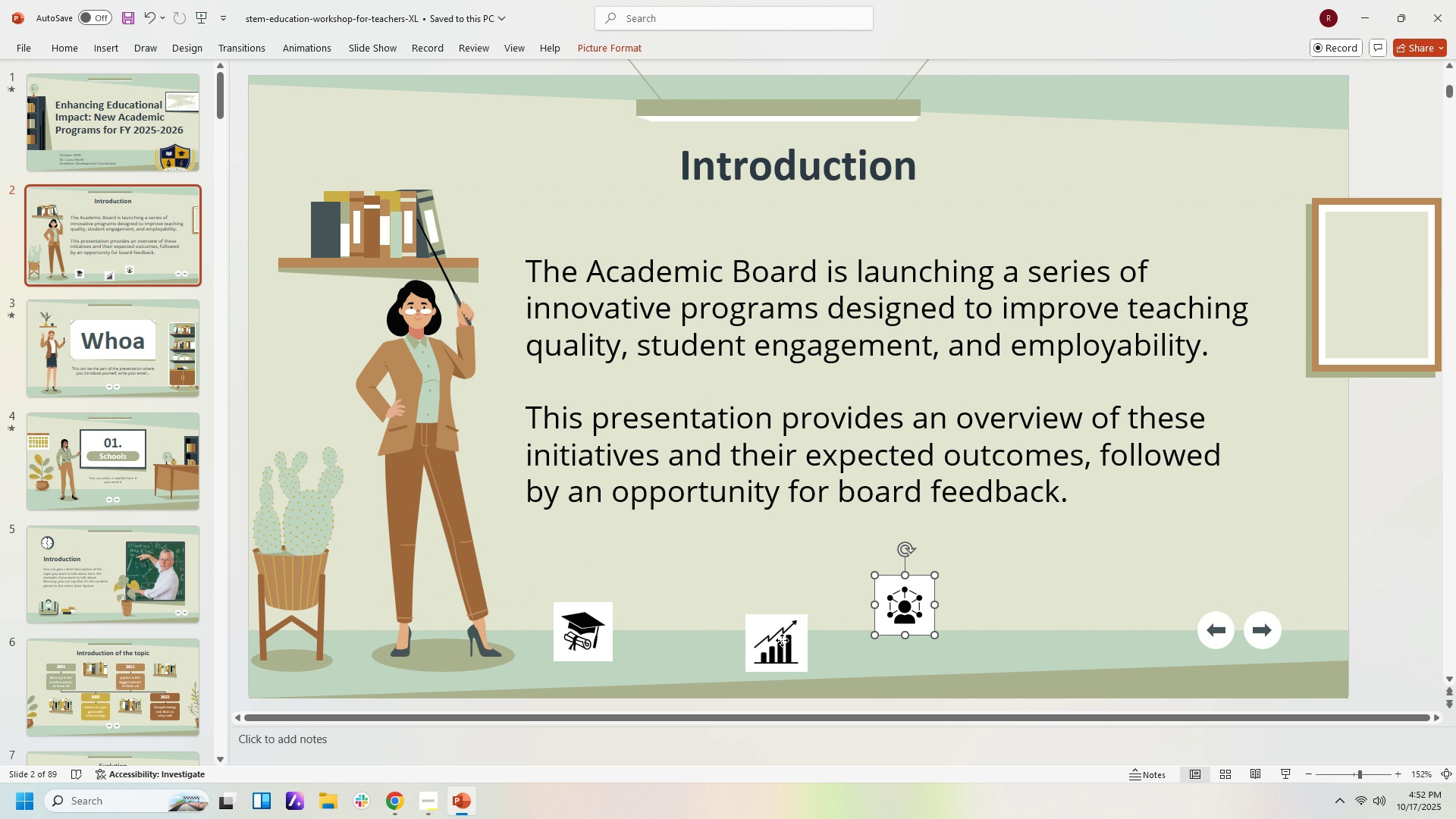 
left_click_drag(start_coordinate=[782, 640], to_coordinate=[687, 596])
 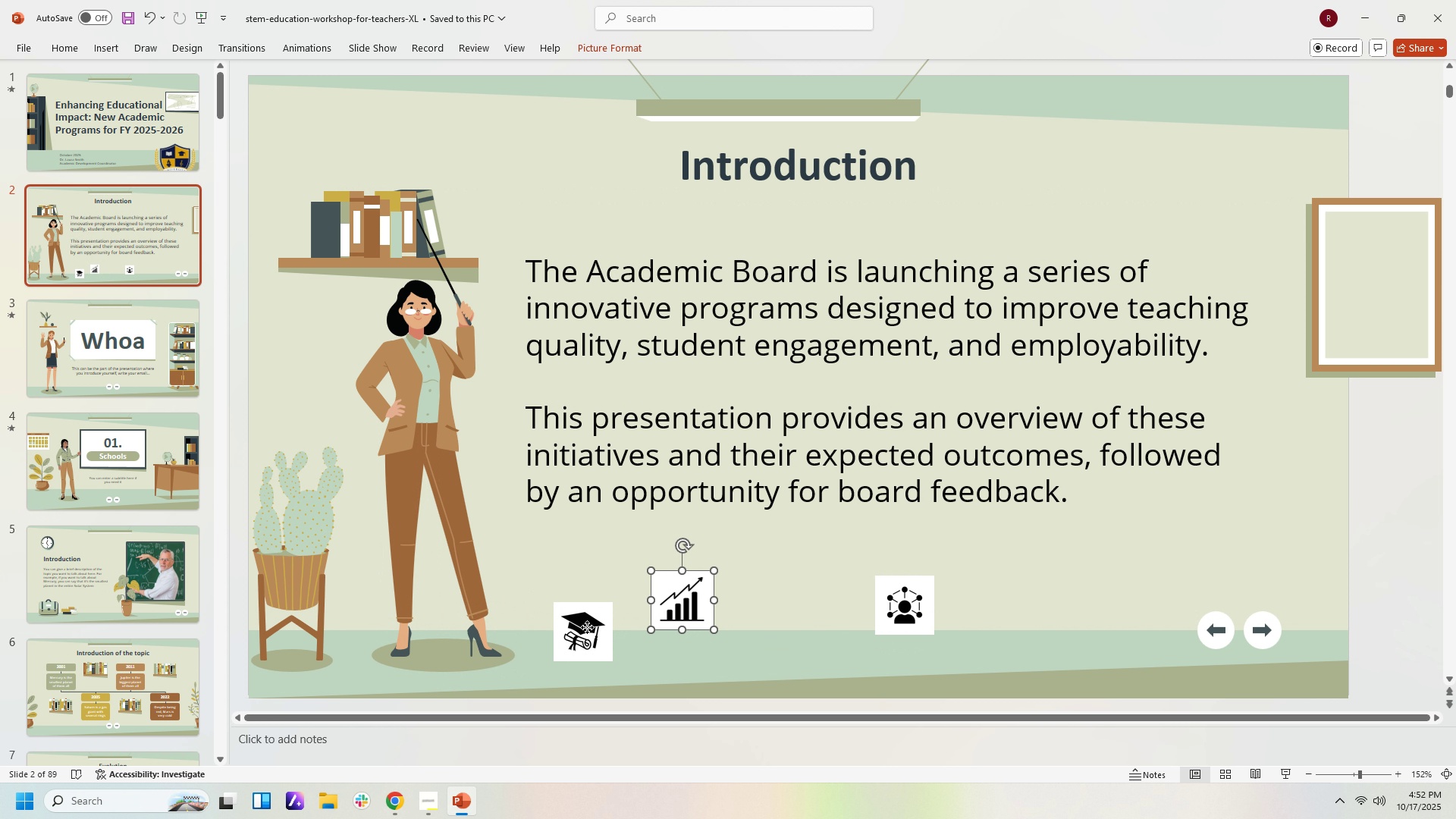 
left_click_drag(start_coordinate=[587, 627], to_coordinate=[601, 595])
 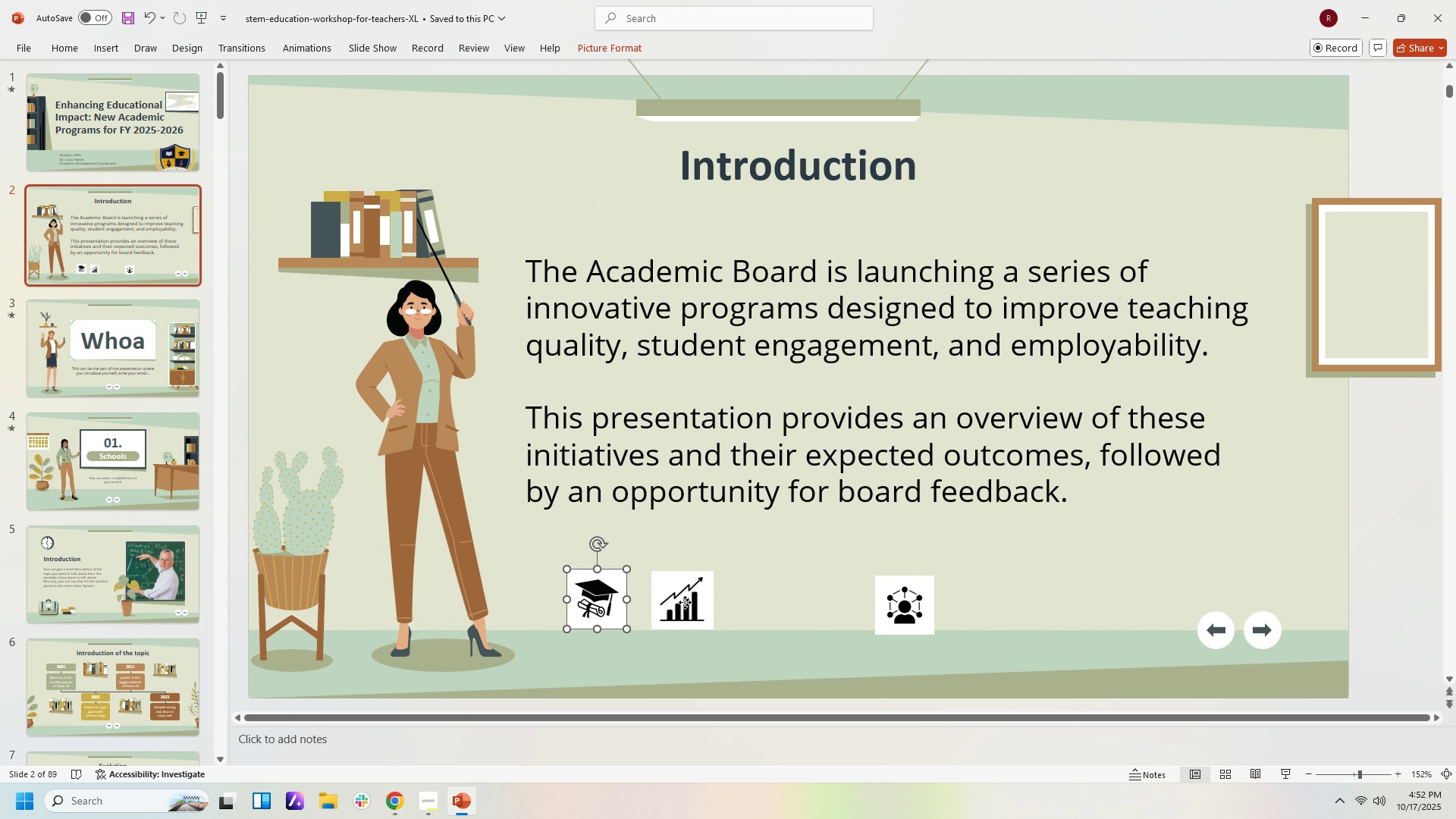 
left_click_drag(start_coordinate=[685, 602], to_coordinate=[827, 602])
 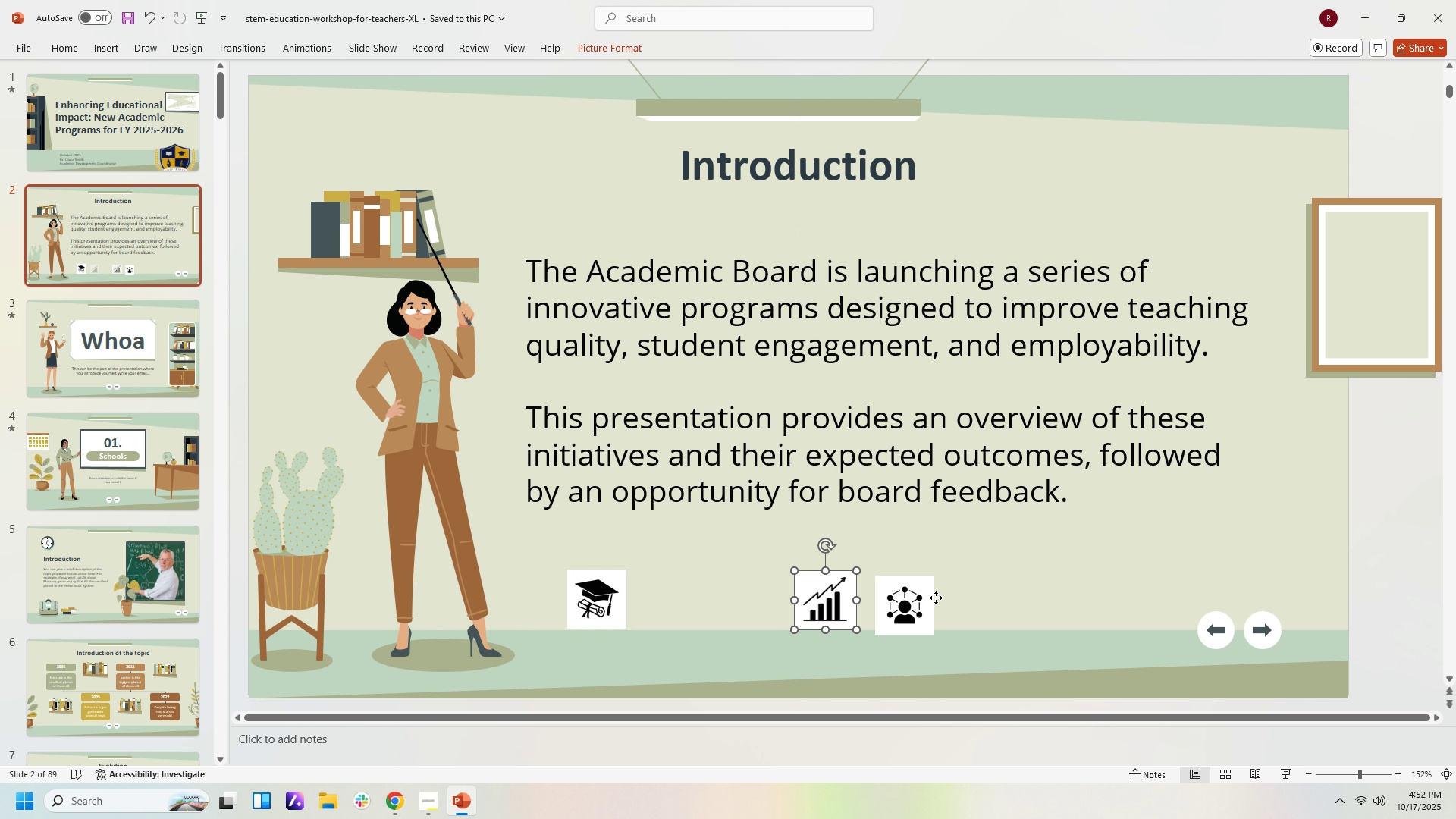 
left_click_drag(start_coordinate=[895, 603], to_coordinate=[1076, 601])
 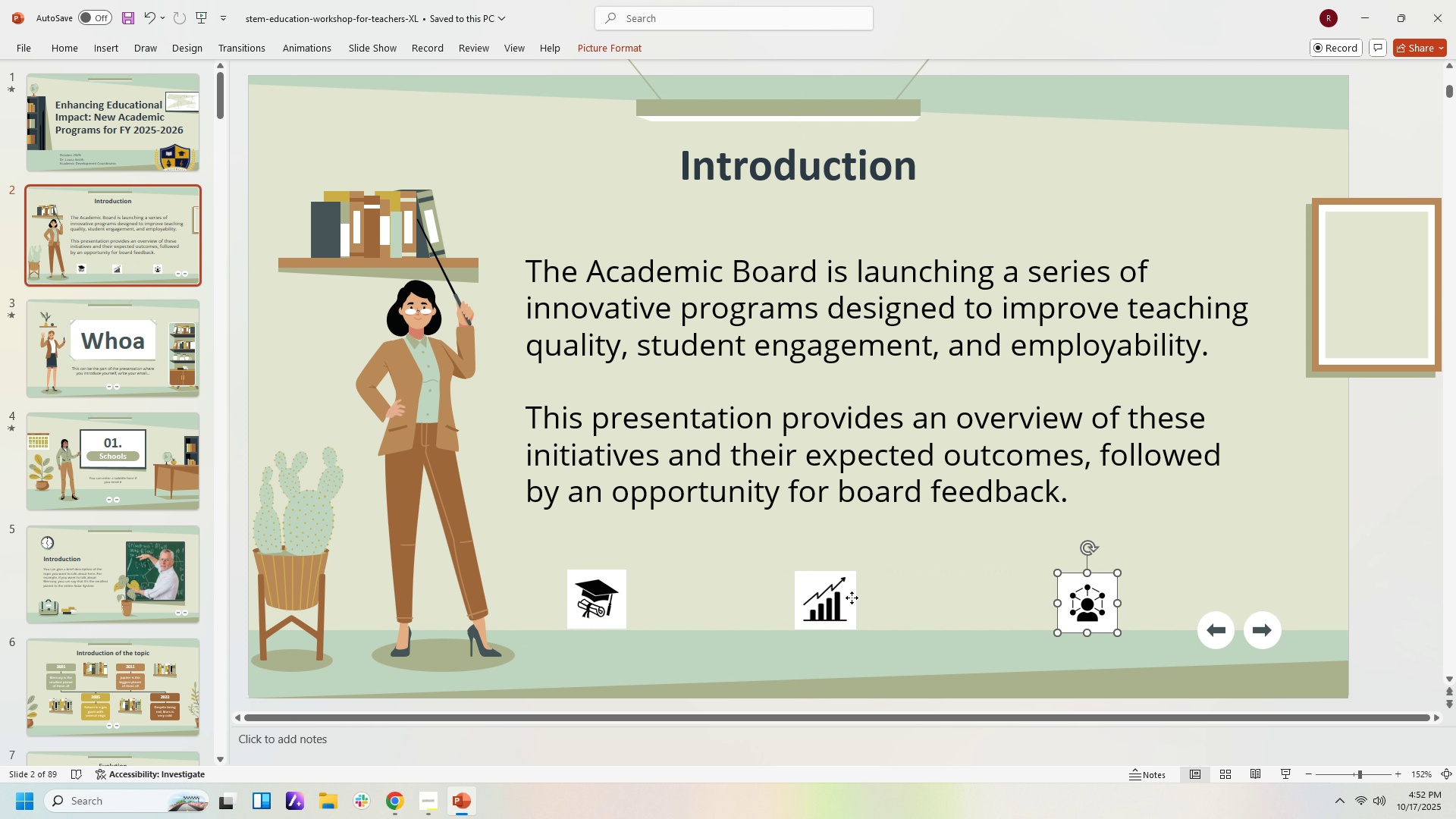 
left_click_drag(start_coordinate=[840, 598], to_coordinate=[868, 600])
 